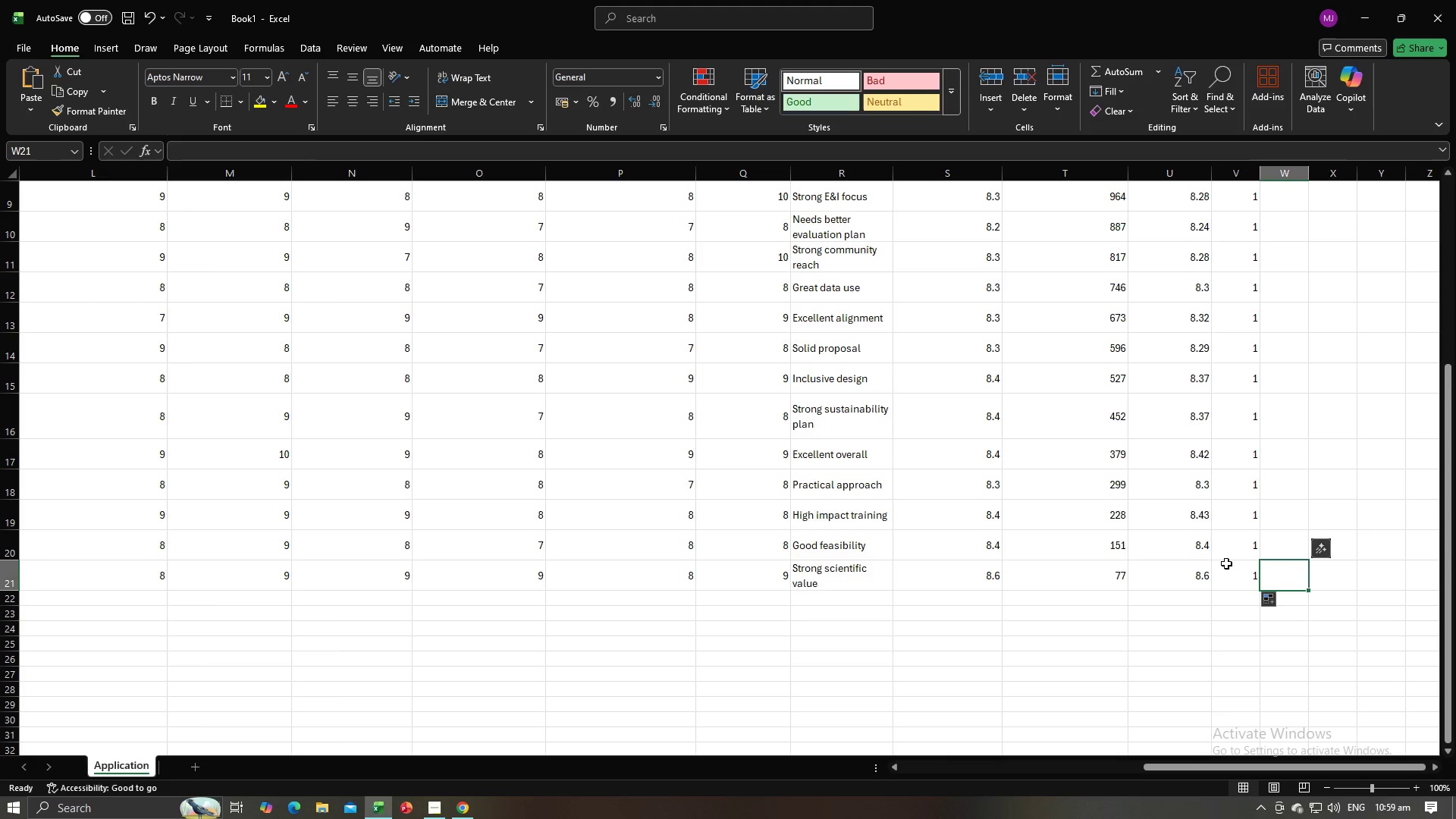 
double_click([1226, 563])
 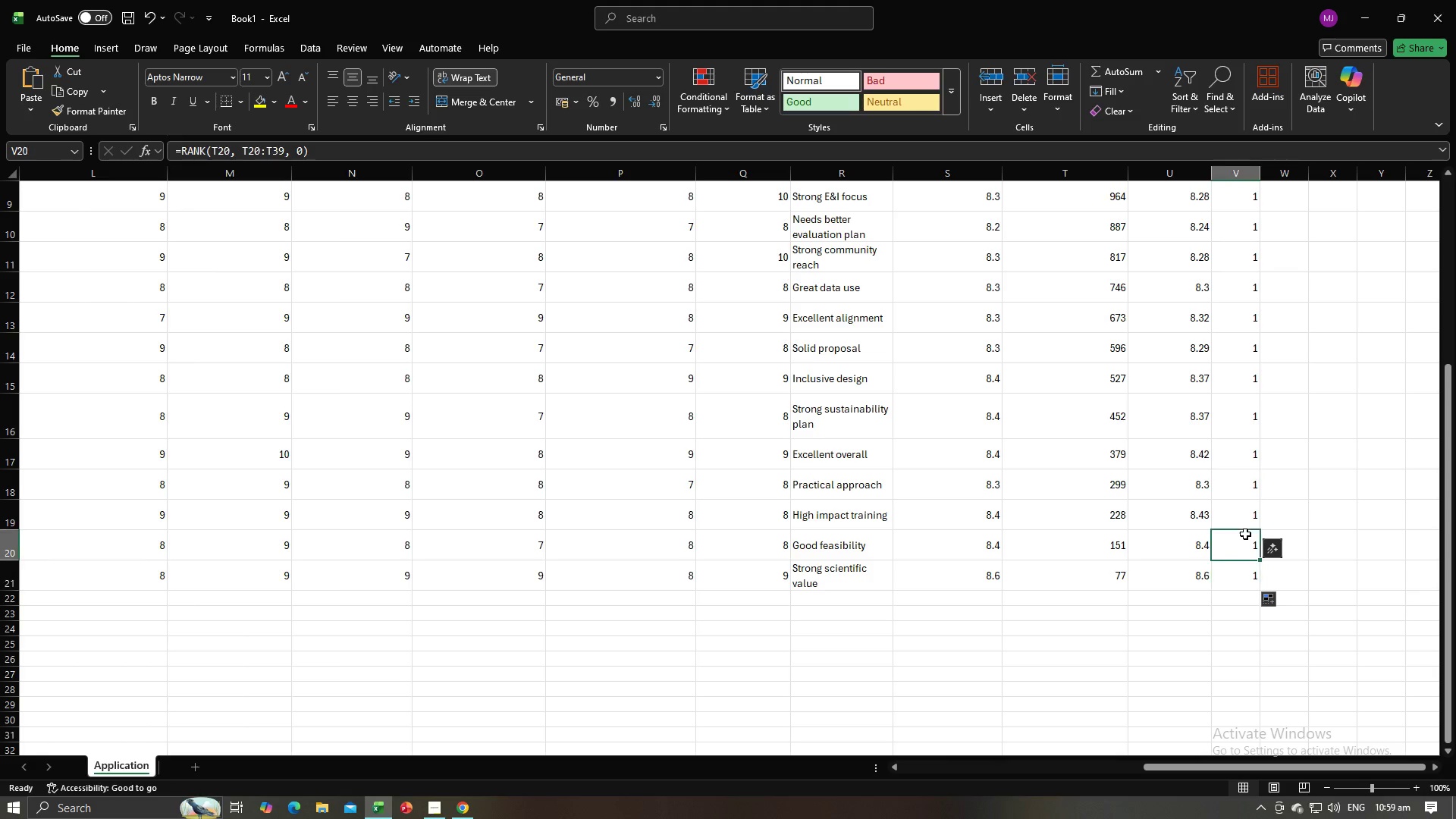 
left_click([1245, 534])
 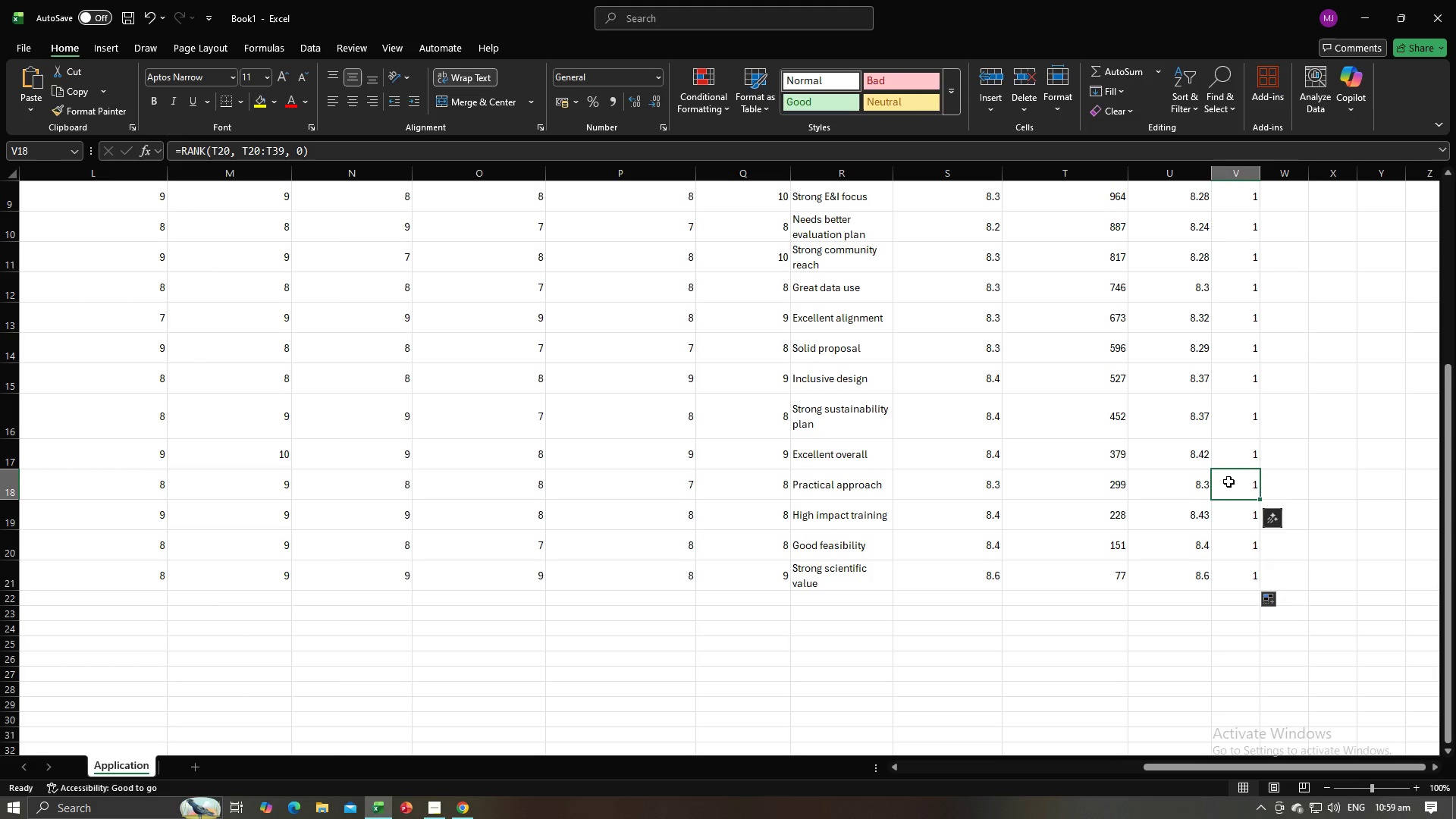 
left_click([1228, 482])
 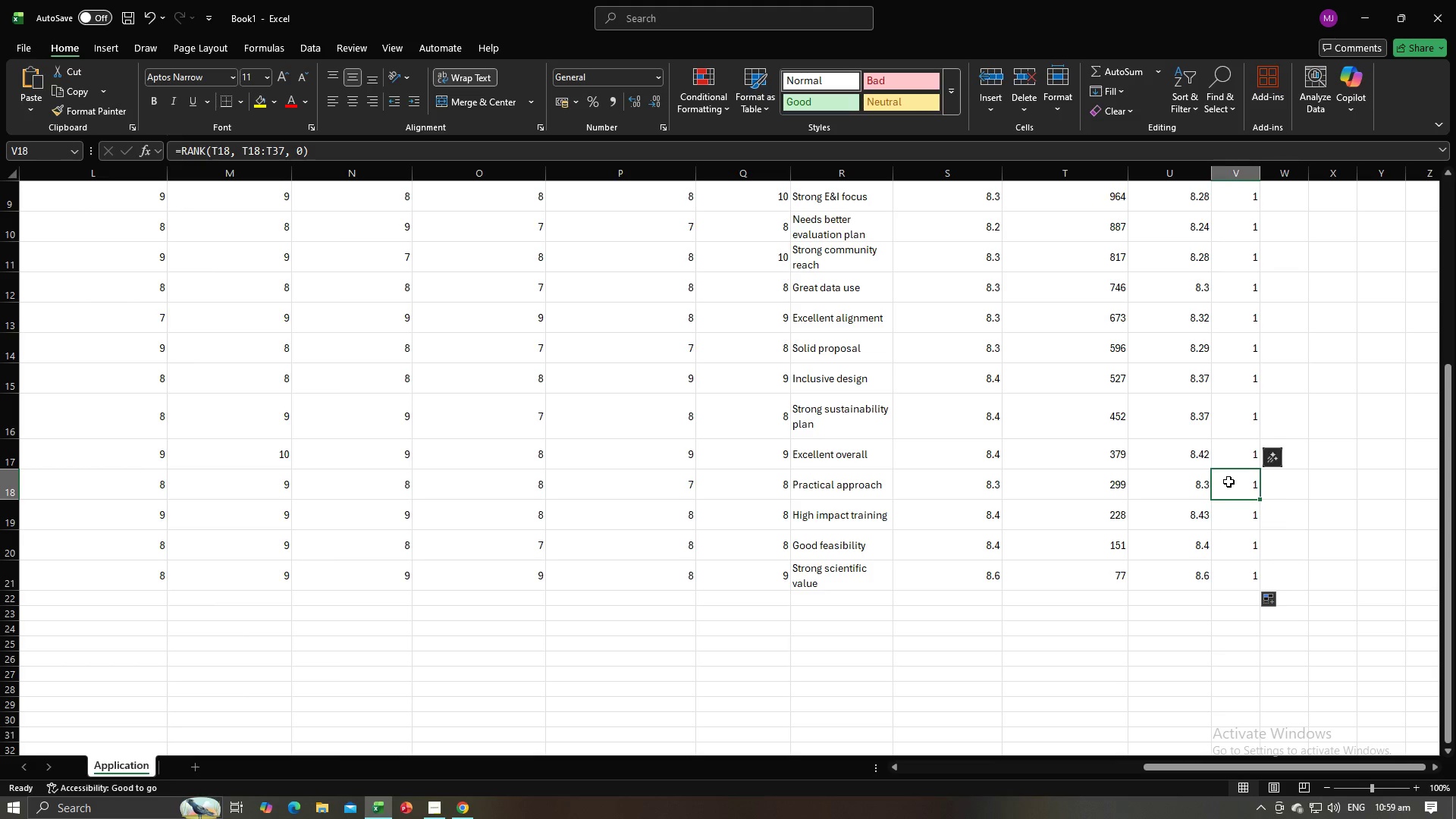 
key(Alt+AltLeft)
 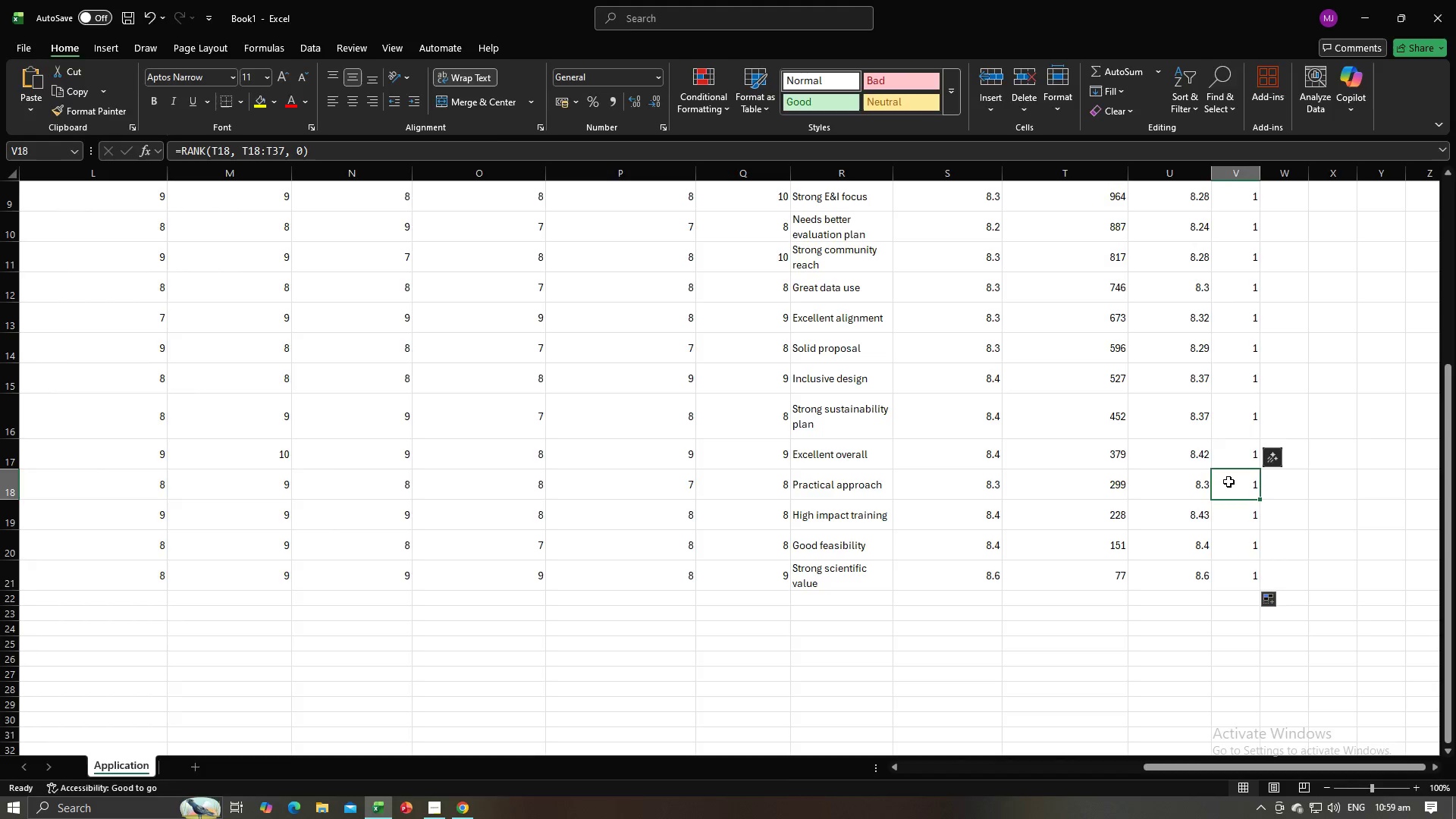 
key(Alt+Tab)
 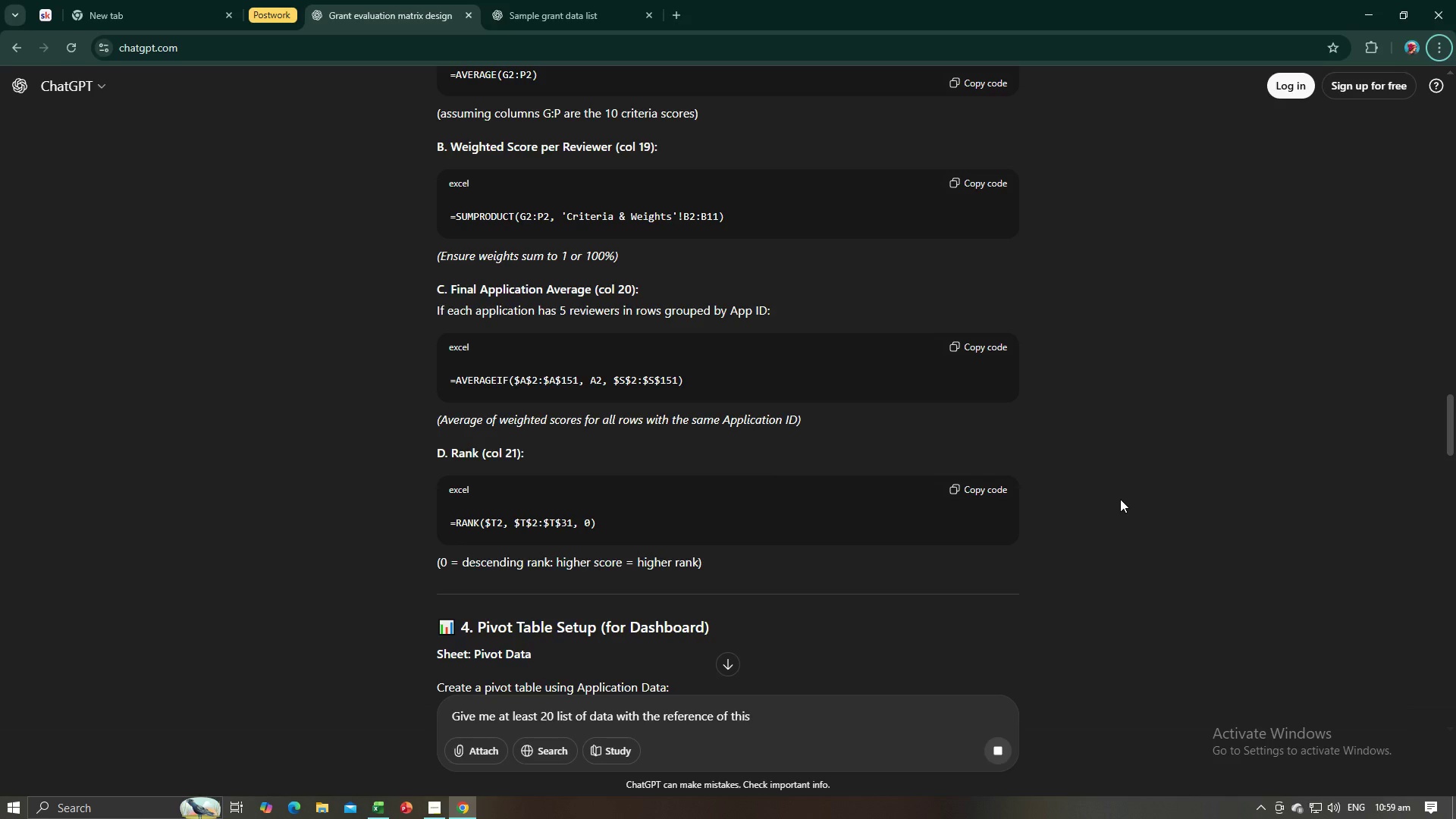 
key(Alt+AltLeft)
 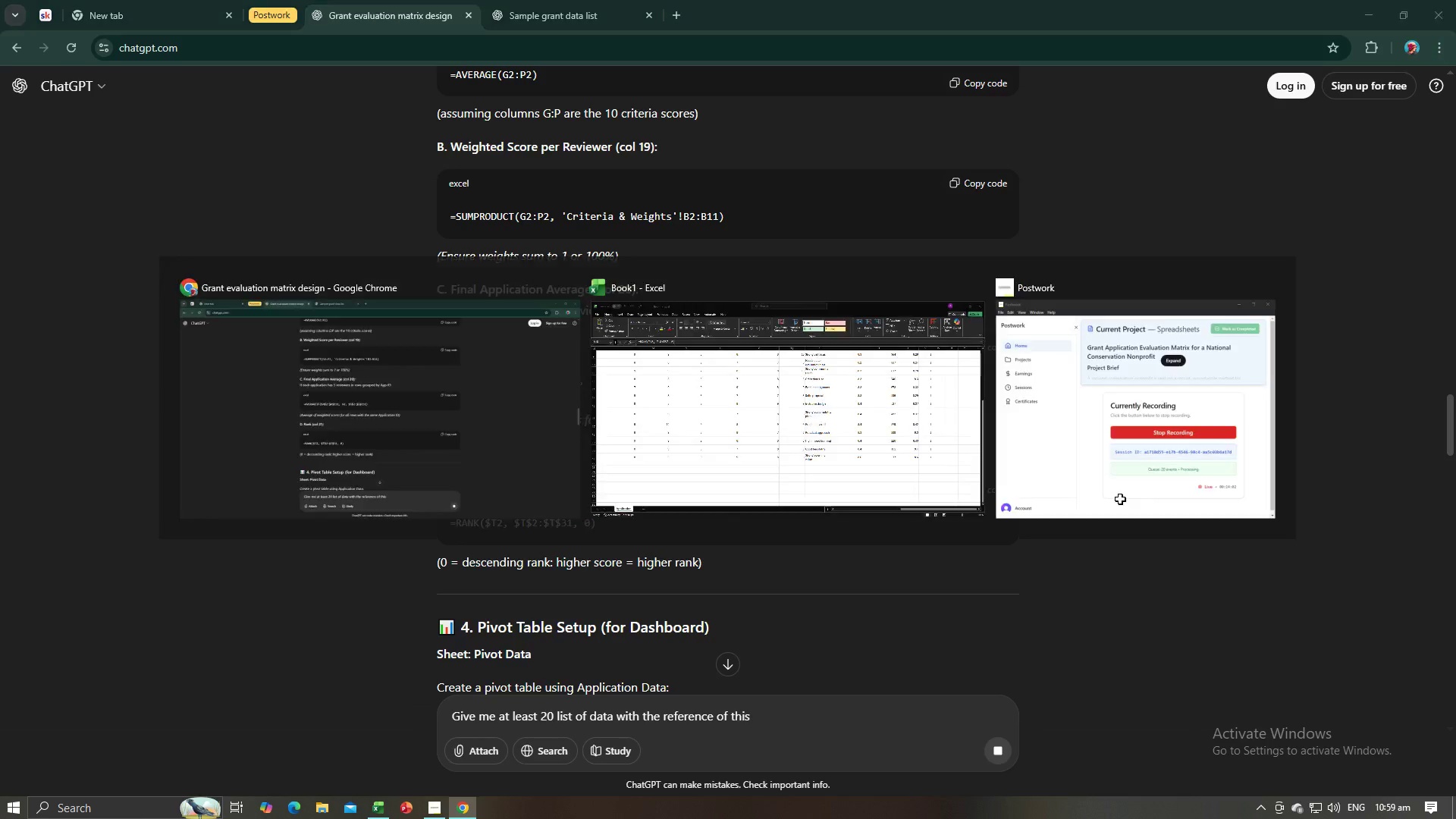 
key(Alt+Tab)
 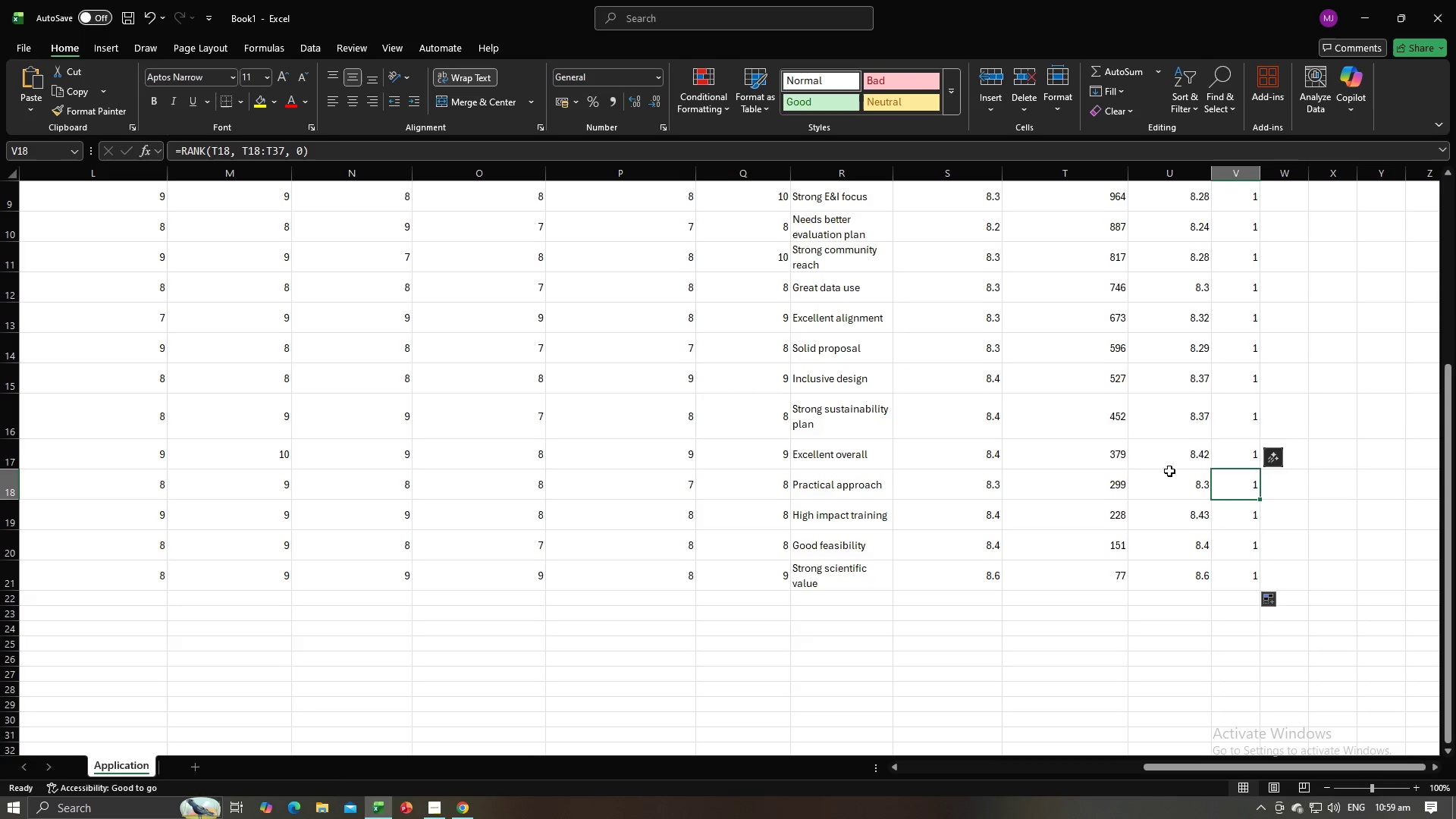 
scroll: coordinate [1185, 462], scroll_direction: up, amount: 8.0
 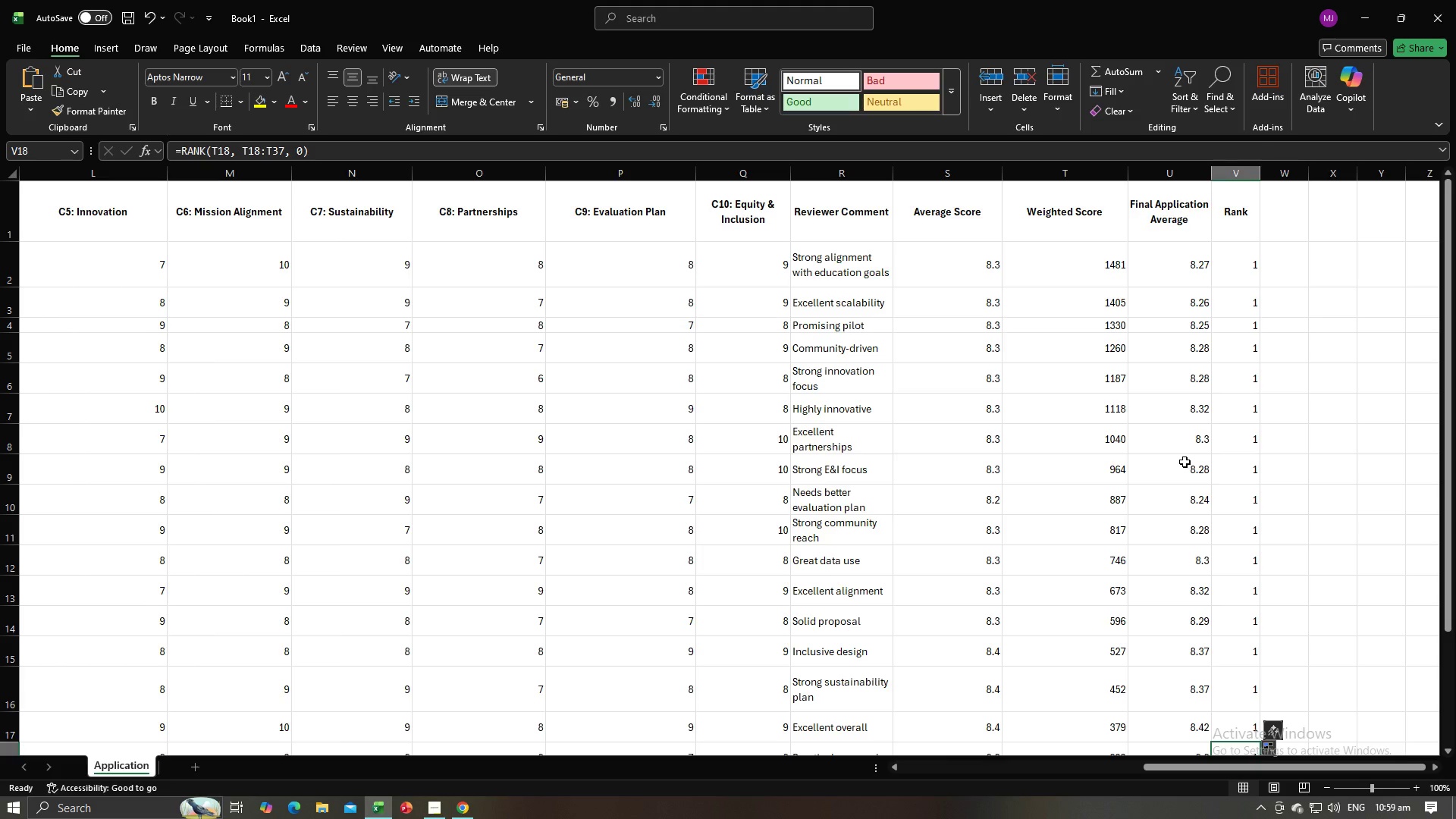 
key(Alt+AltLeft)
 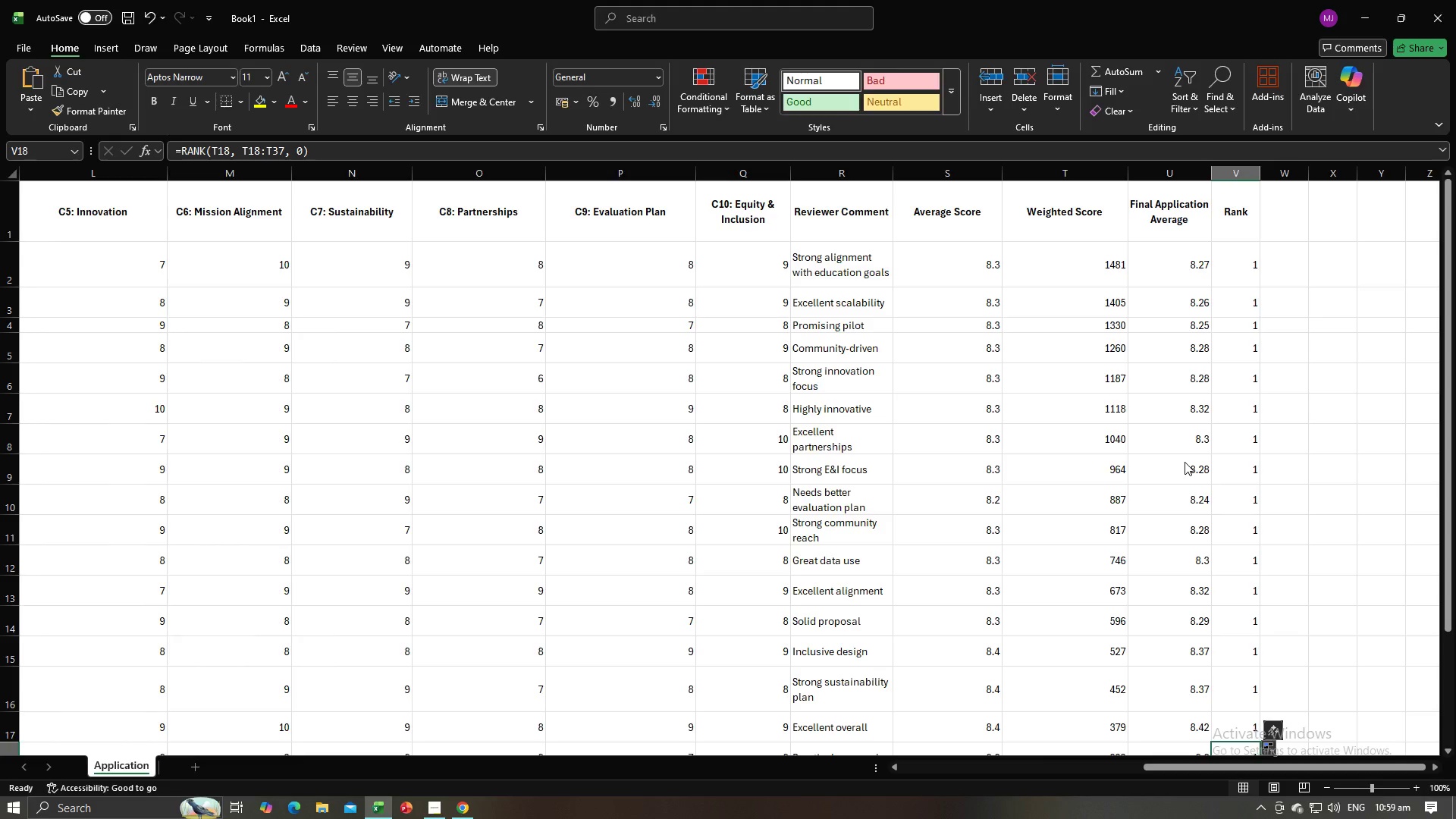 
key(Alt+Tab)
 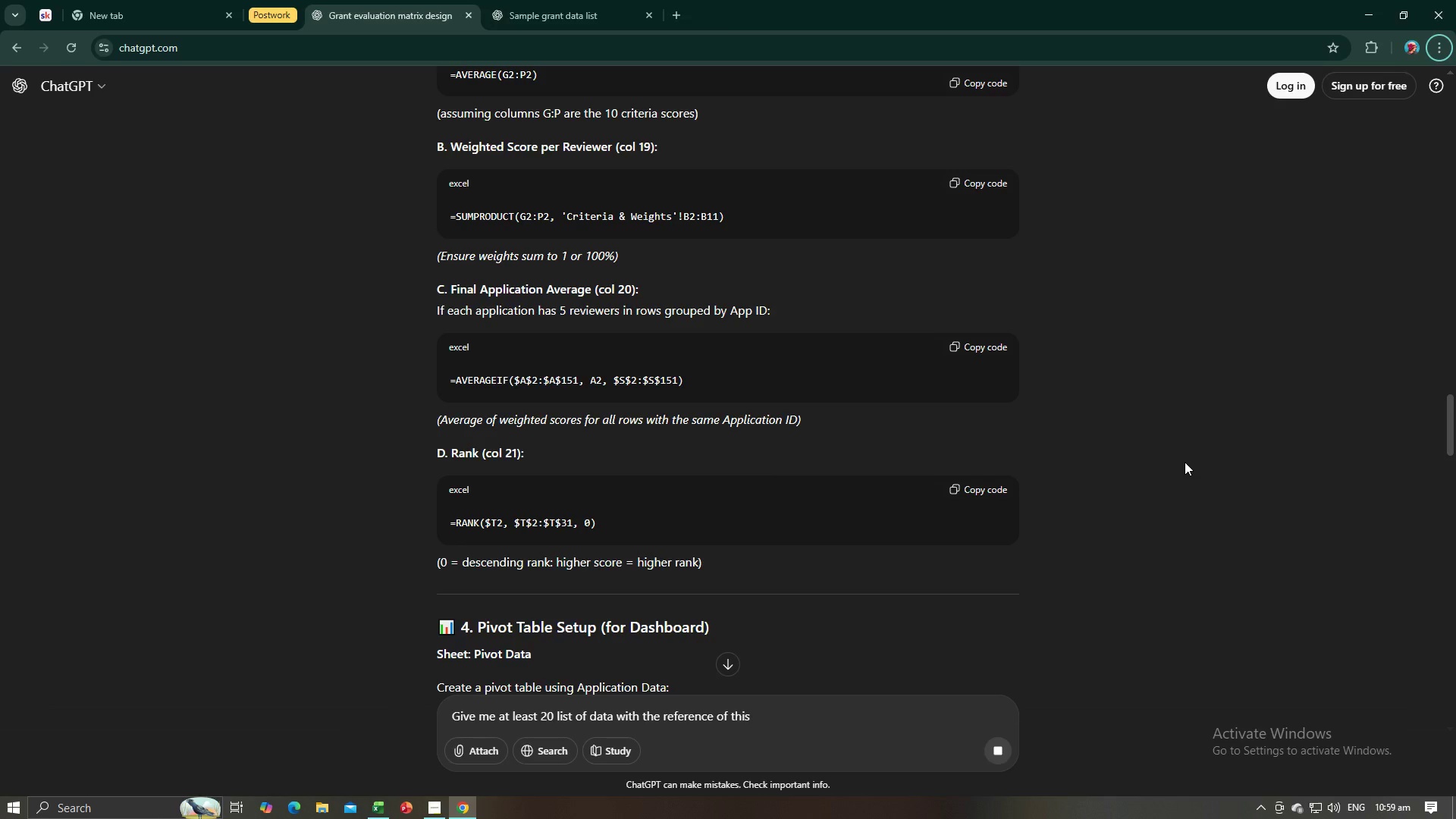 
key(Alt+AltLeft)
 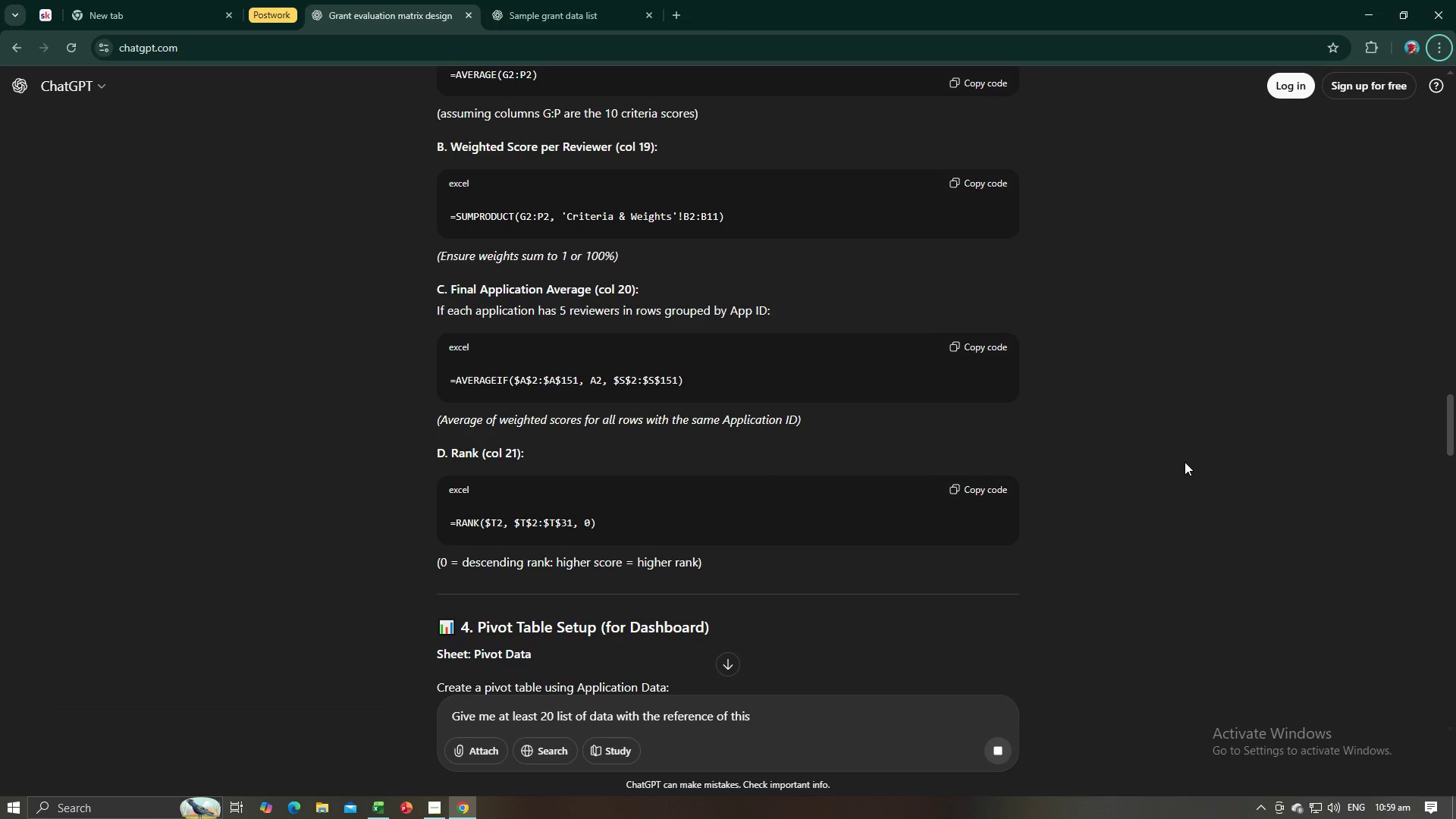 
key(Alt+AltLeft)
 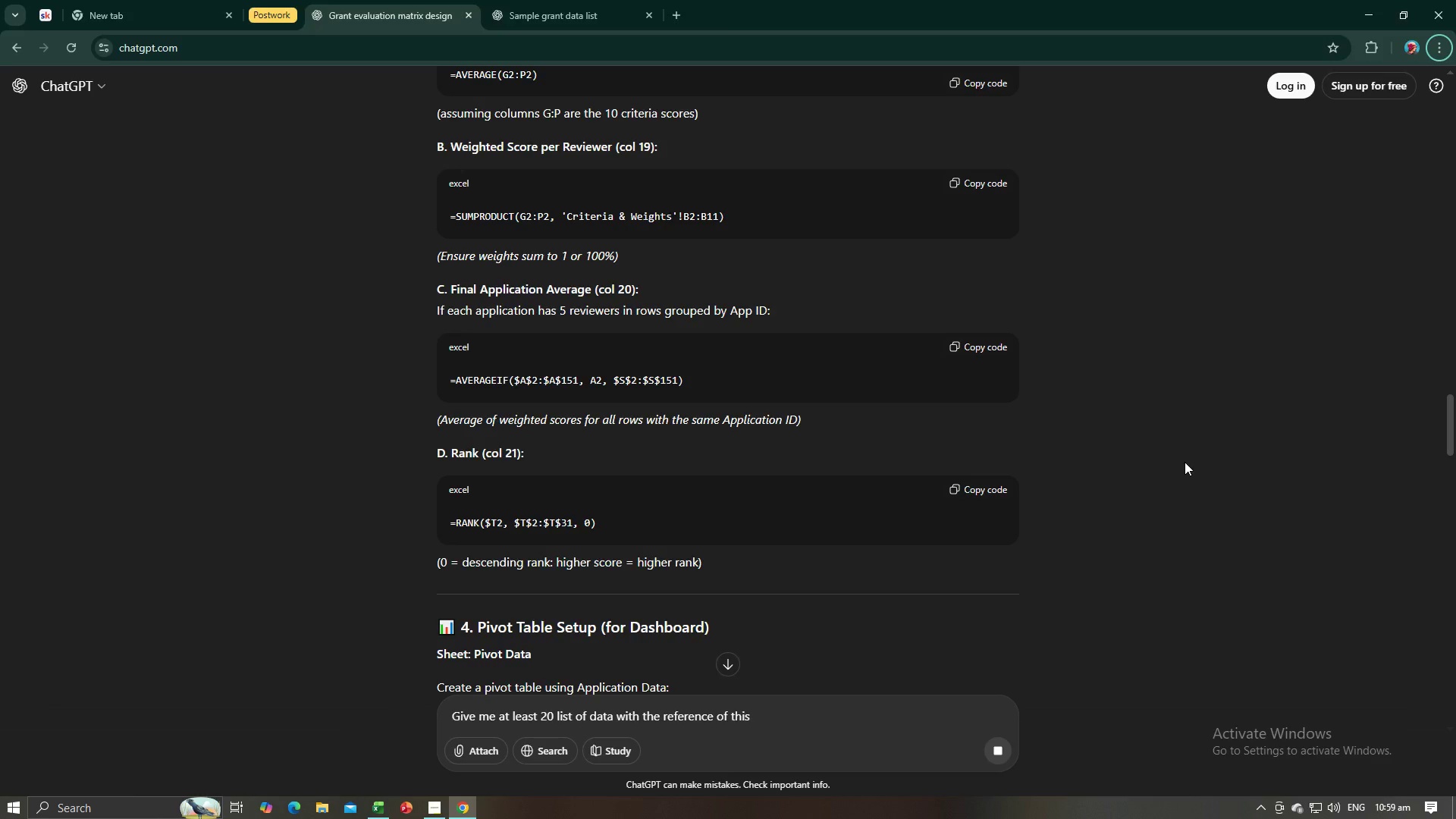 
key(Alt+Tab)
 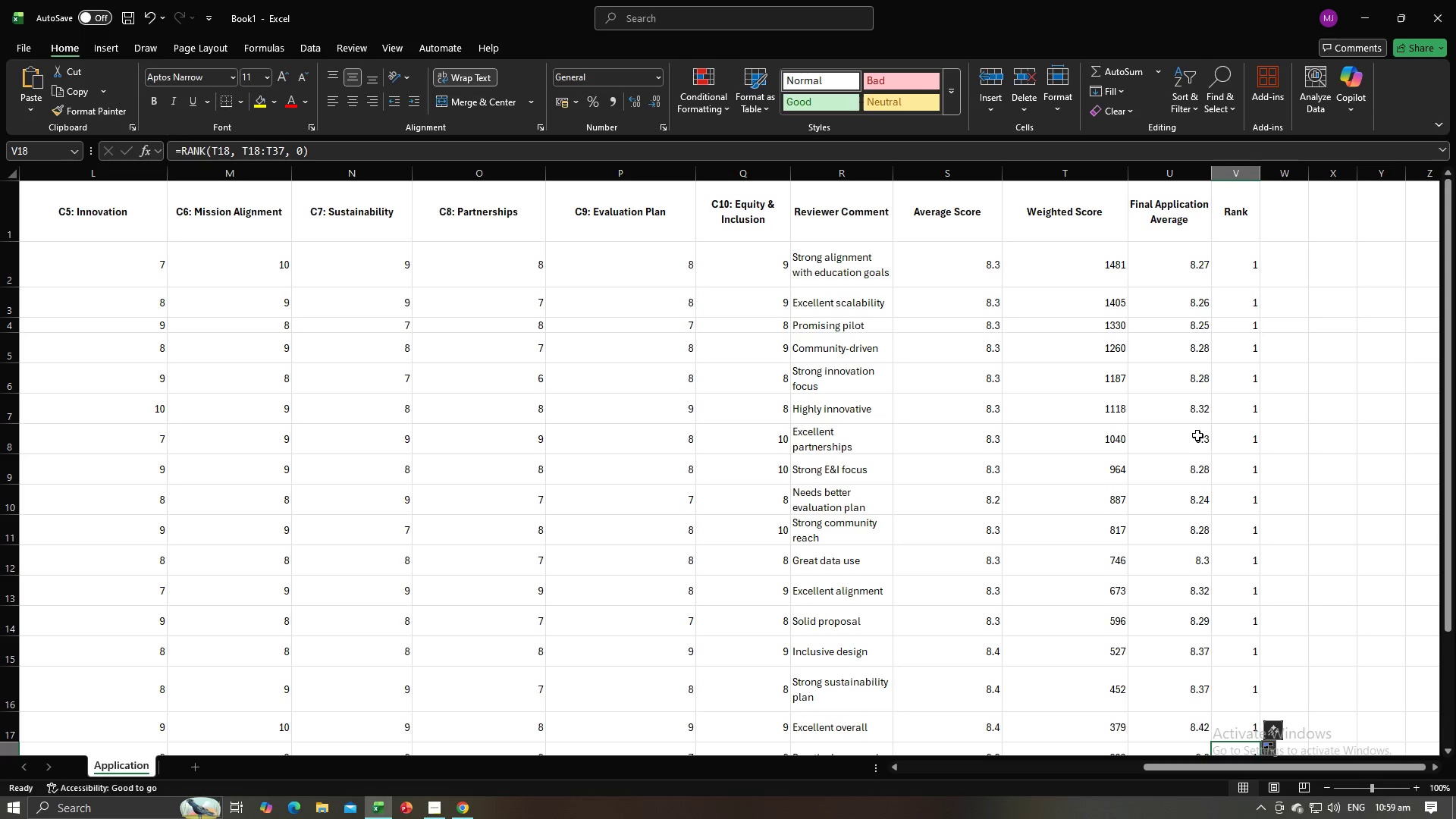 
scroll: coordinate [1197, 435], scroll_direction: up, amount: 2.0
 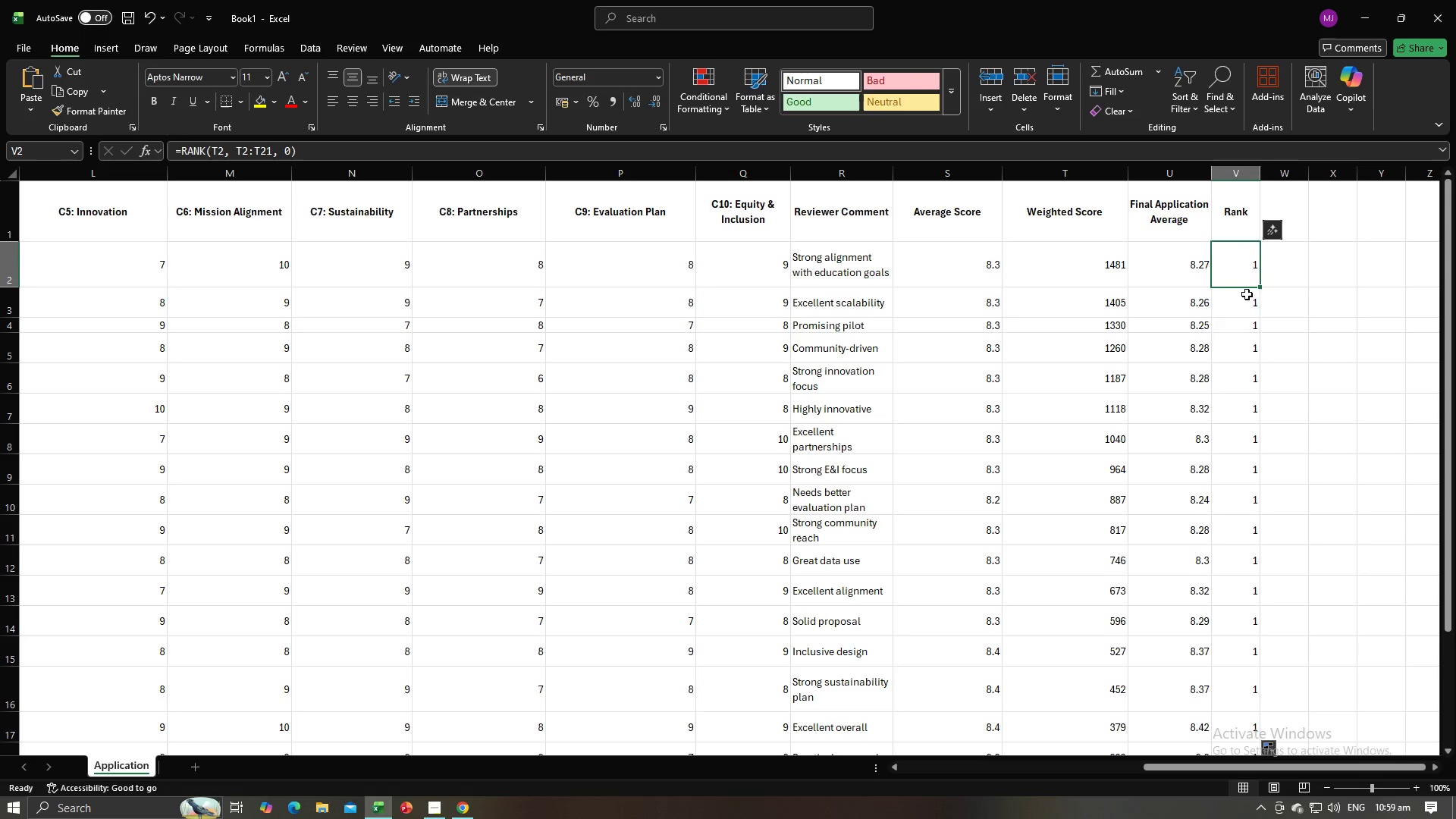 
double_click([1250, 306])
 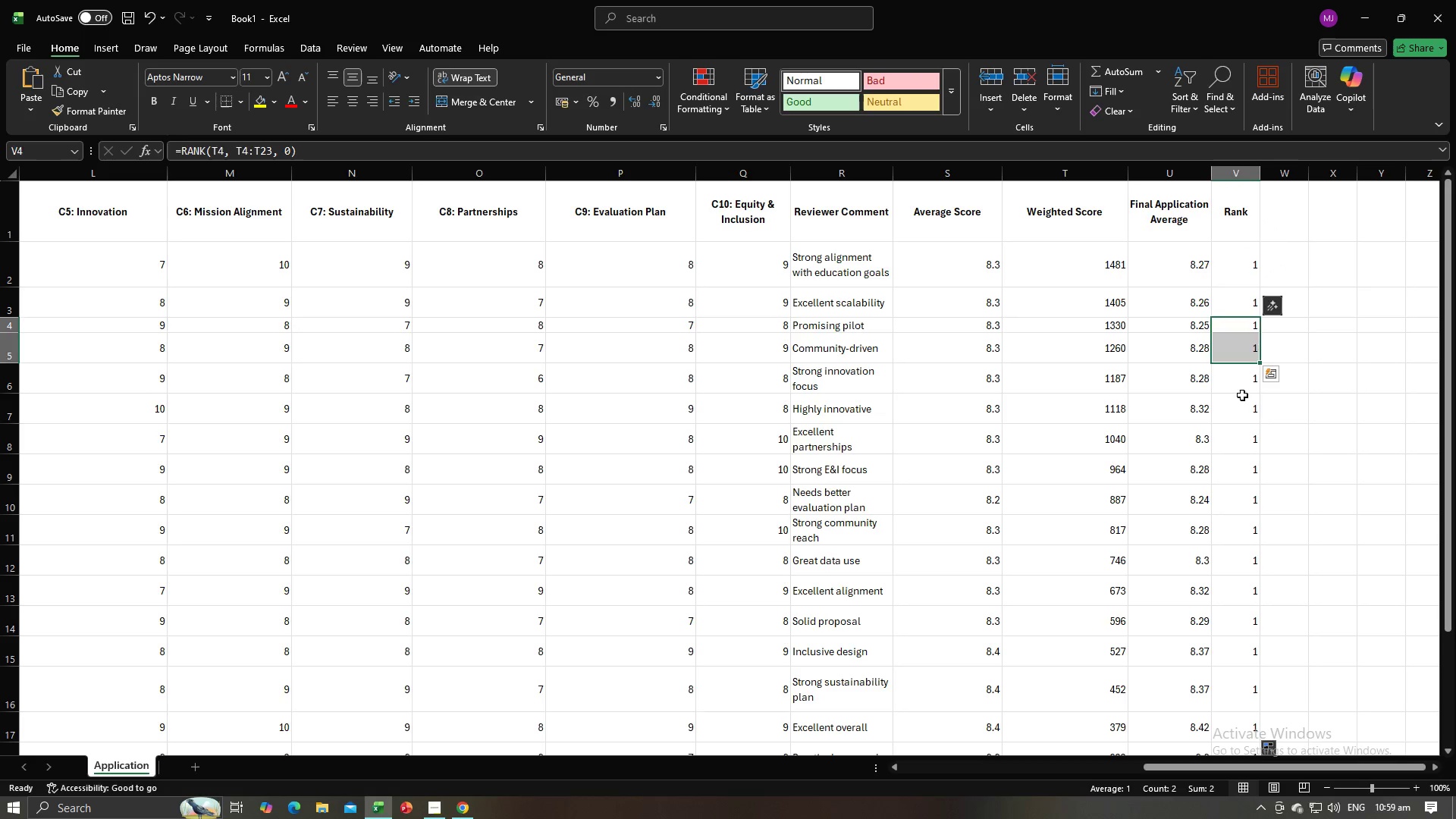 
triple_click([1242, 443])
 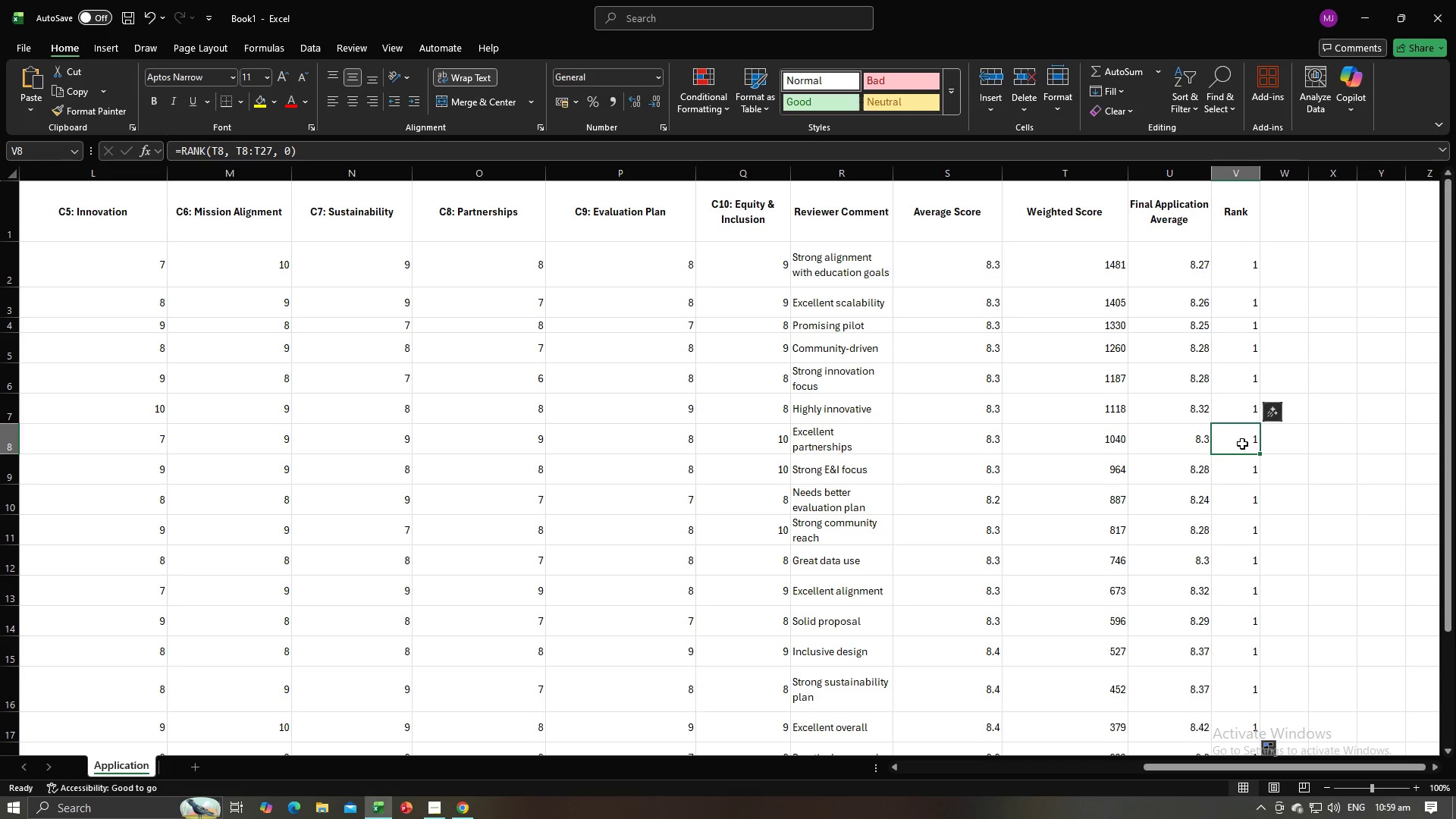 
key(Alt+AltLeft)
 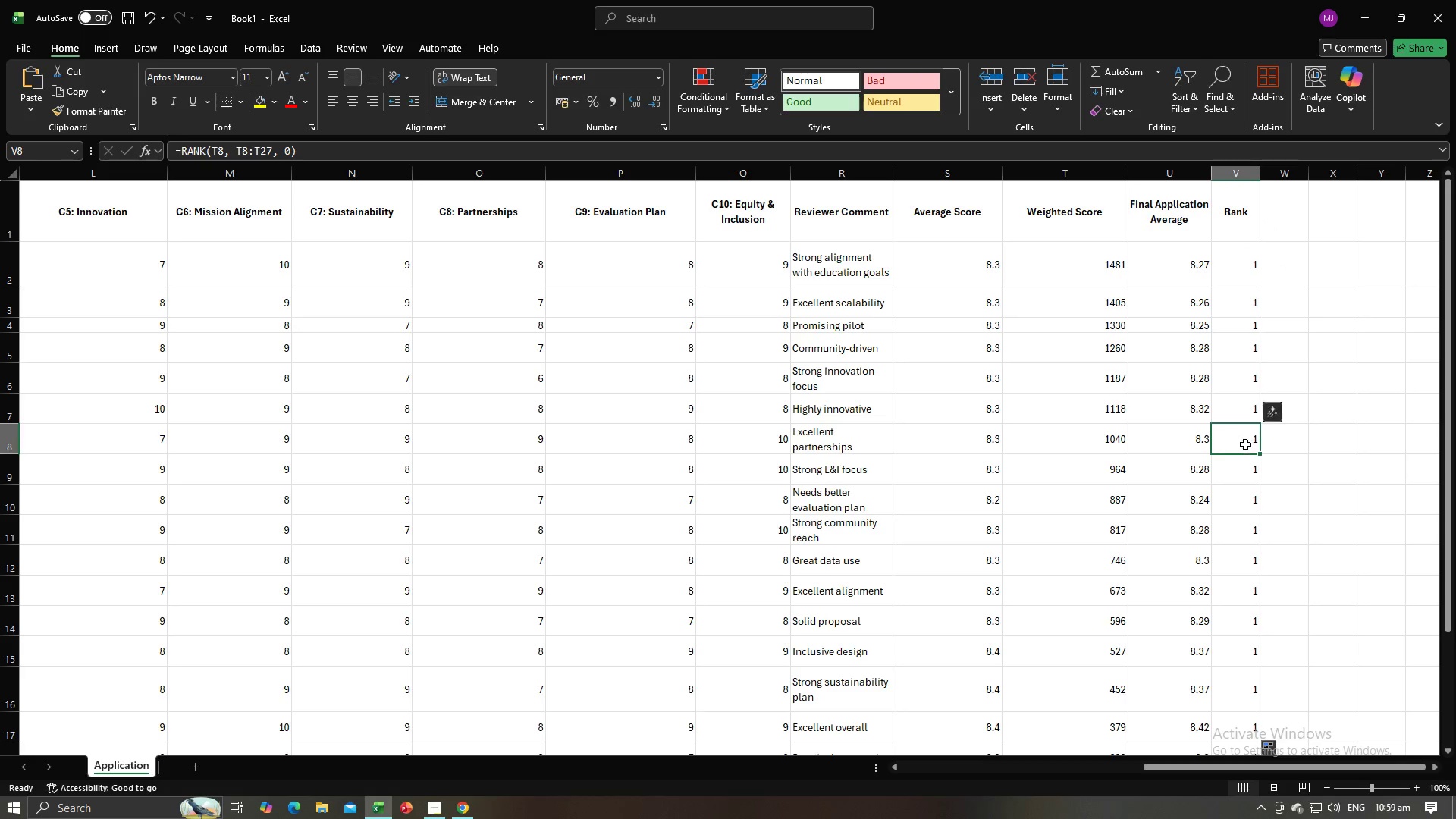 
key(Alt+Tab)
 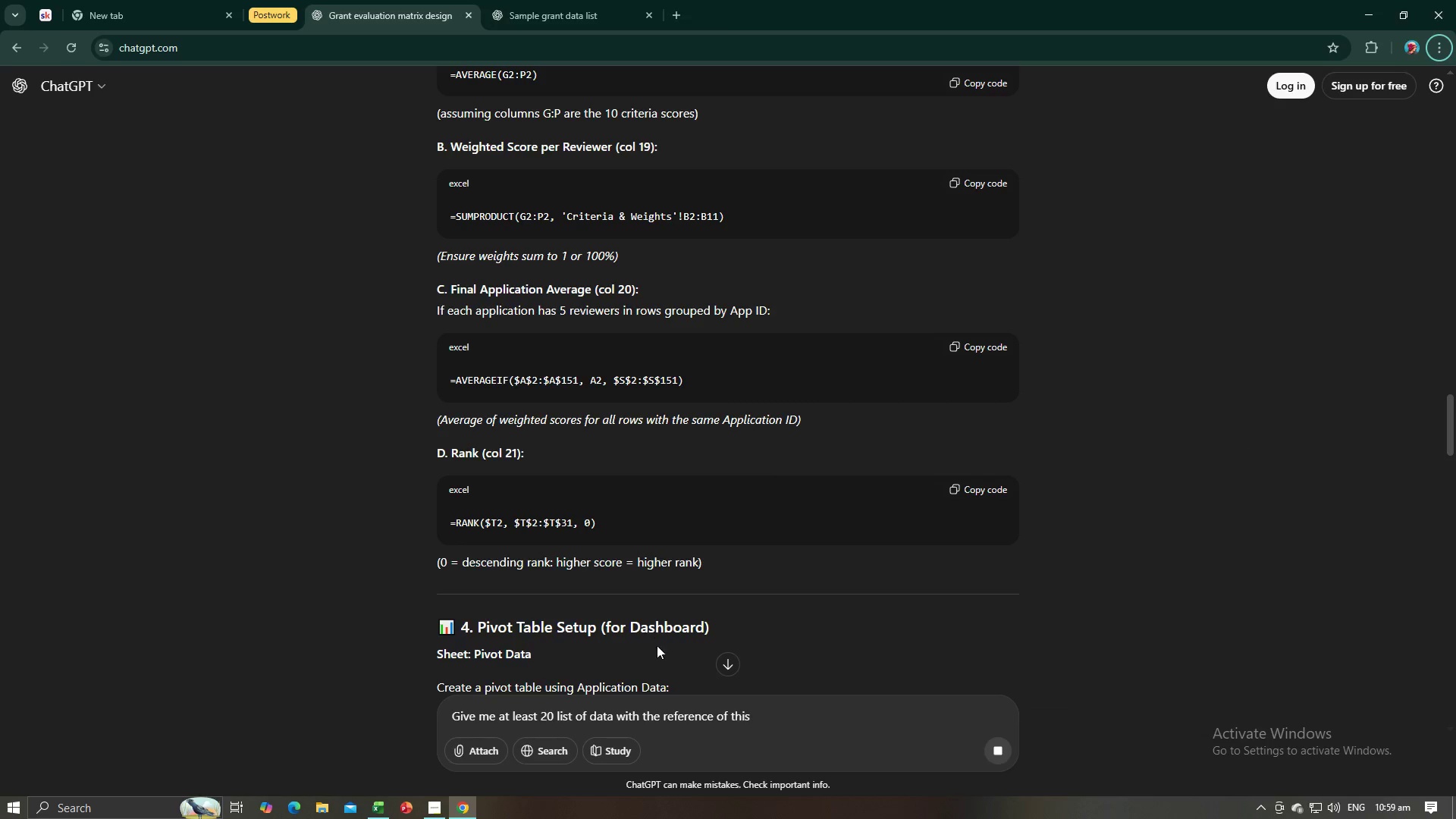 
scroll: coordinate [673, 644], scroll_direction: down, amount: 7.0
 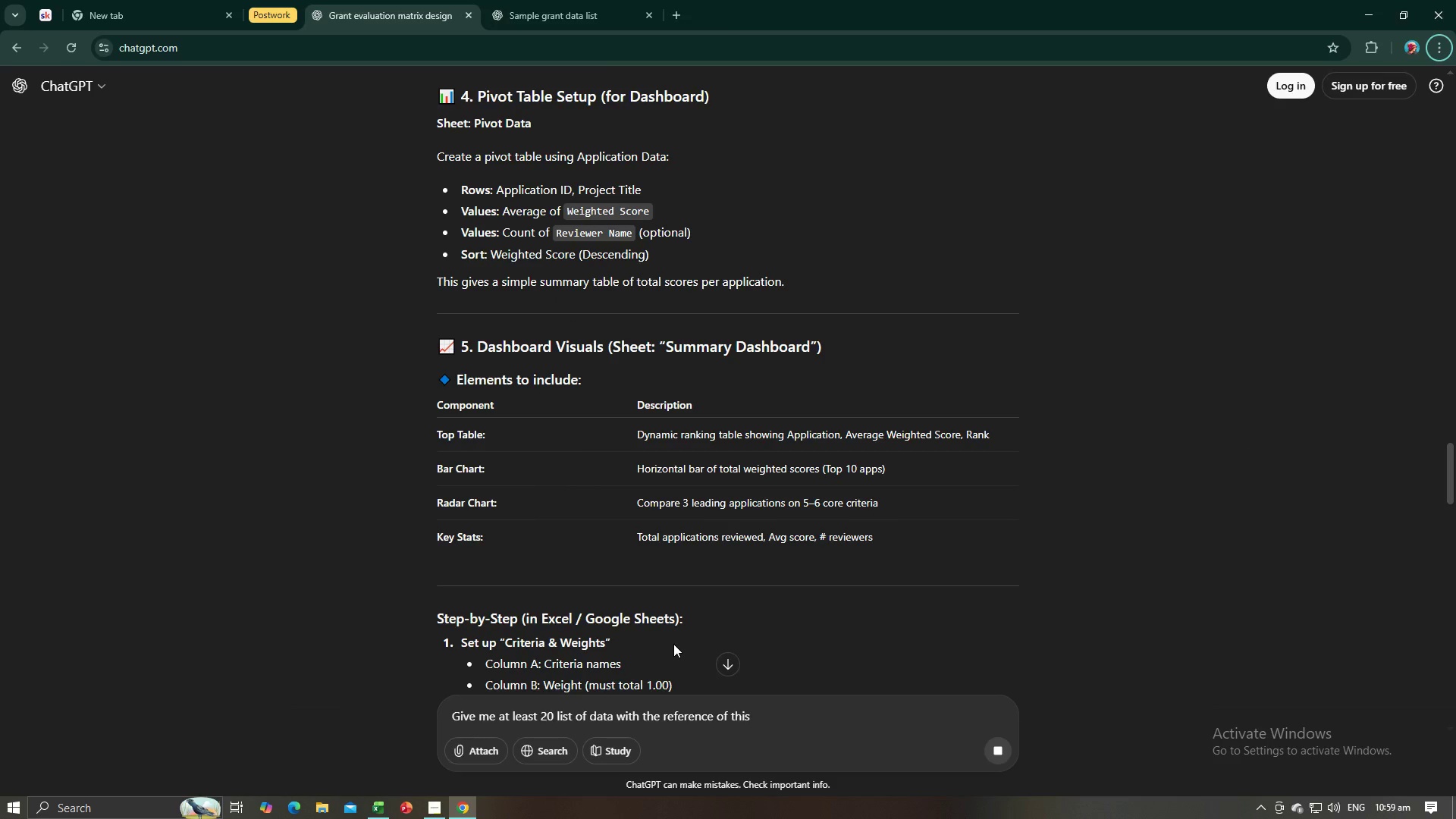 
key(Alt+AltLeft)
 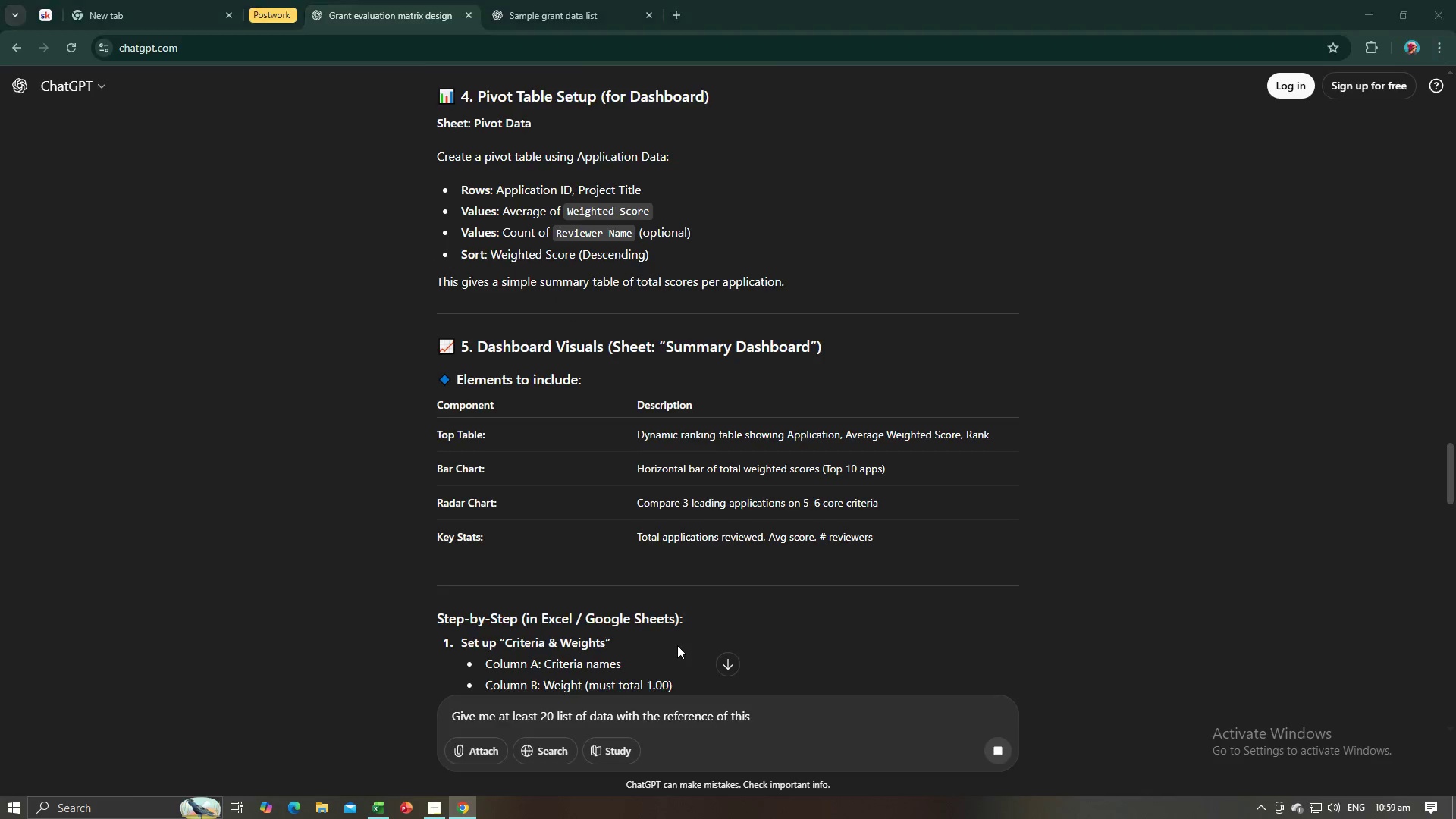 
key(Alt+Tab)
 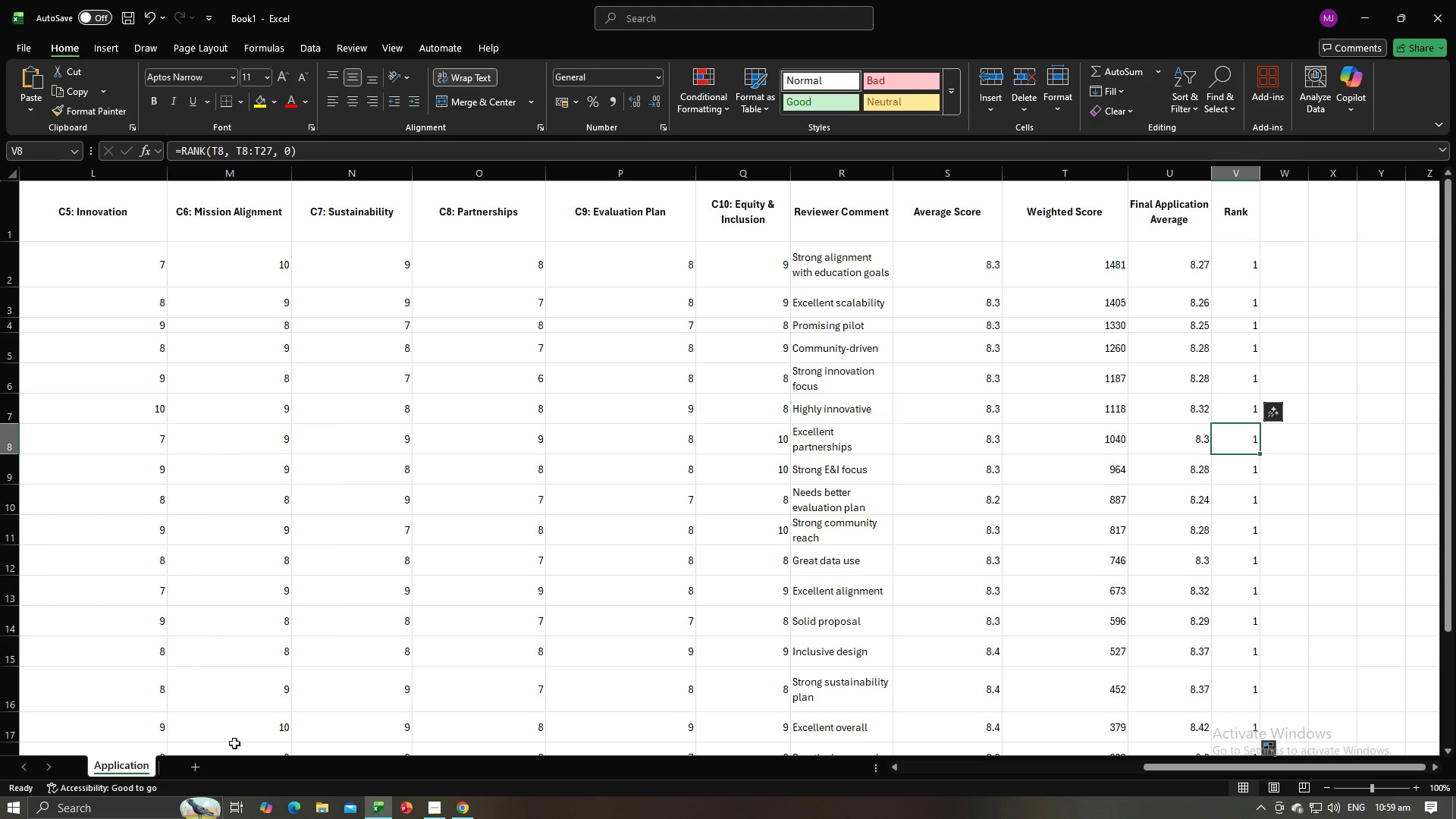 
left_click([197, 765])
 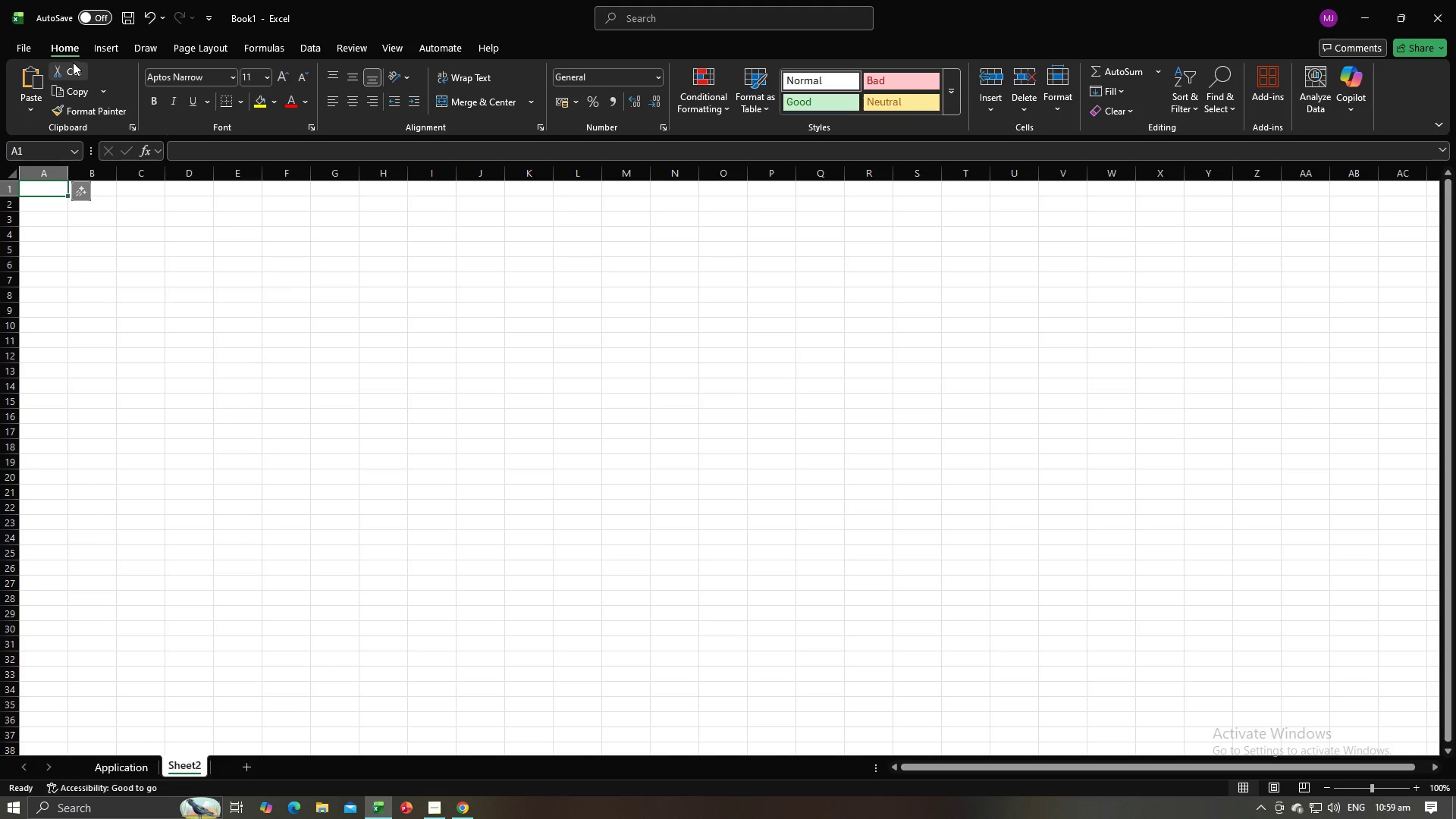 
left_click([96, 55])
 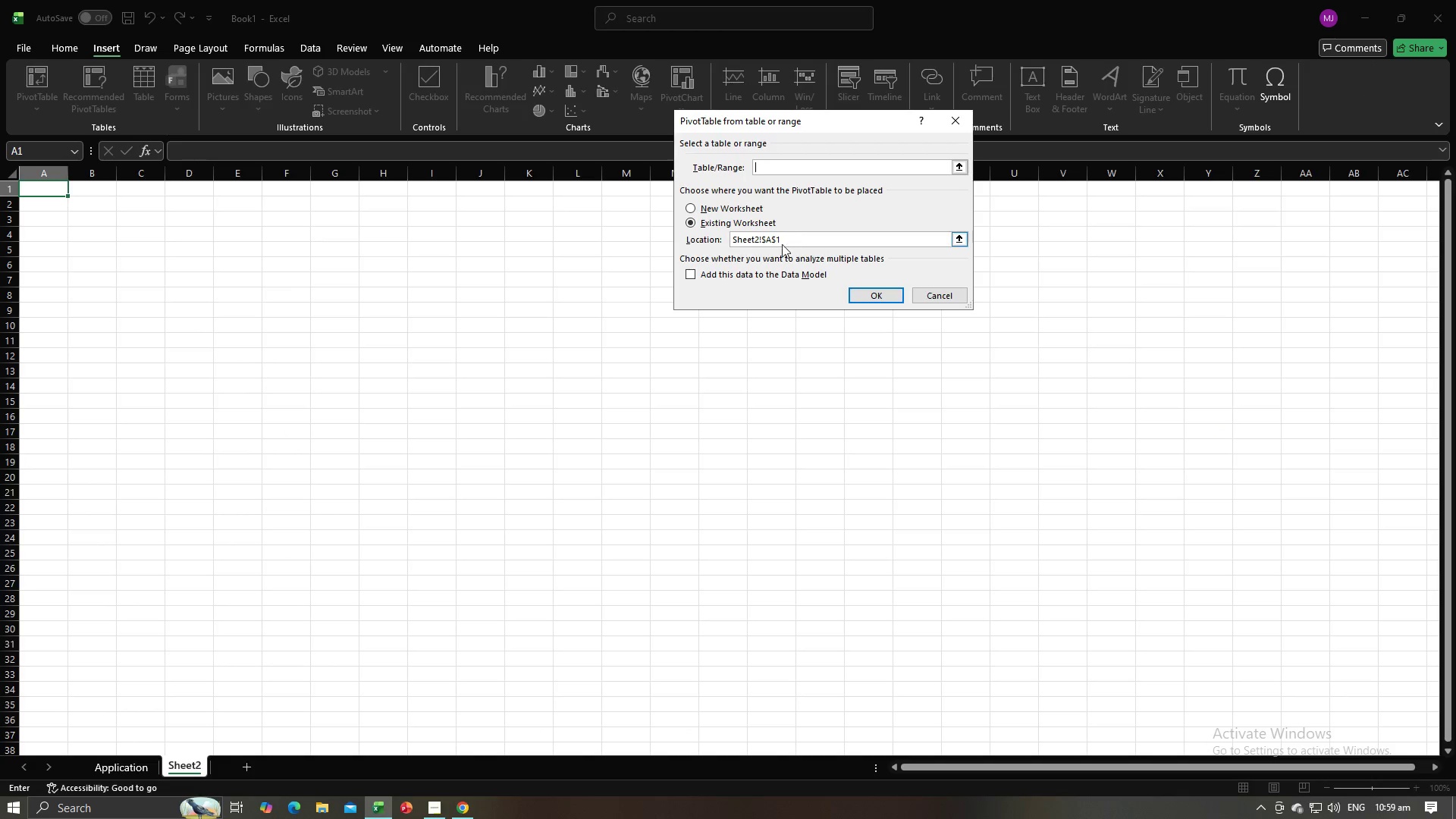 
left_click([128, 774])
 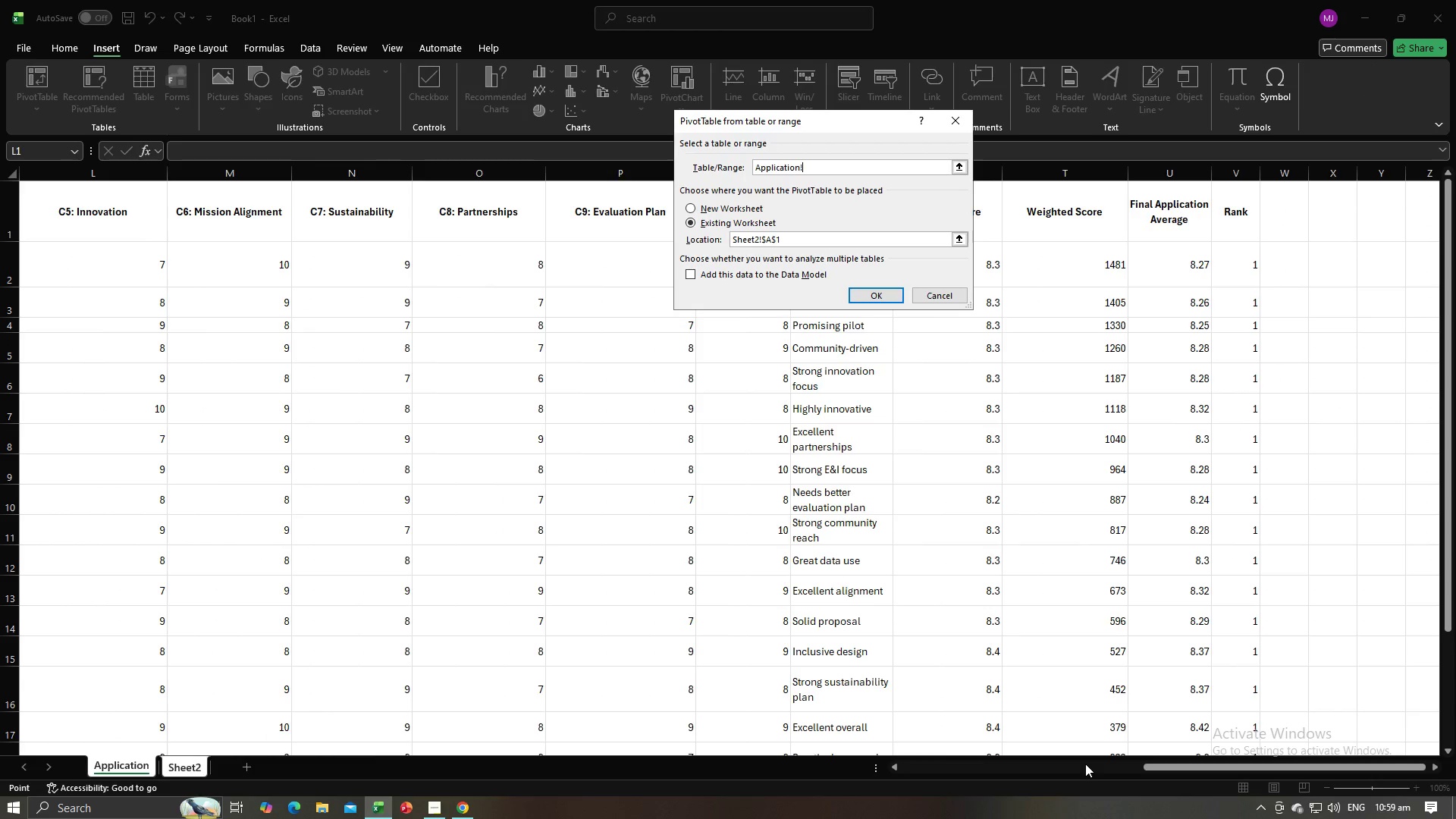 
left_click_drag(start_coordinate=[1201, 770], to_coordinate=[772, 782])
 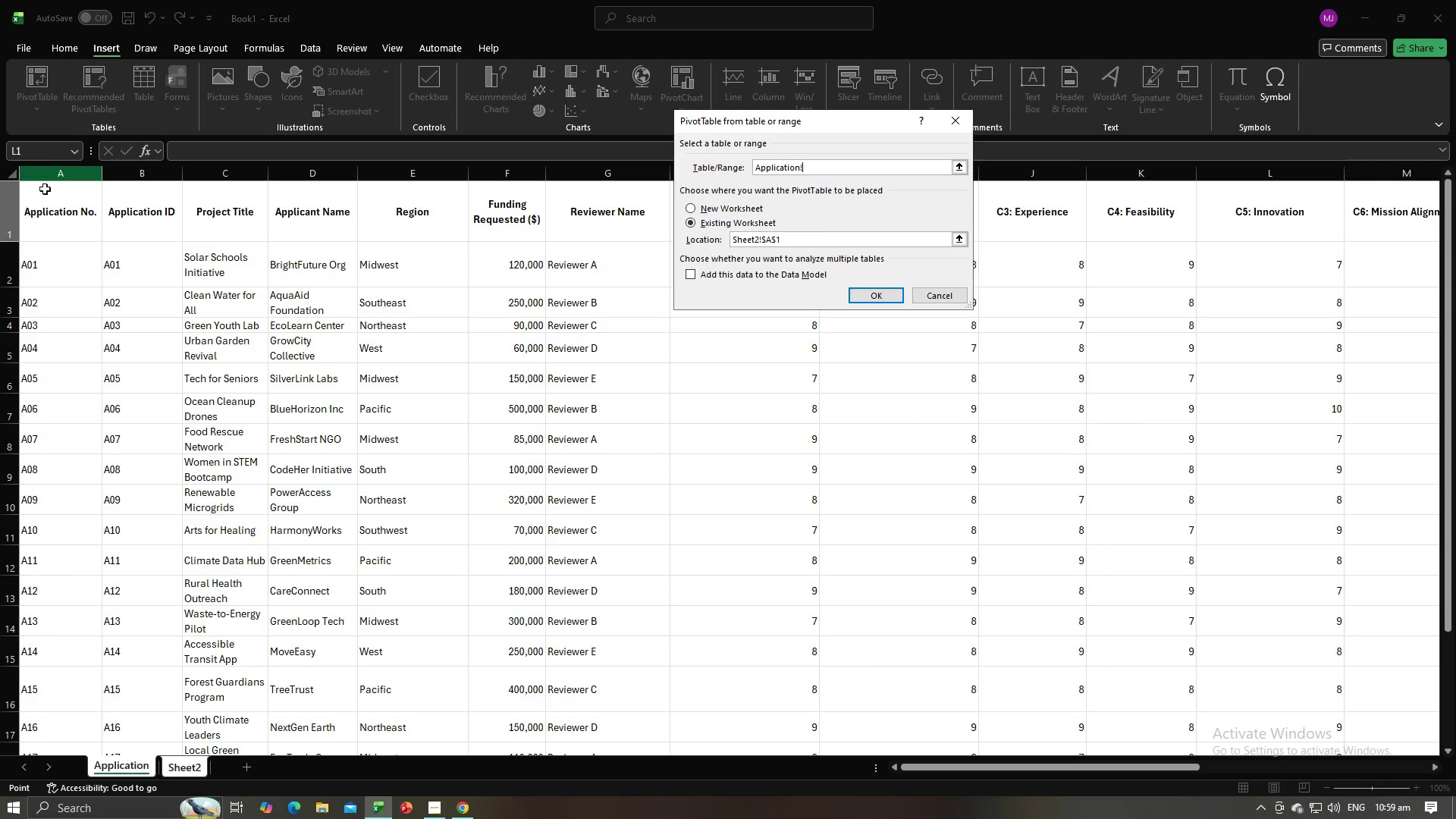 
left_click_drag(start_coordinate=[45, 197], to_coordinate=[1241, 679])
 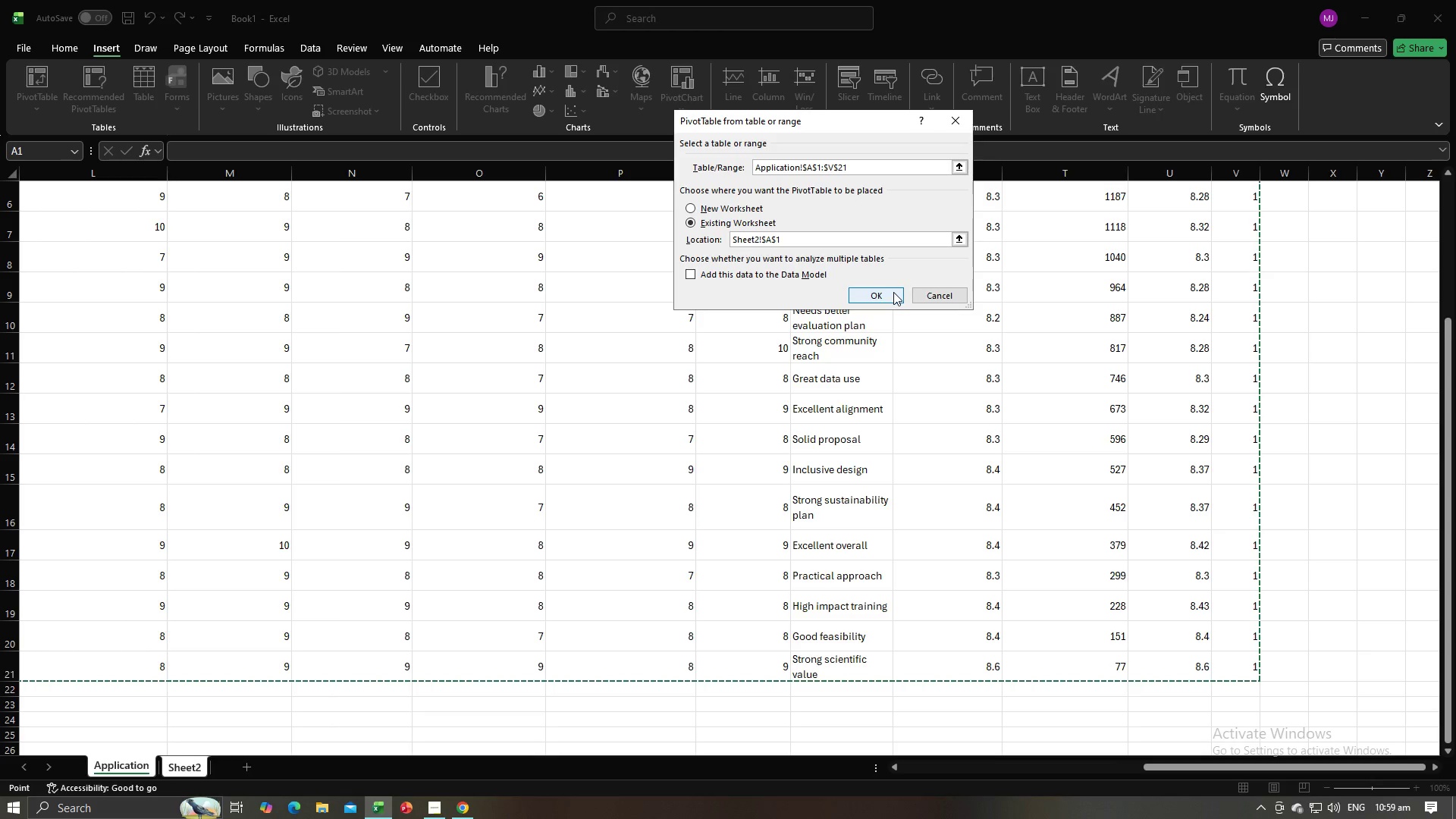 
left_click([893, 292])
 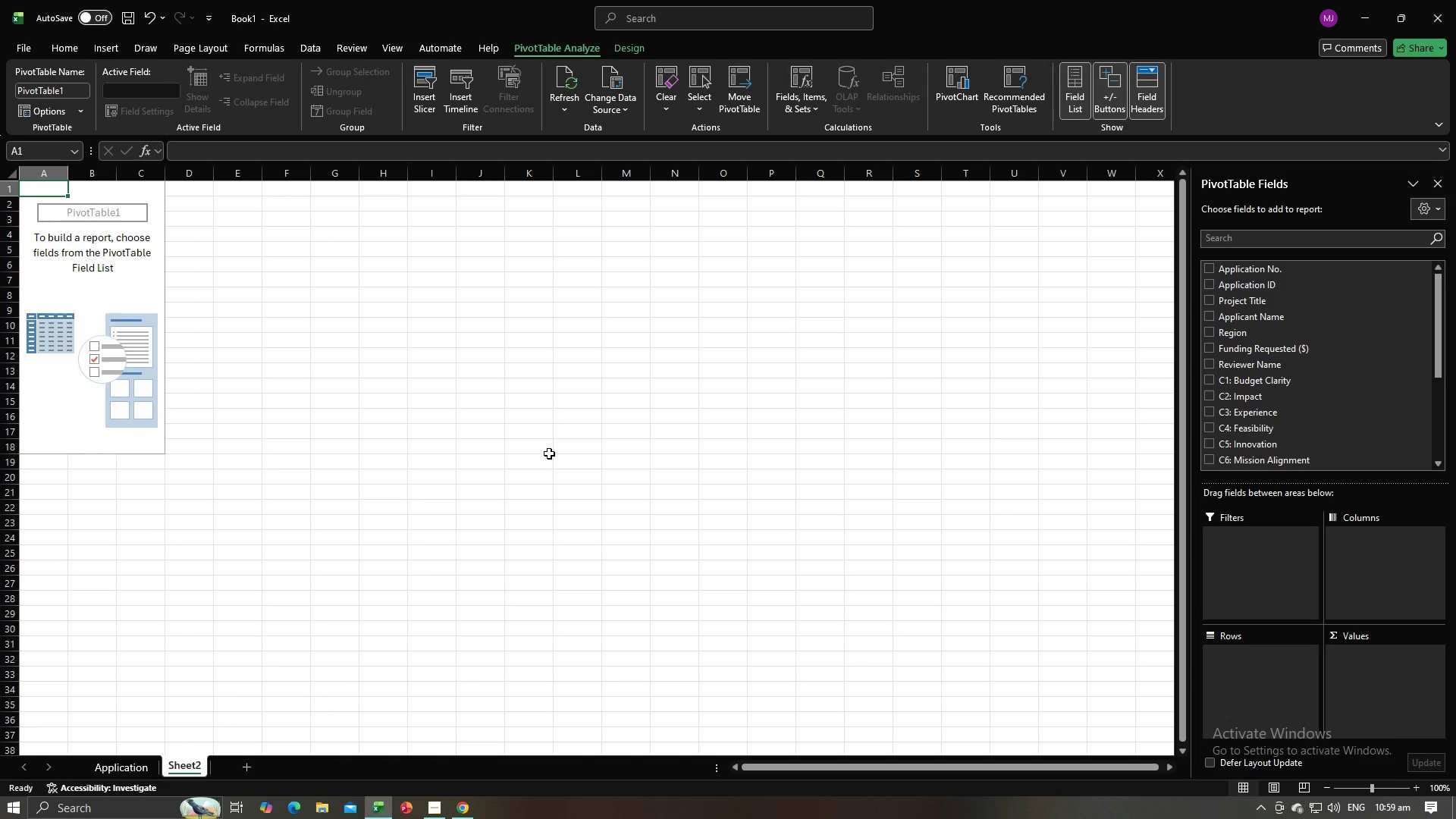 
key(Alt+AltLeft)
 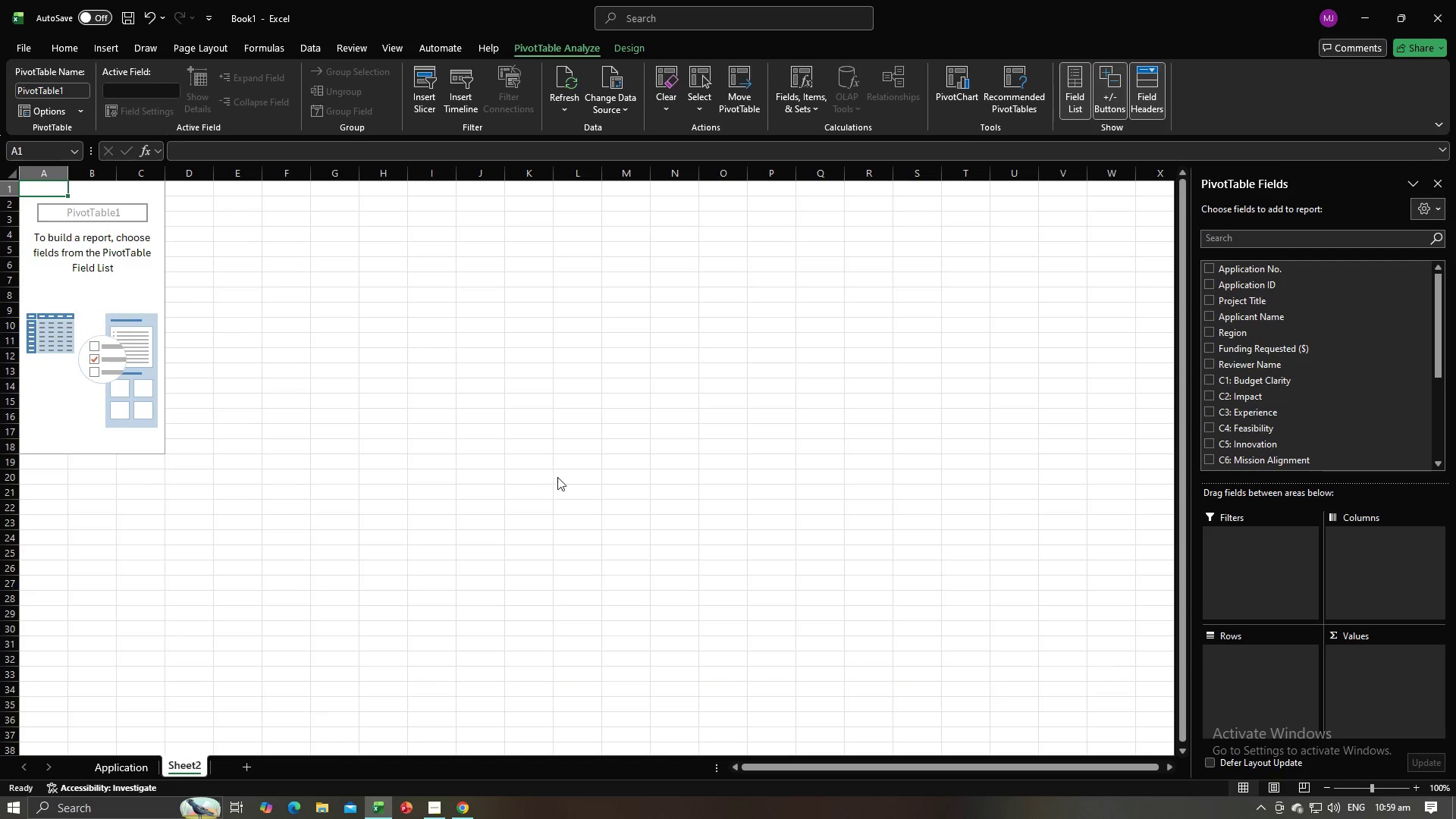 
key(Alt+Tab)
 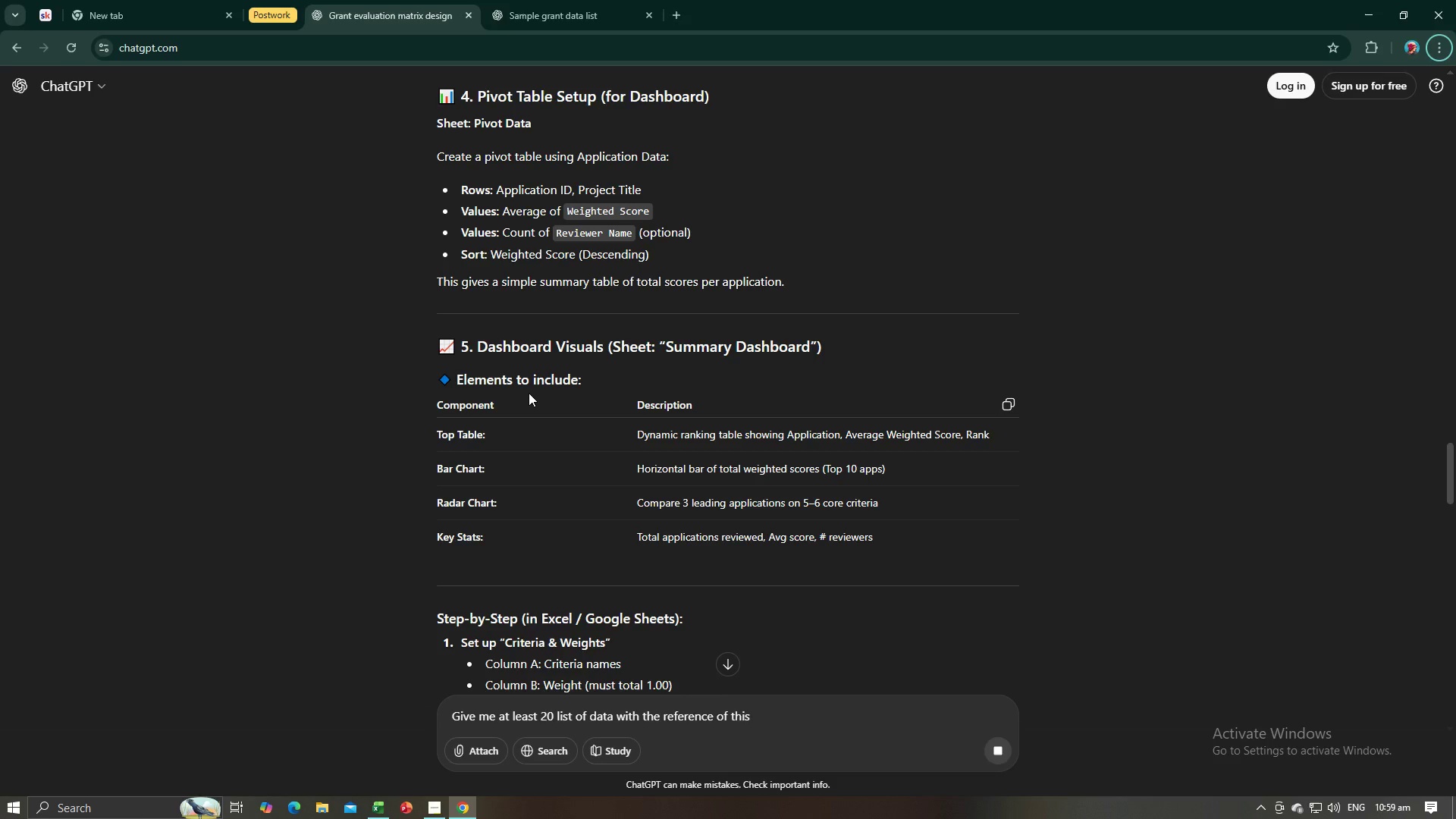 
wait(7.72)
 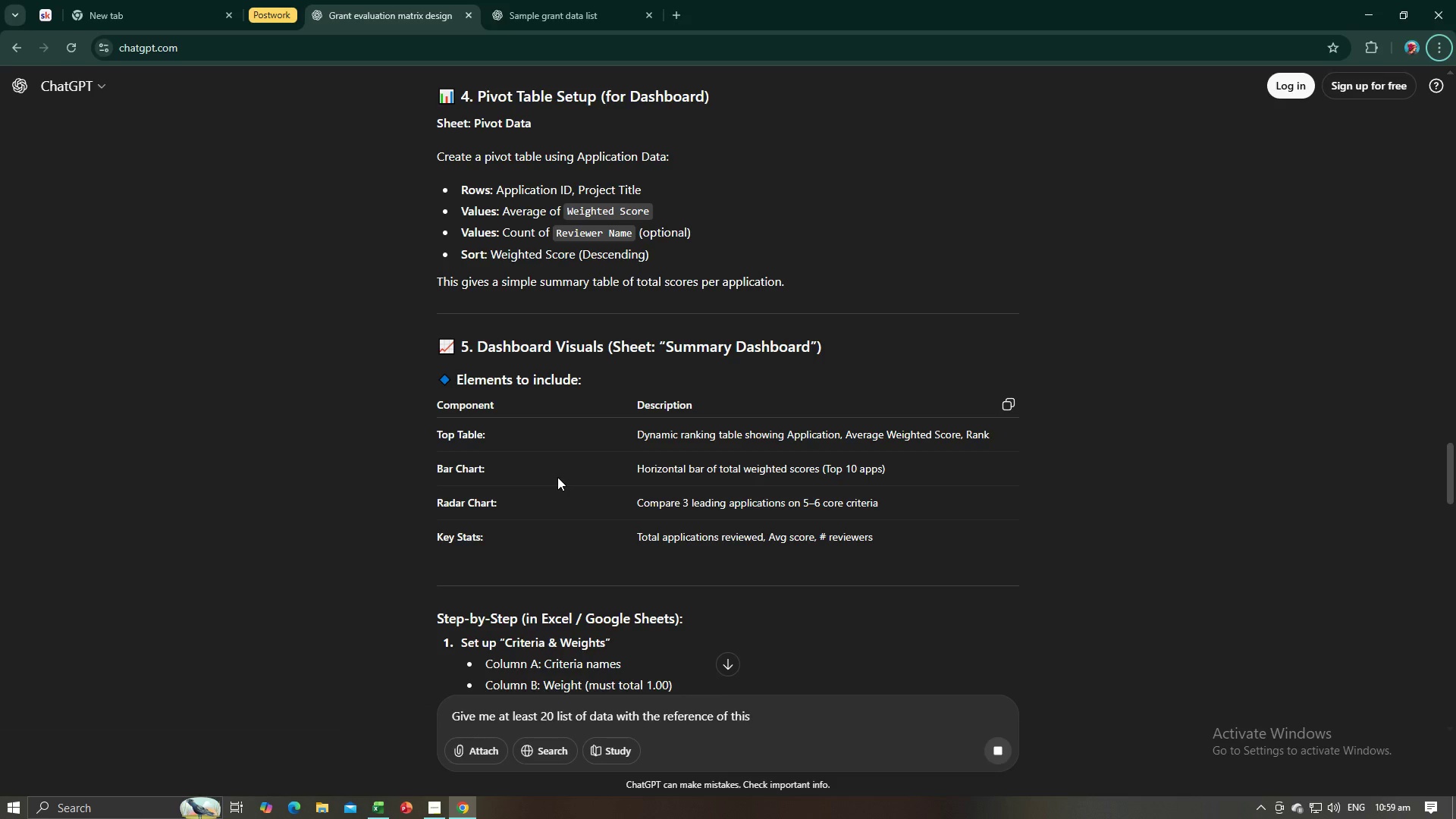 
key(Alt+AltLeft)
 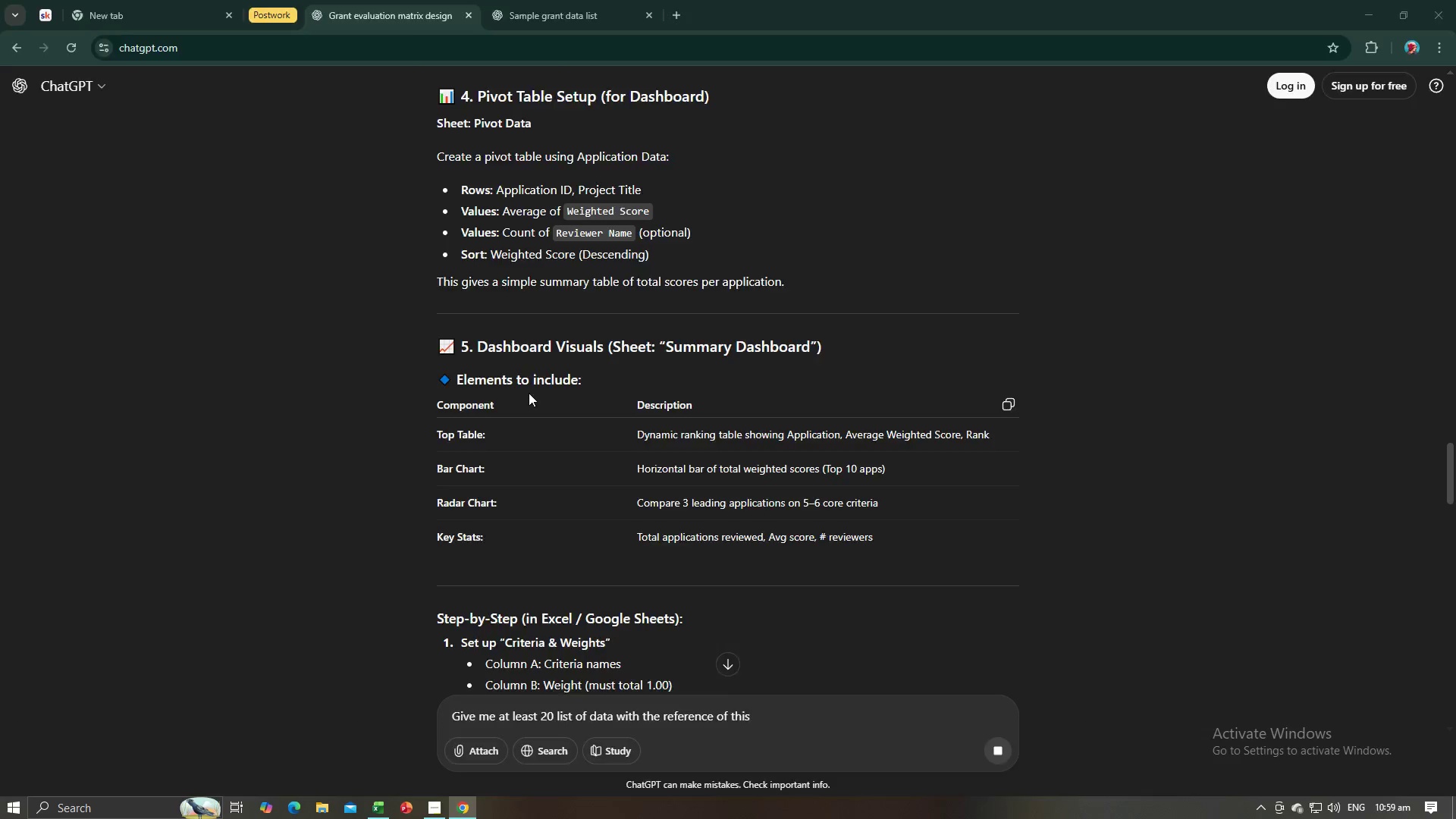 
key(Alt+Tab)
 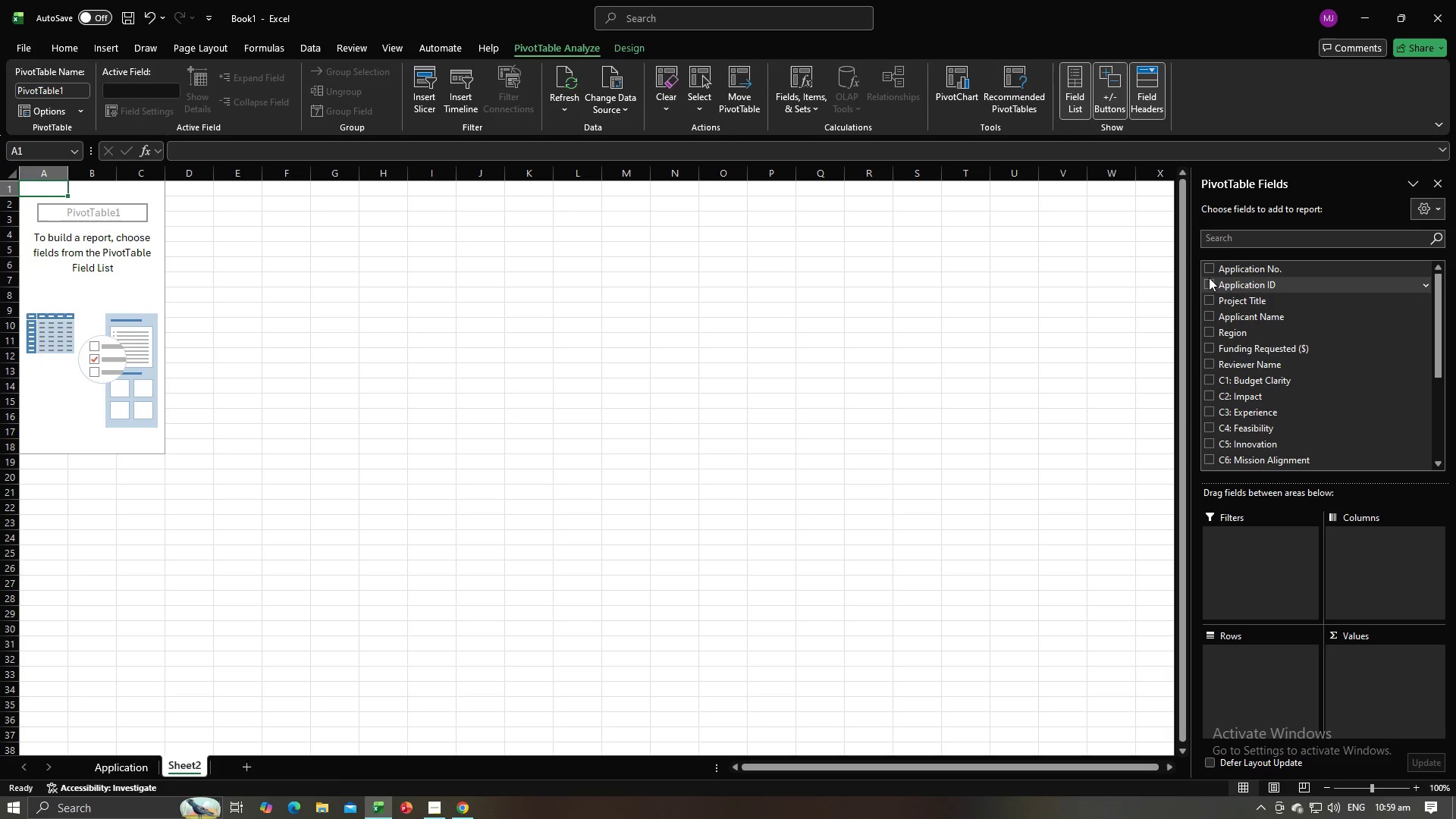 
left_click([1208, 279])
 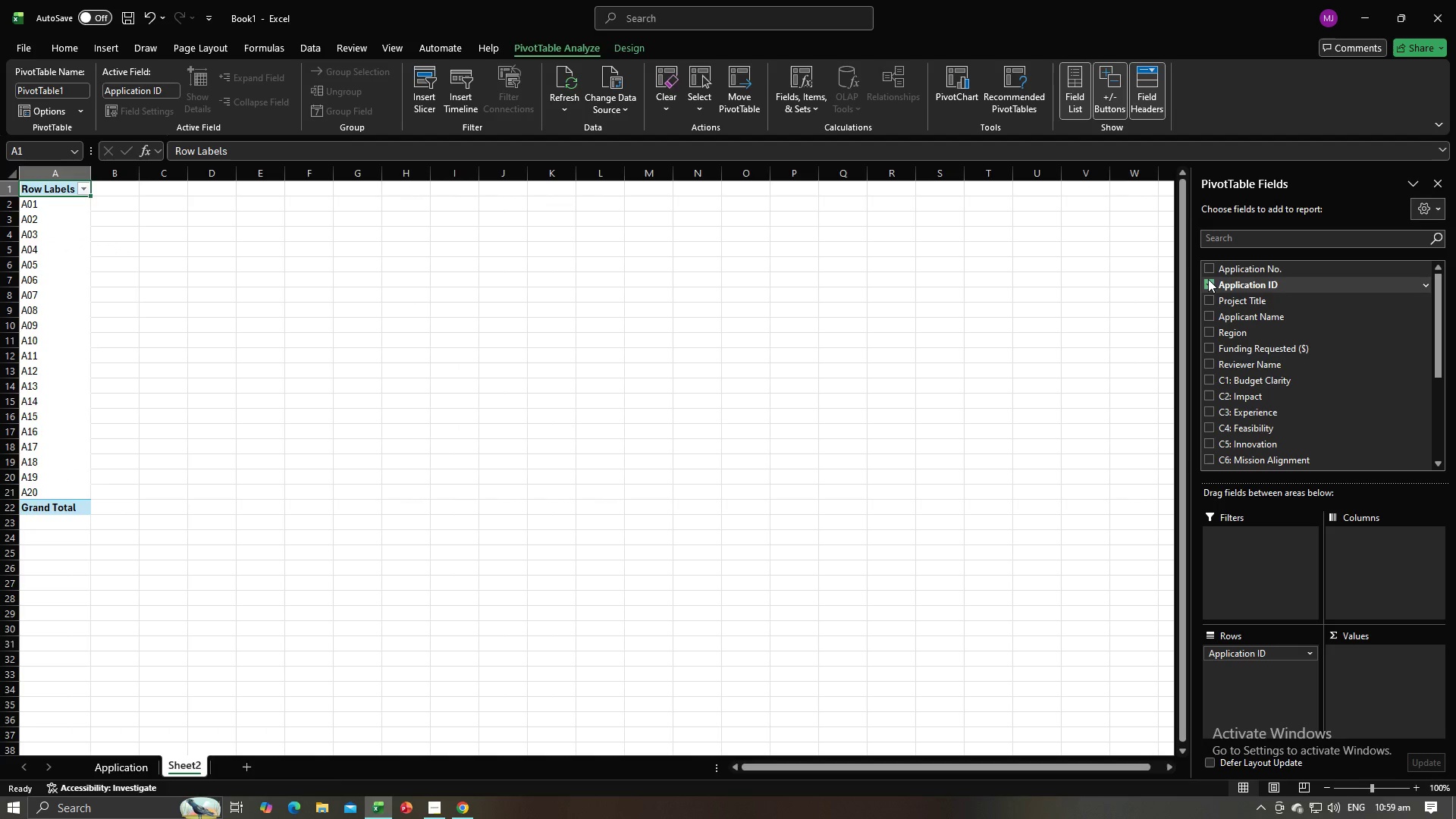 
key(Alt+AltLeft)
 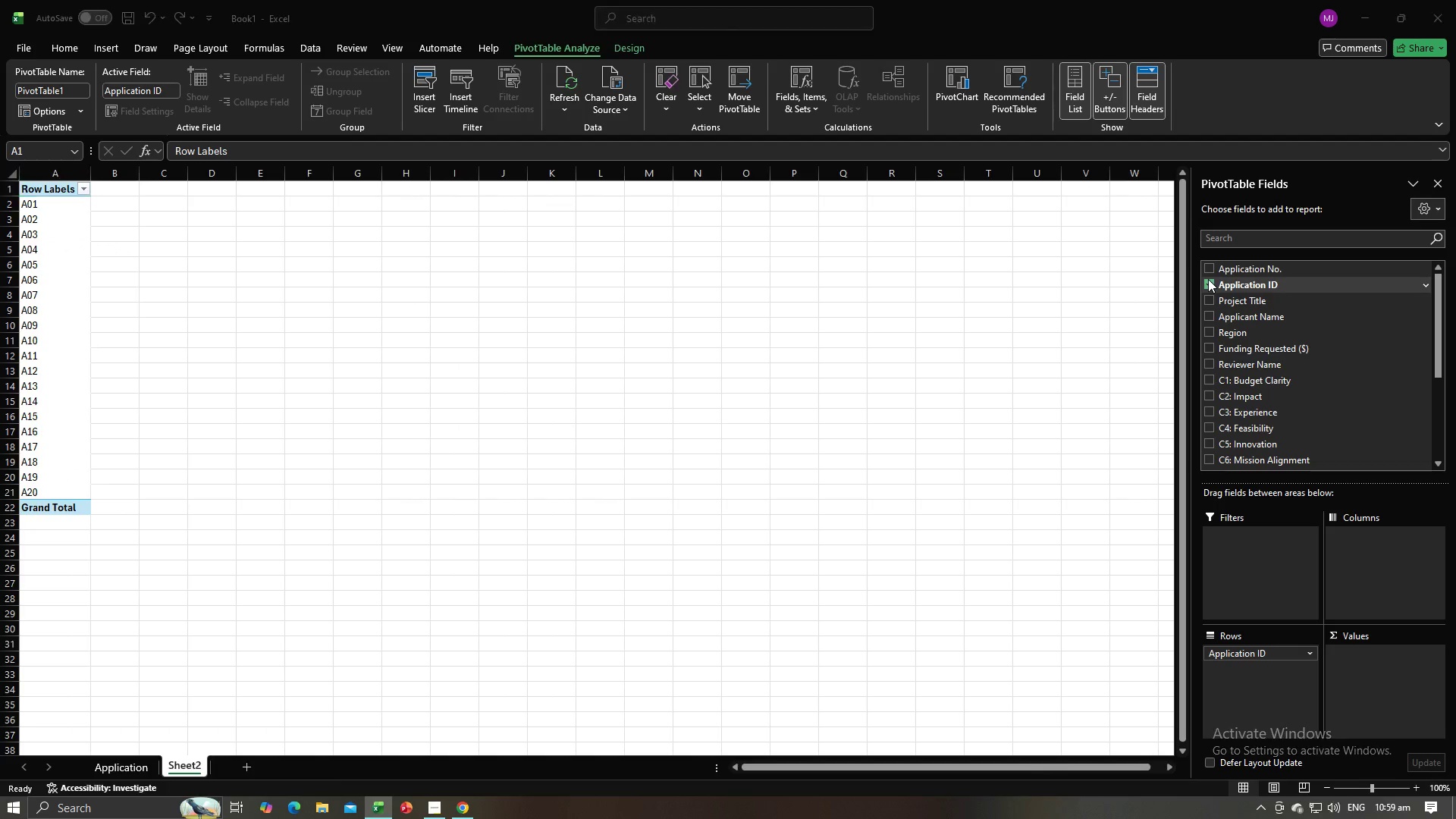 
key(Alt+Tab)
 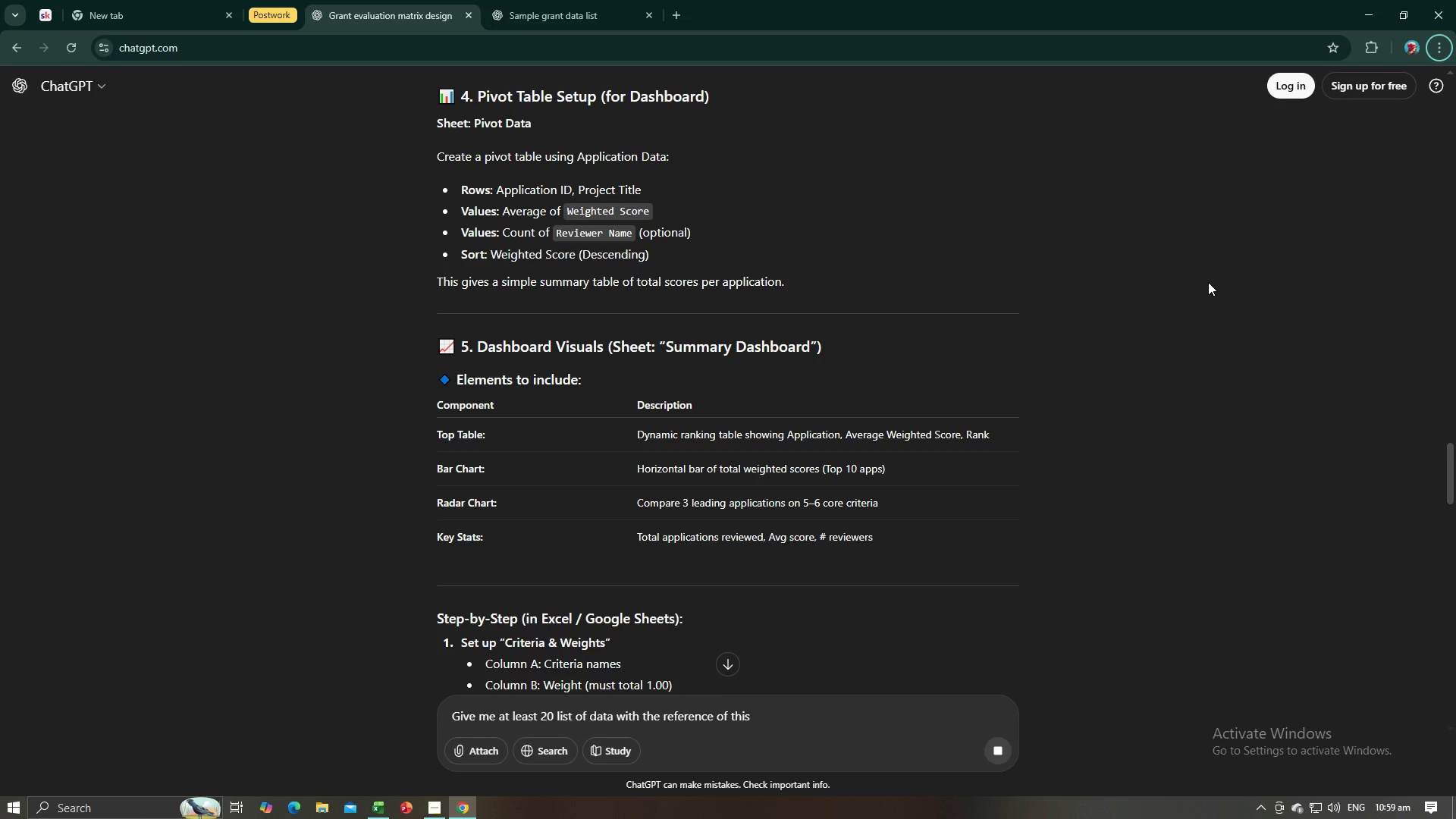 
key(Alt+AltLeft)
 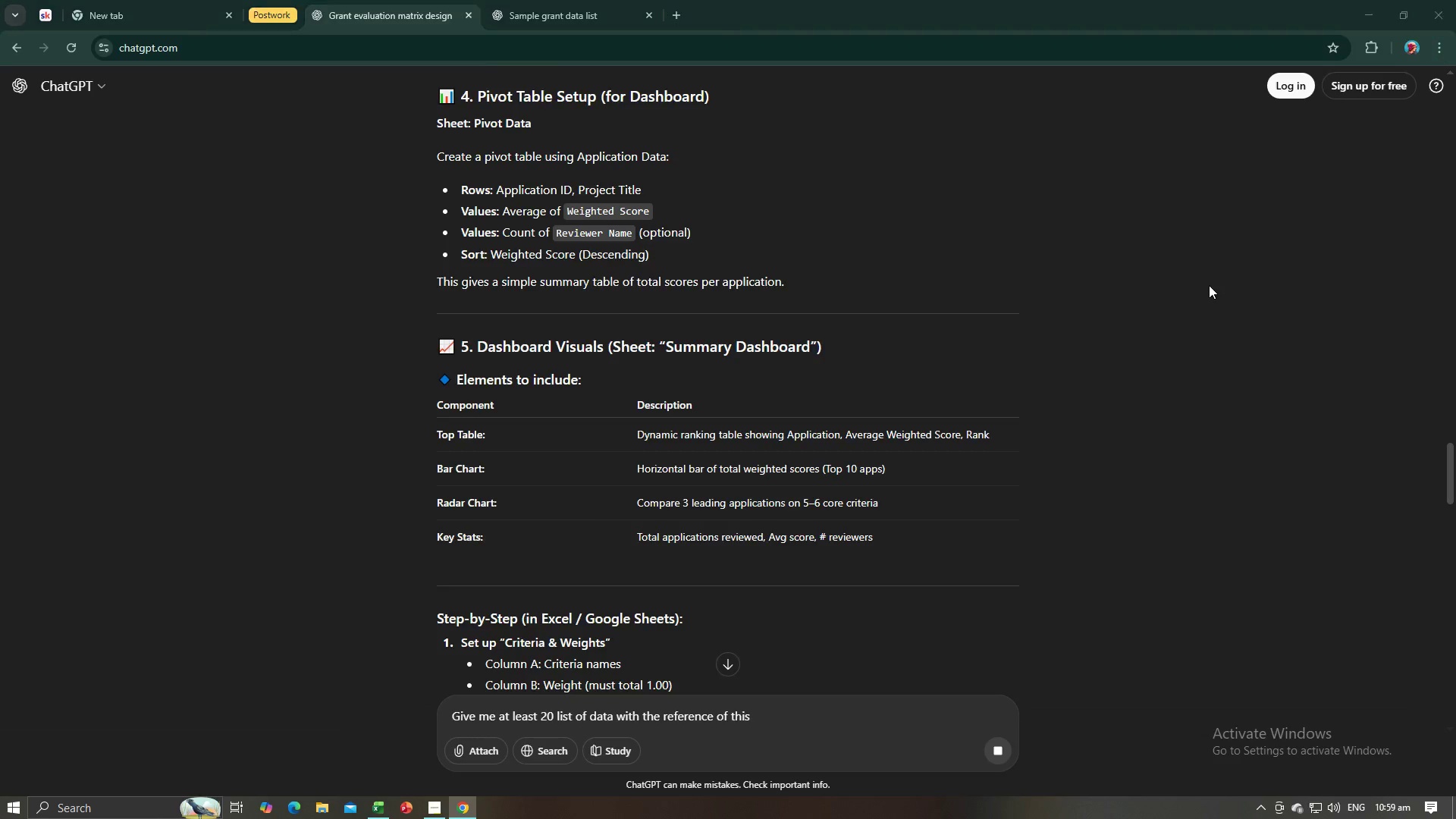 
key(Alt+Tab)
 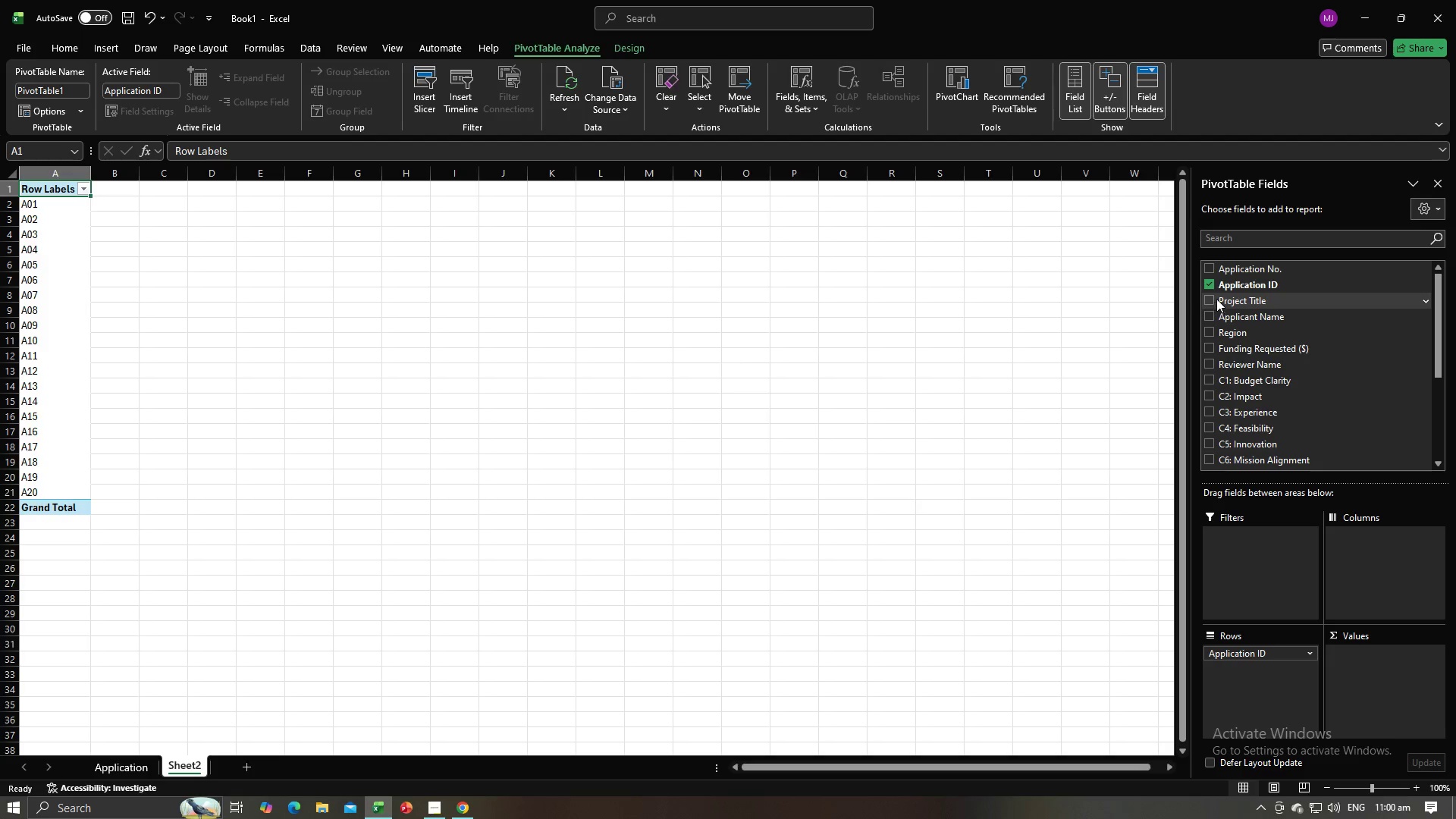 
left_click_drag(start_coordinate=[1221, 297], to_coordinate=[1222, 668])
 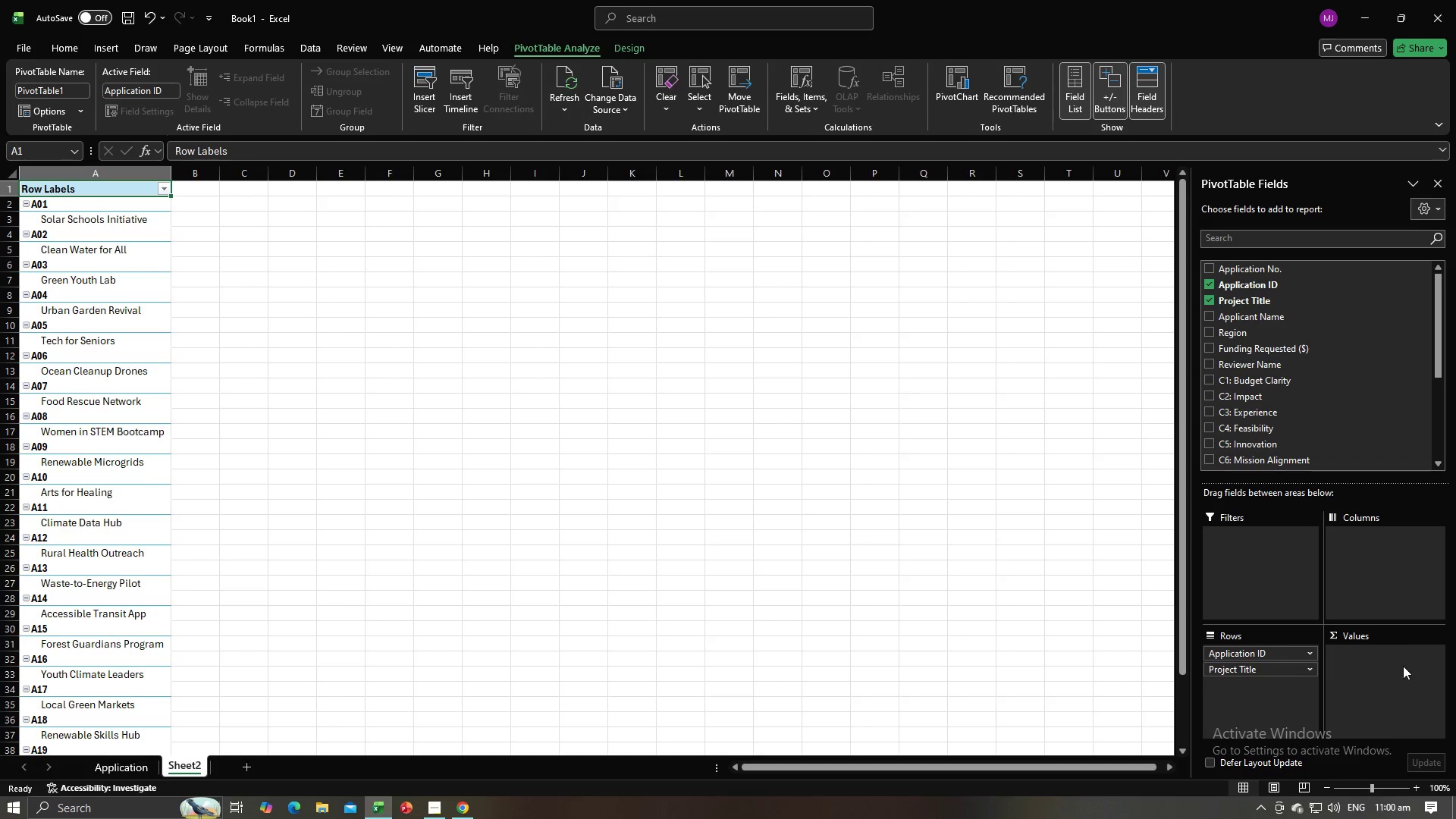 
left_click([1403, 666])
 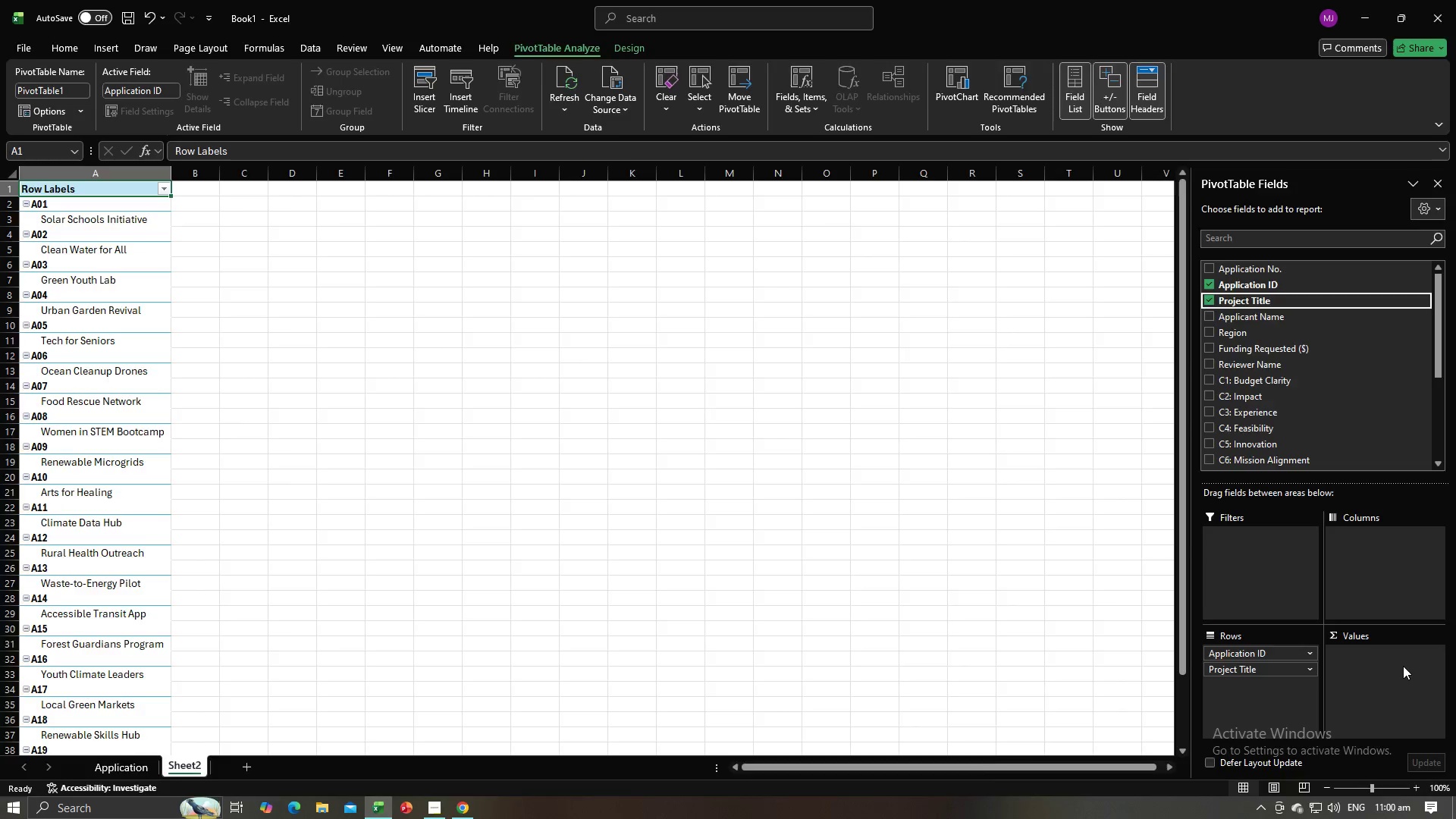 
key(Alt+AltLeft)
 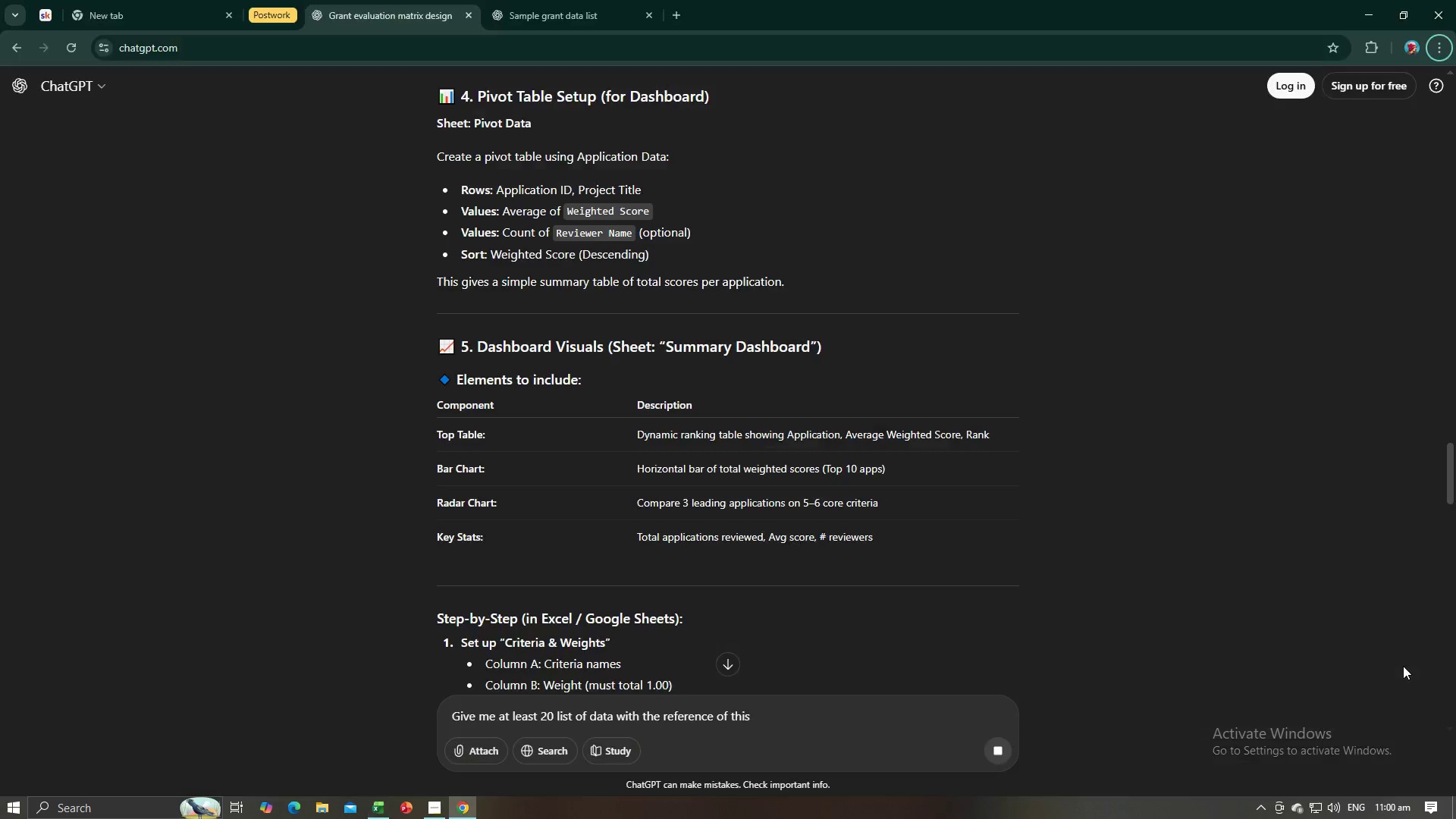 
key(Alt+Tab)
 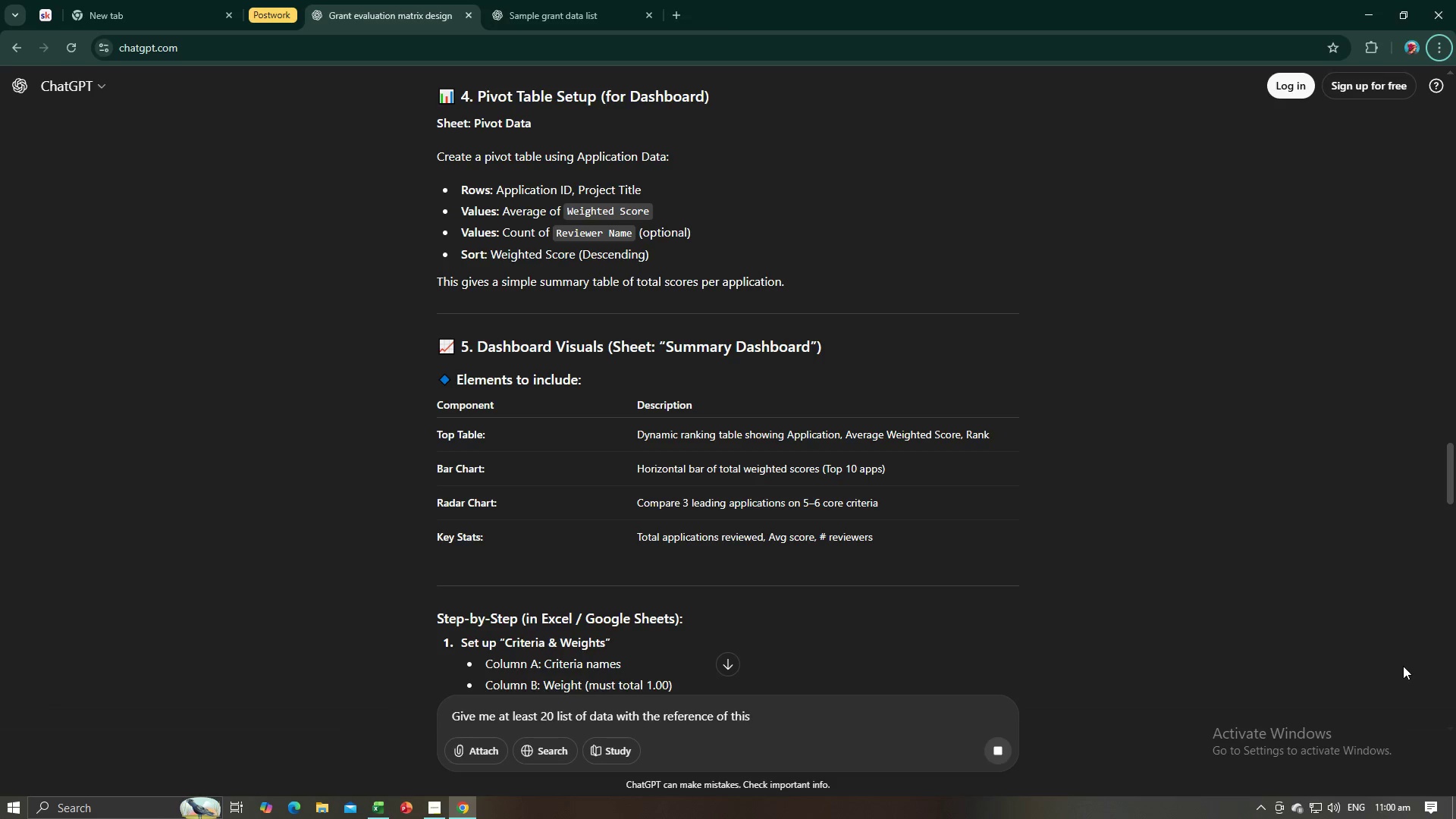 
key(Alt+AltLeft)
 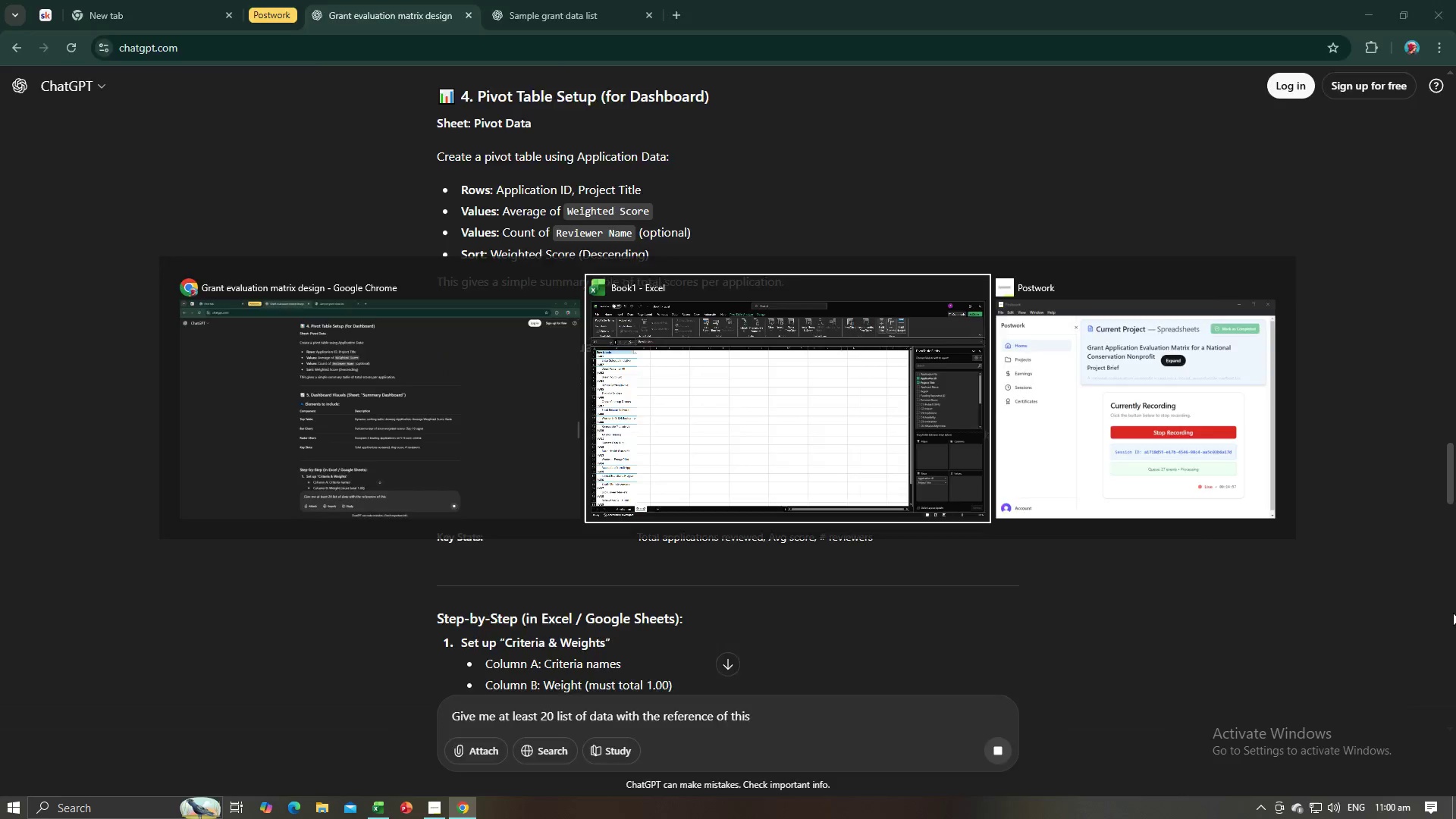 
key(Alt+Tab)
 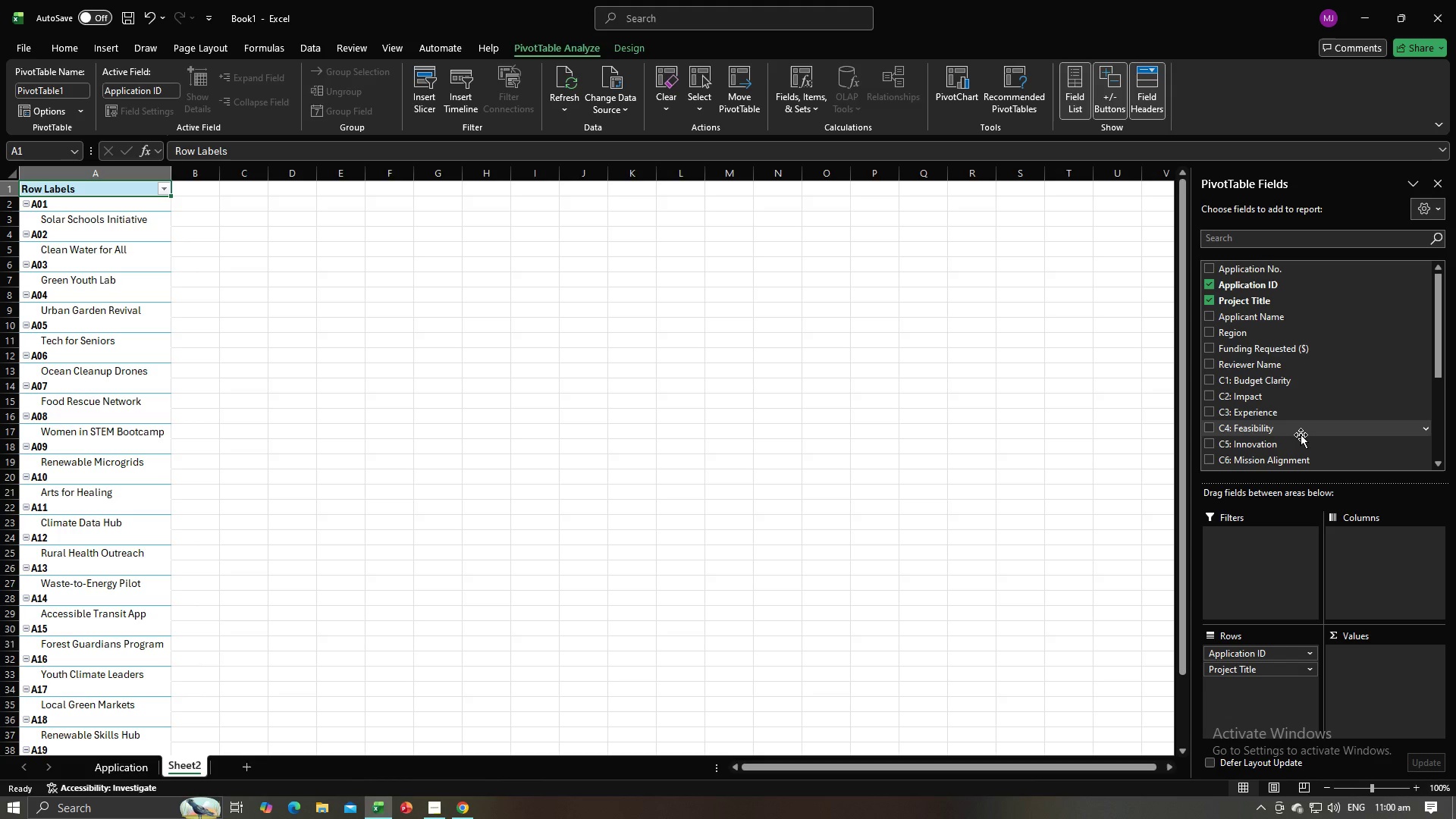 
scroll: coordinate [1301, 435], scroll_direction: down, amount: 2.0
 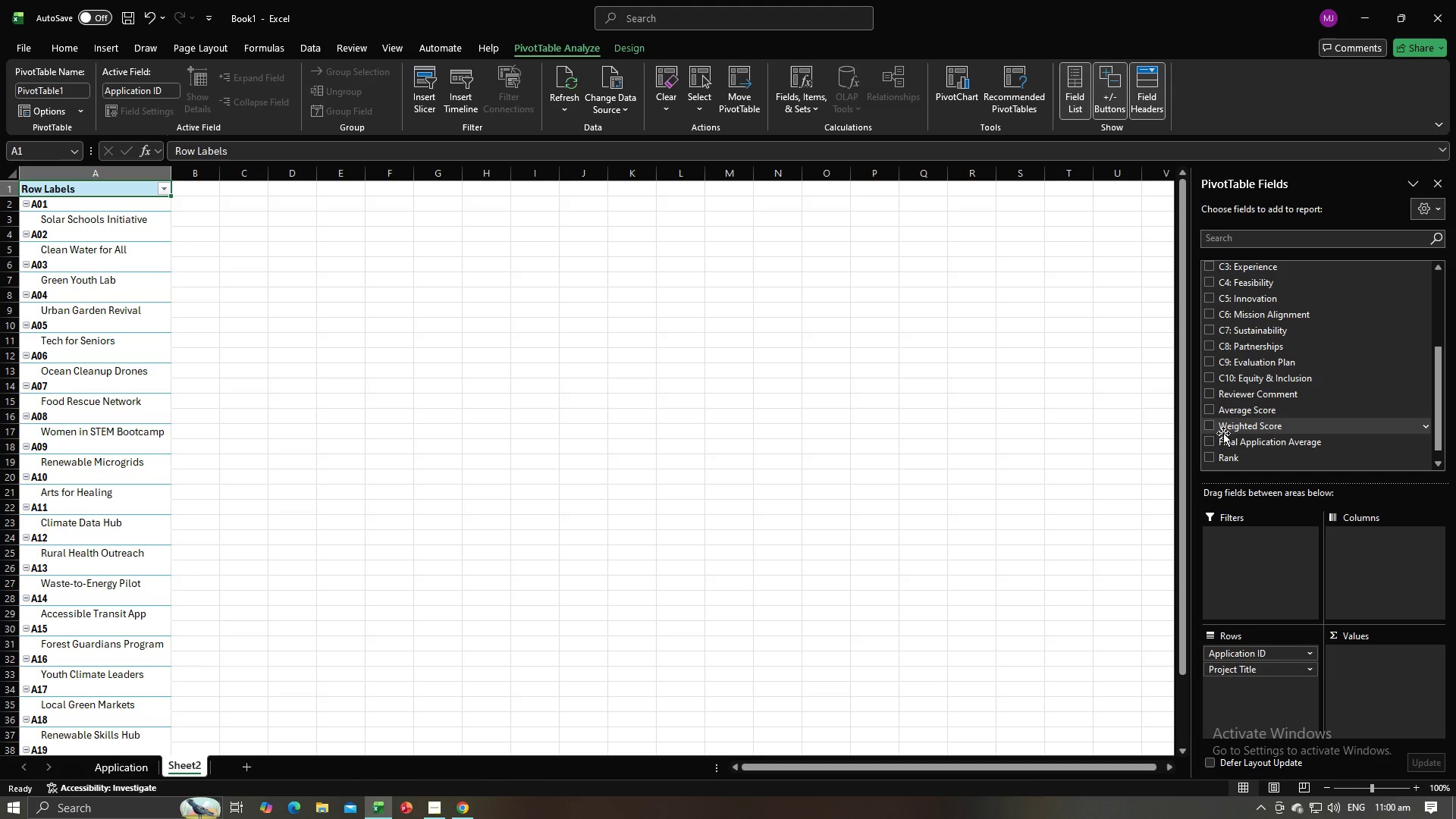 
left_click_drag(start_coordinate=[1219, 425], to_coordinate=[1399, 665])
 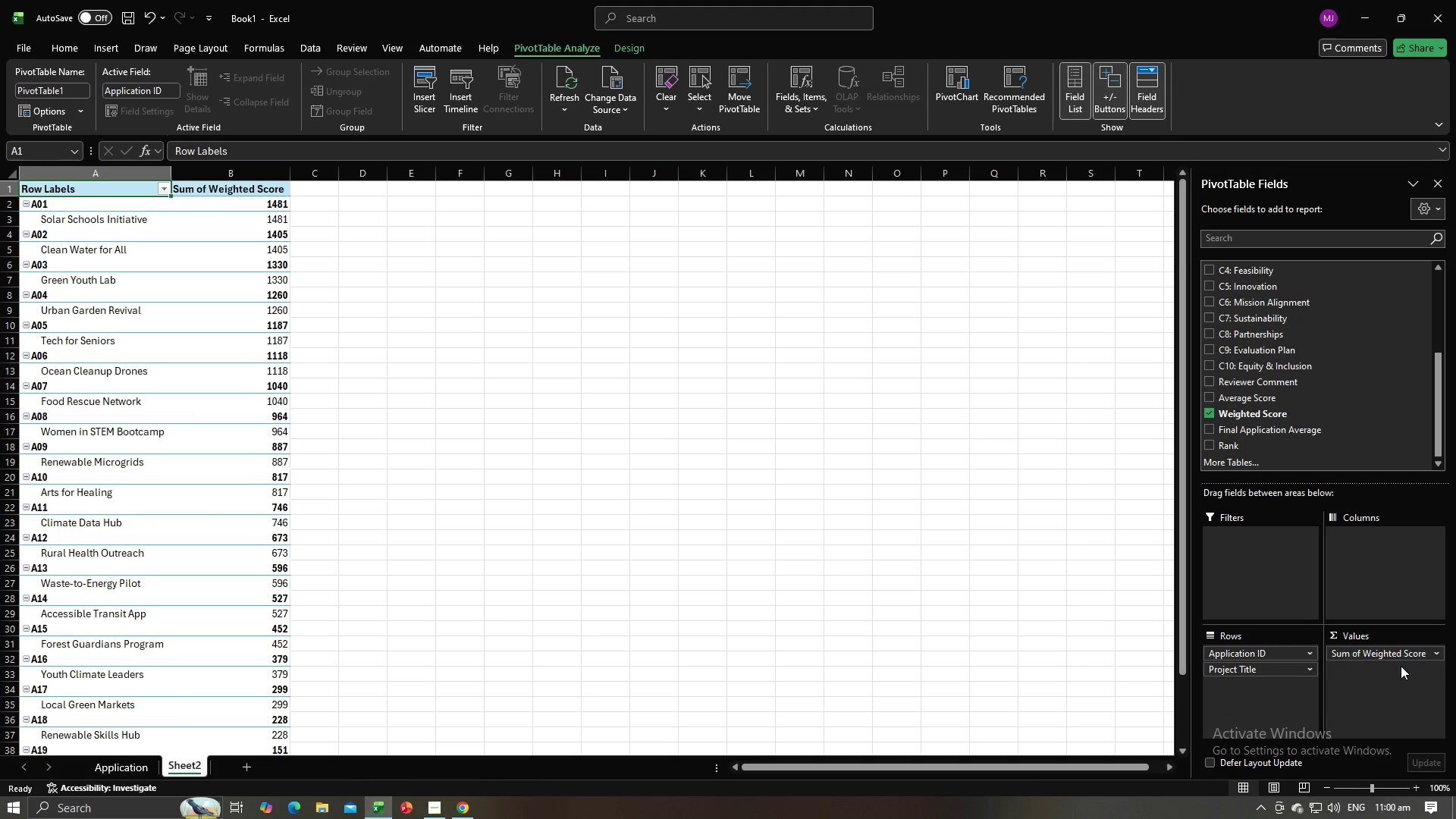 
key(Alt+AltLeft)
 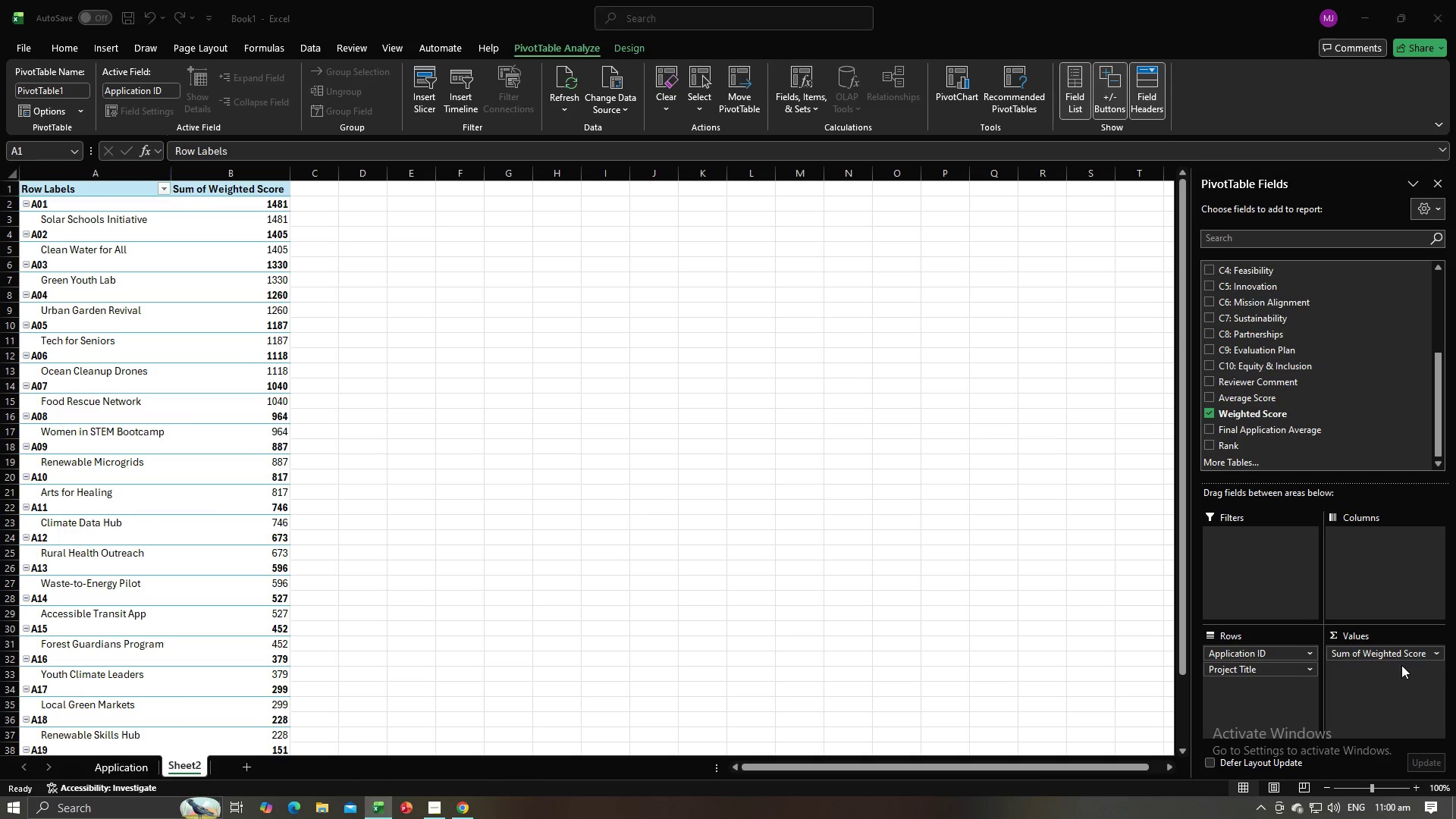 
key(Alt+Tab)
 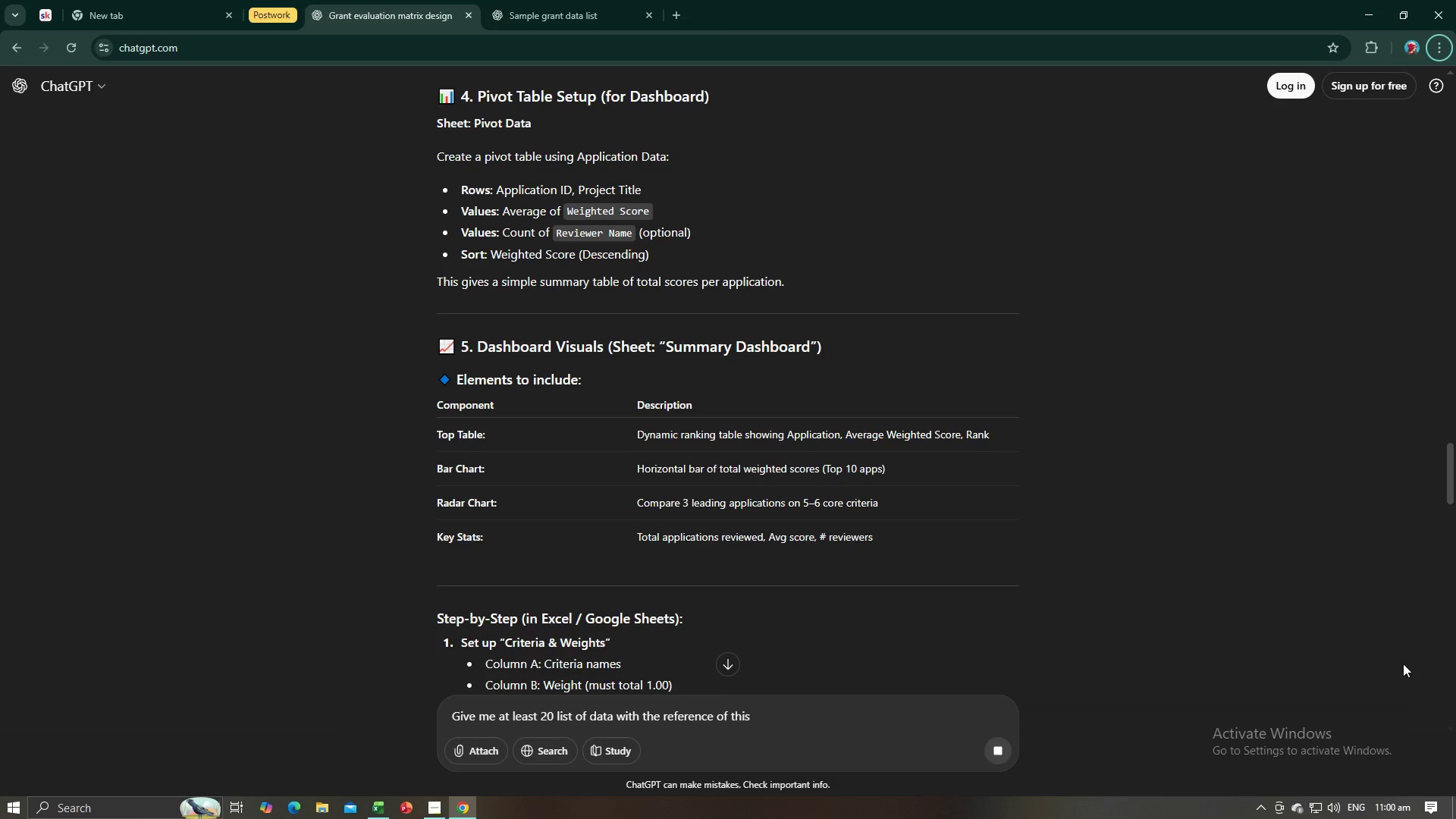 
key(Alt+AltLeft)
 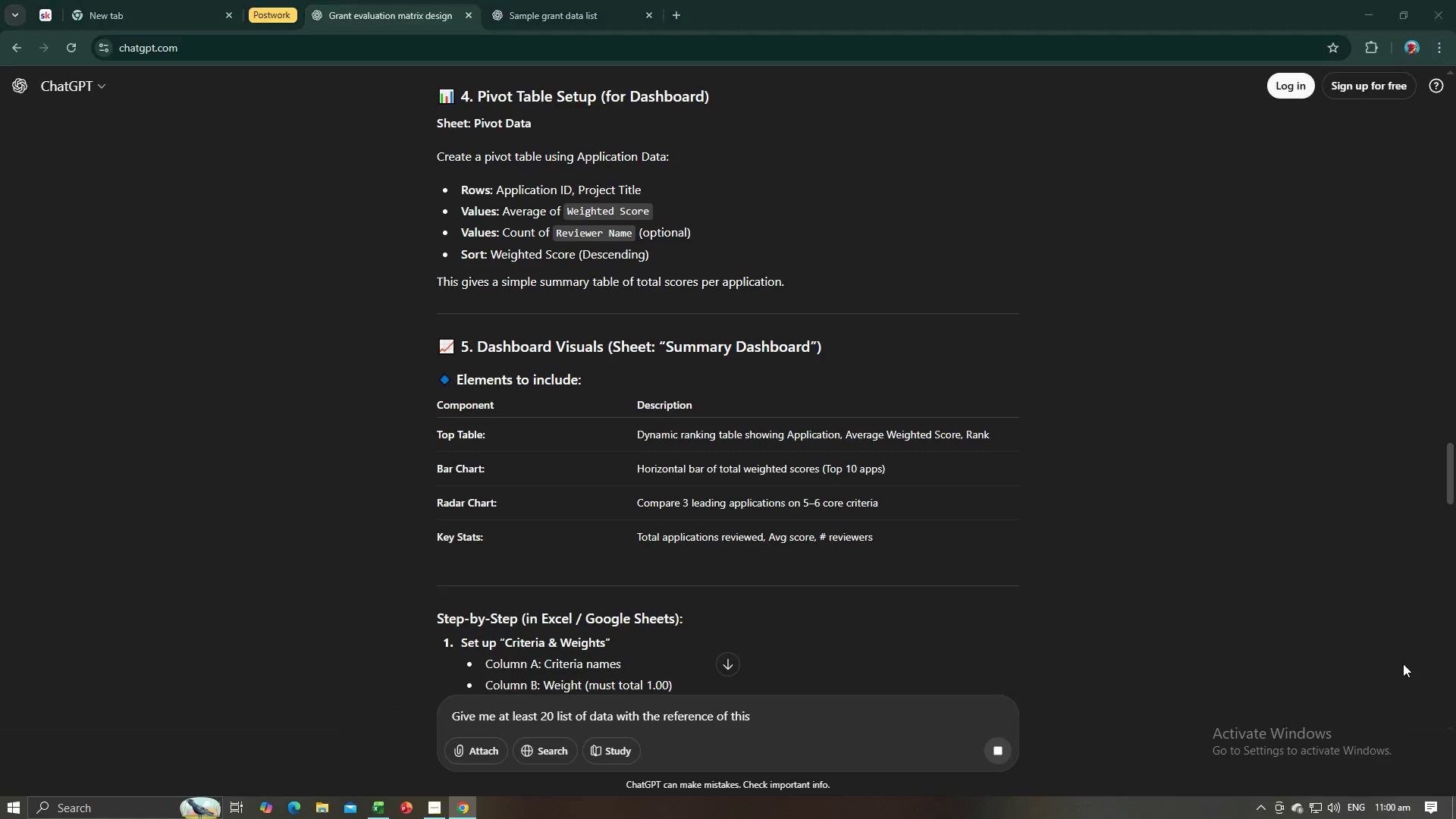 
key(Alt+Tab)
 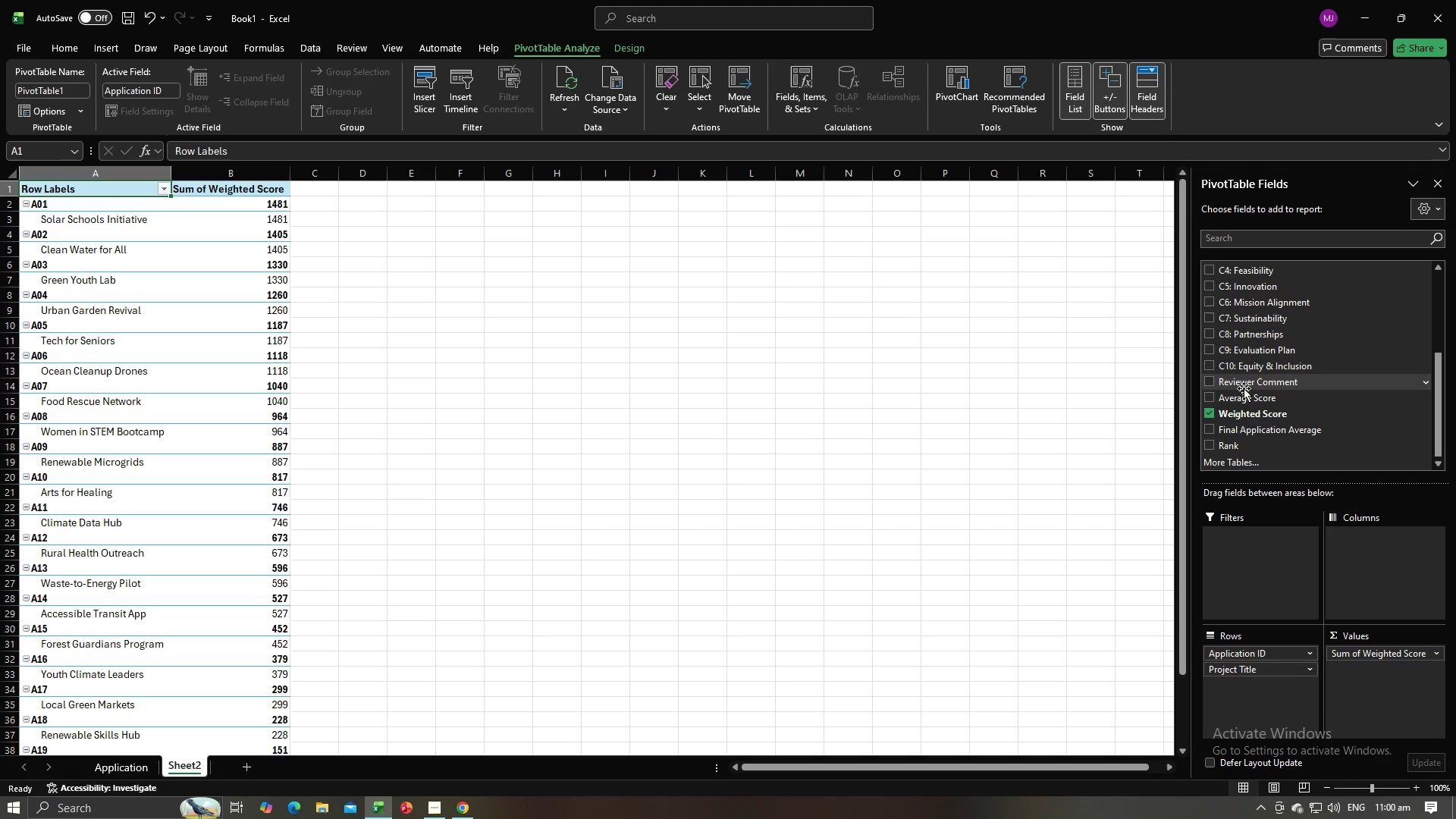 
left_click_drag(start_coordinate=[1239, 381], to_coordinate=[1392, 676])
 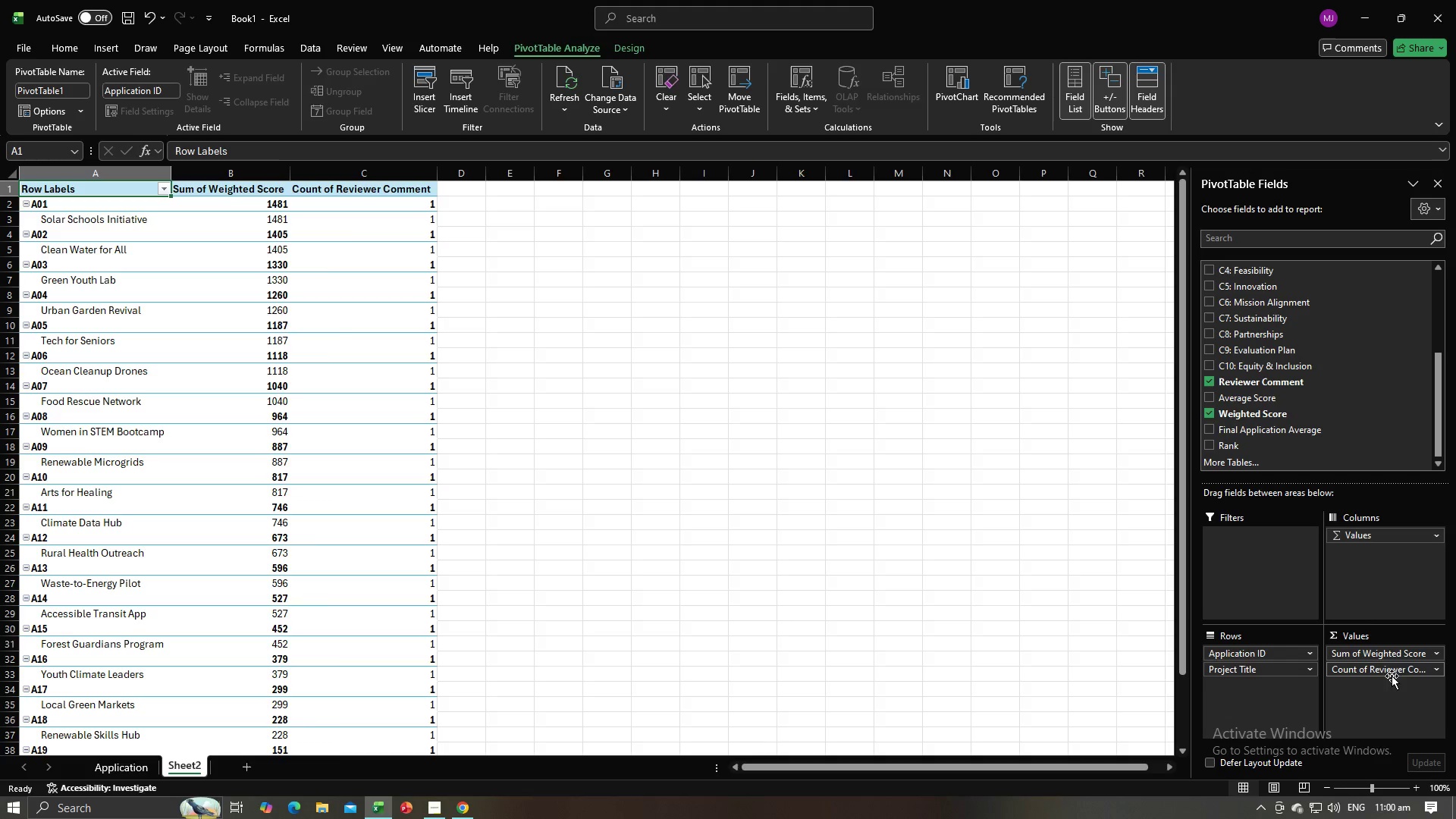 
key(Alt+AltLeft)
 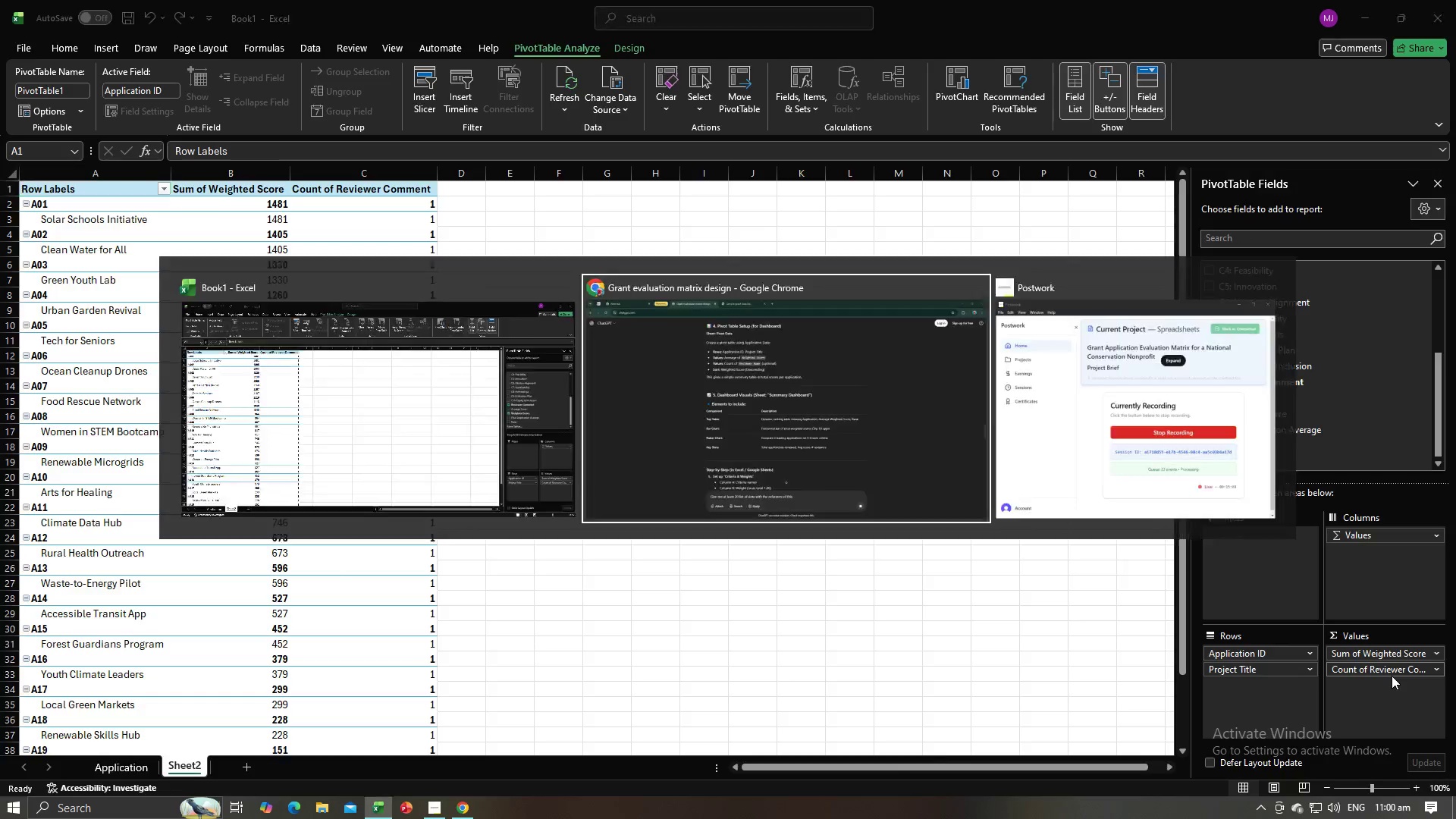 
key(Alt+Tab)
 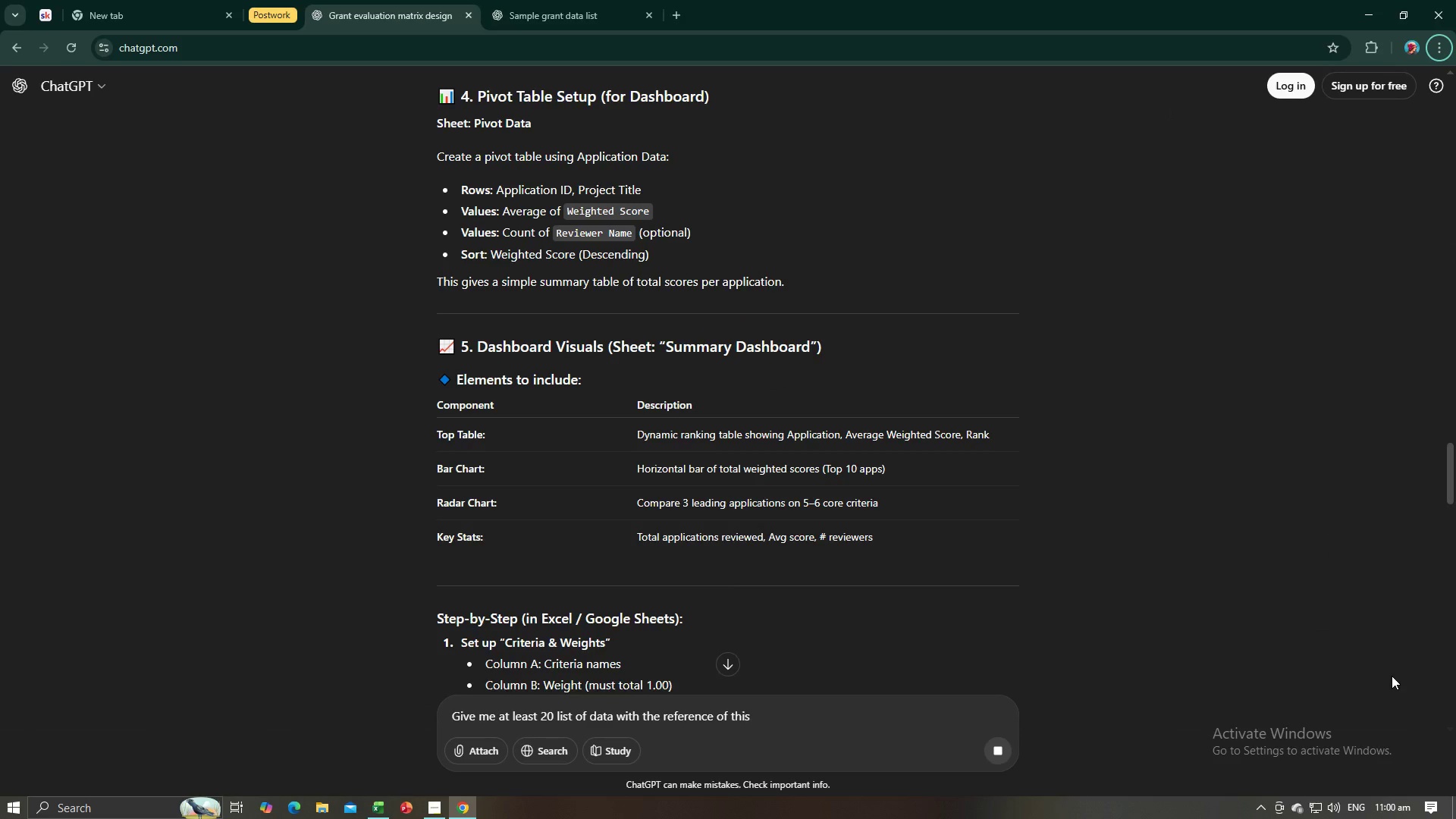 
key(Alt+AltLeft)
 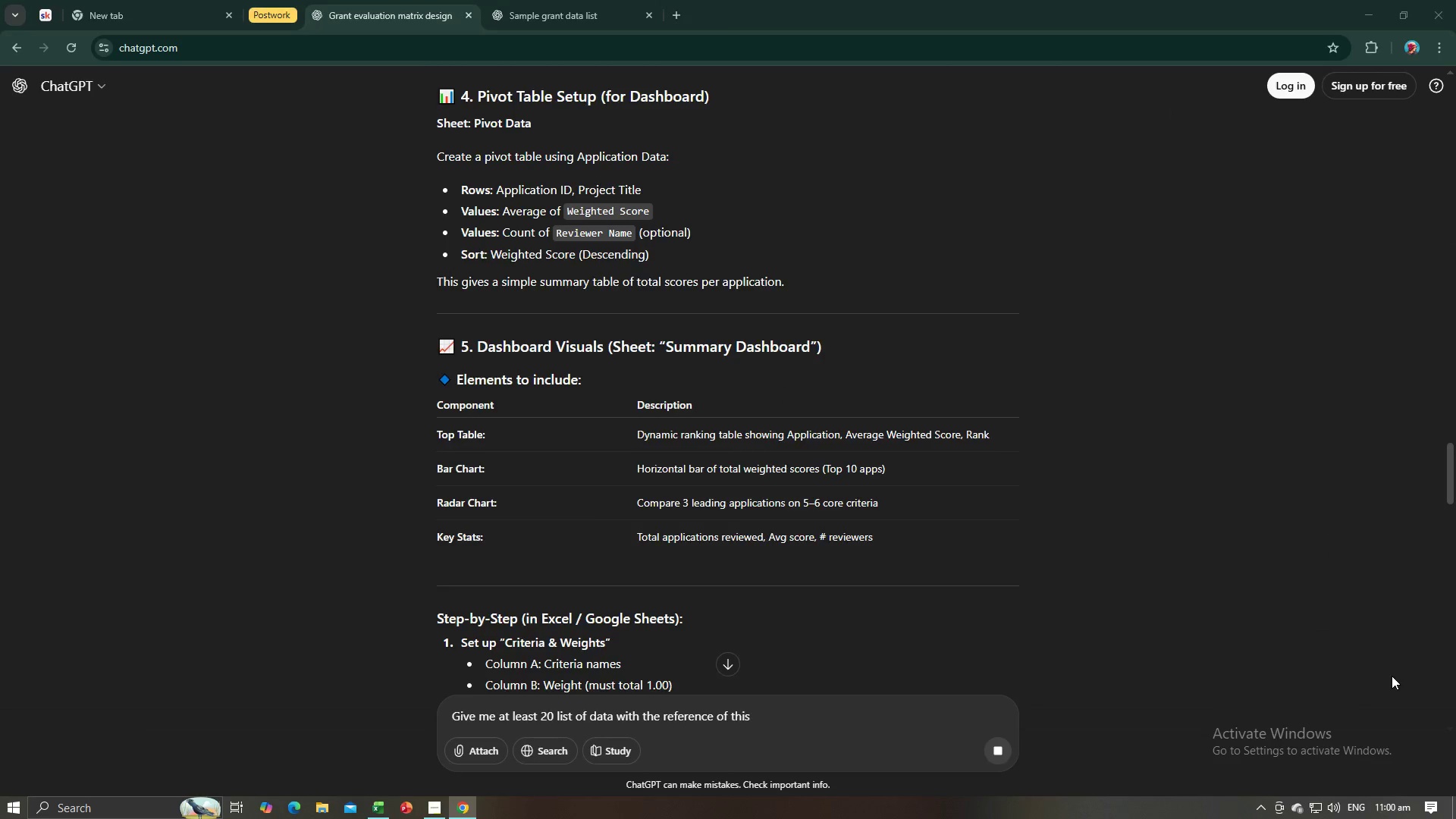 
key(Alt+Tab)
 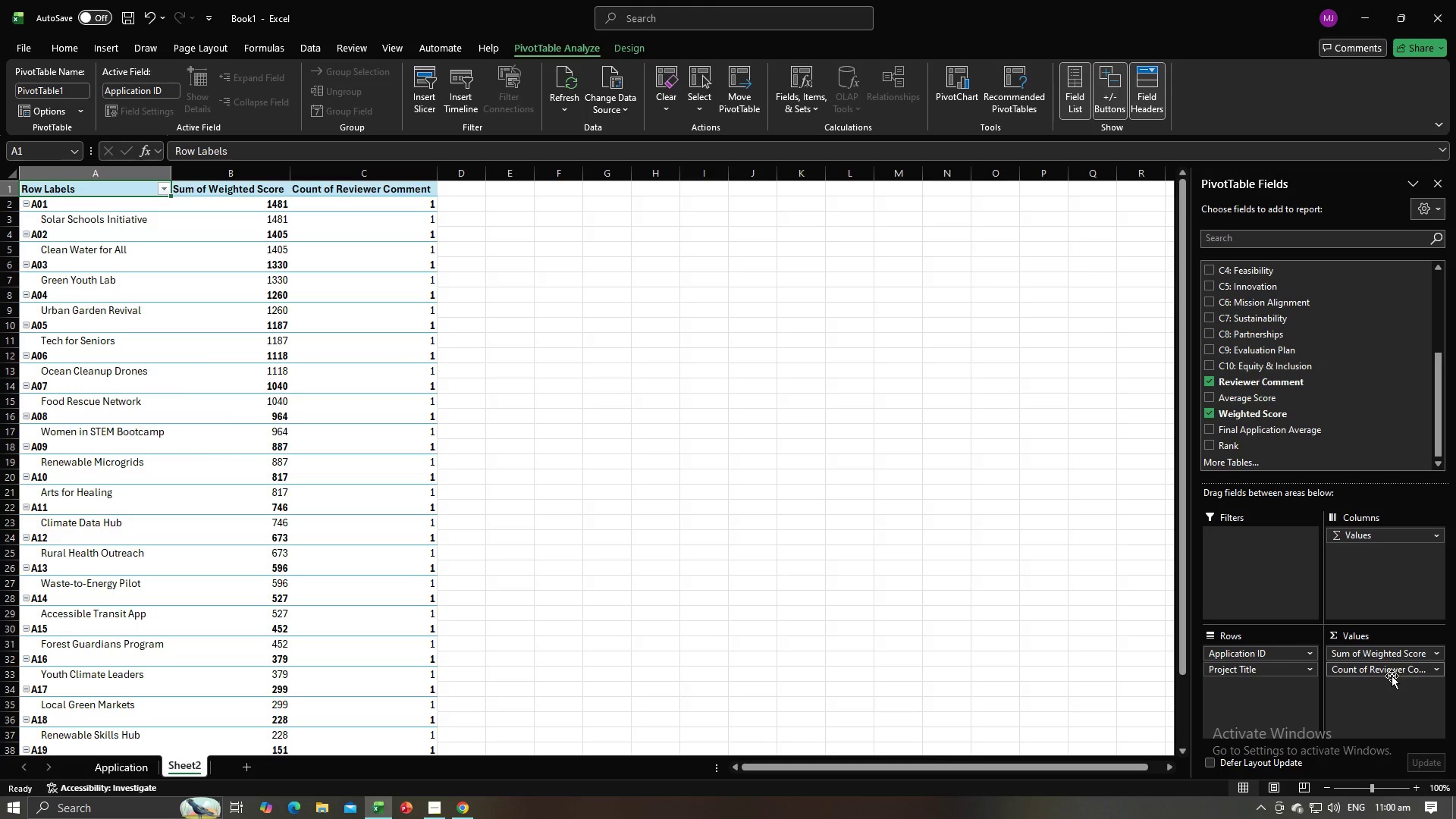 
key(Alt+Tab)
 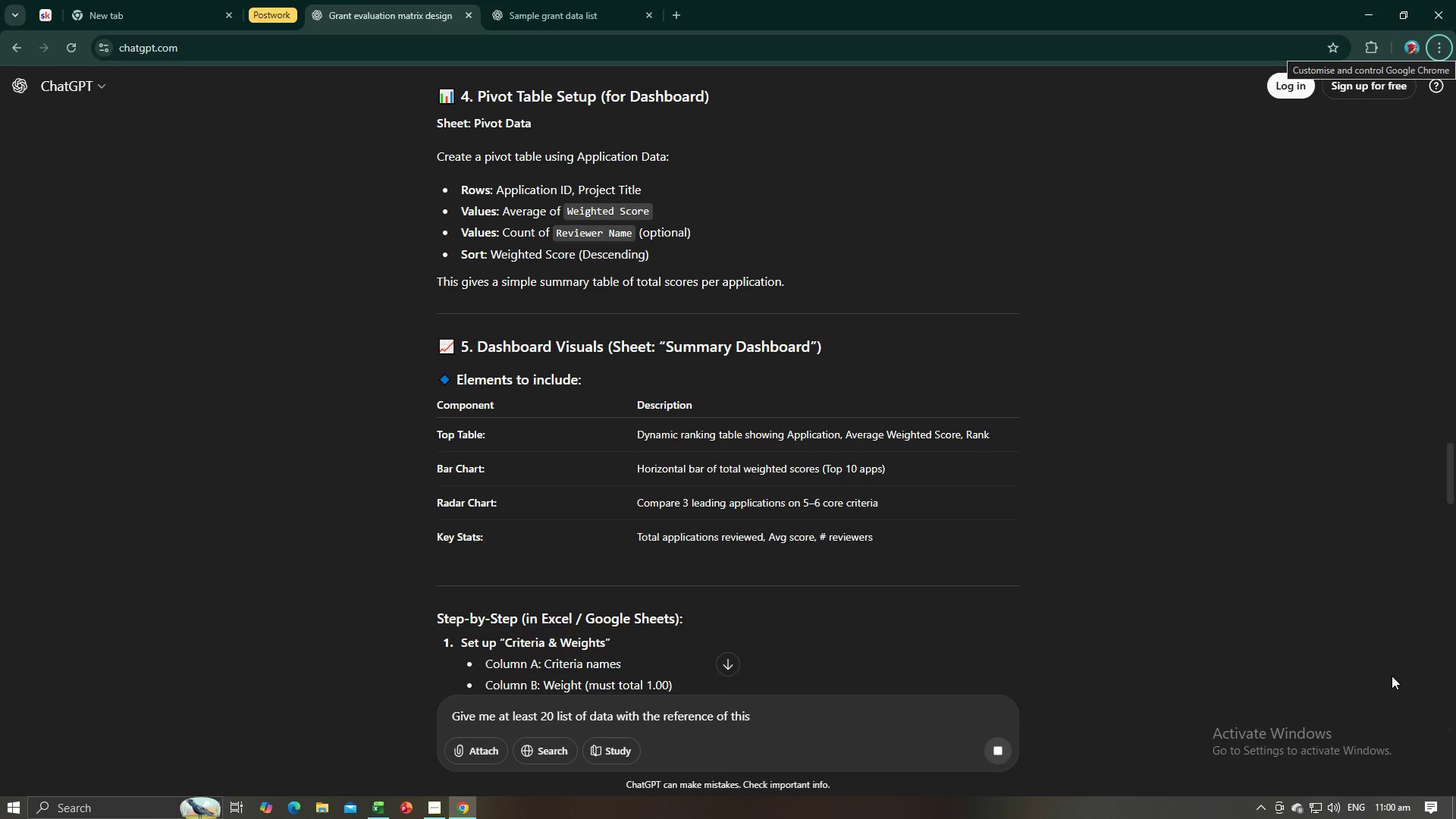 
key(Alt+AltLeft)
 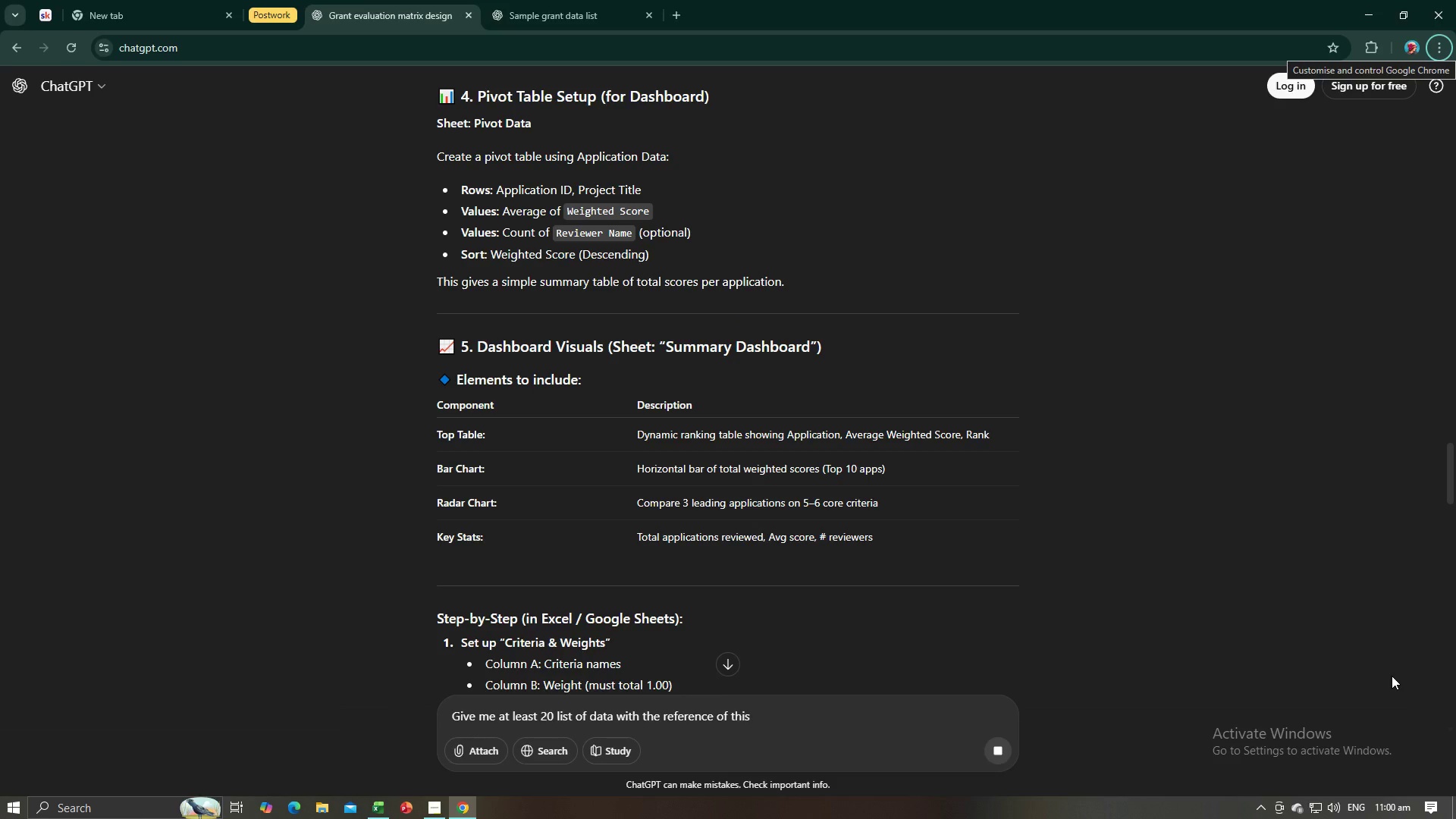 
key(Alt+AltLeft)
 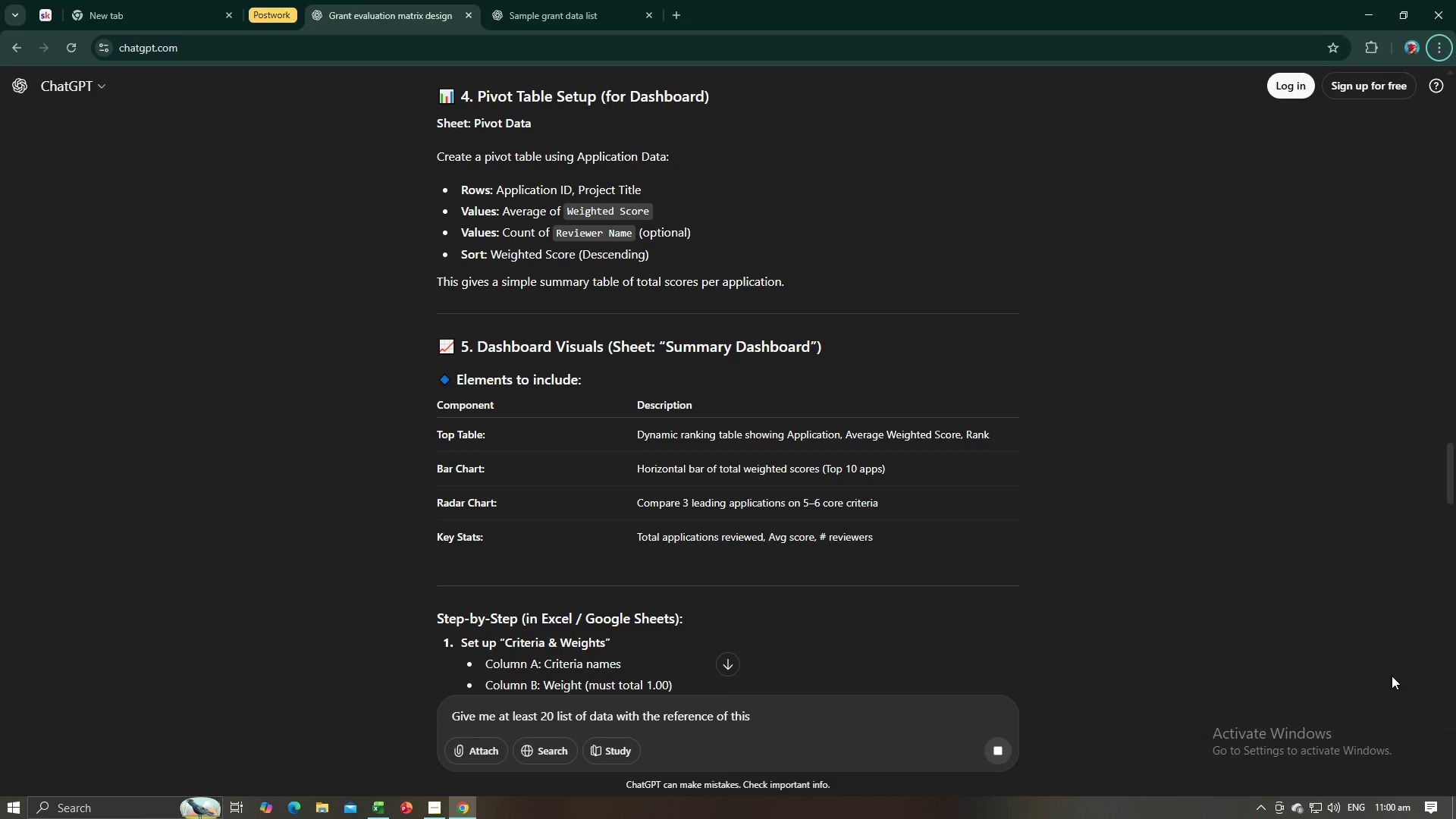 
key(Alt+Tab)
 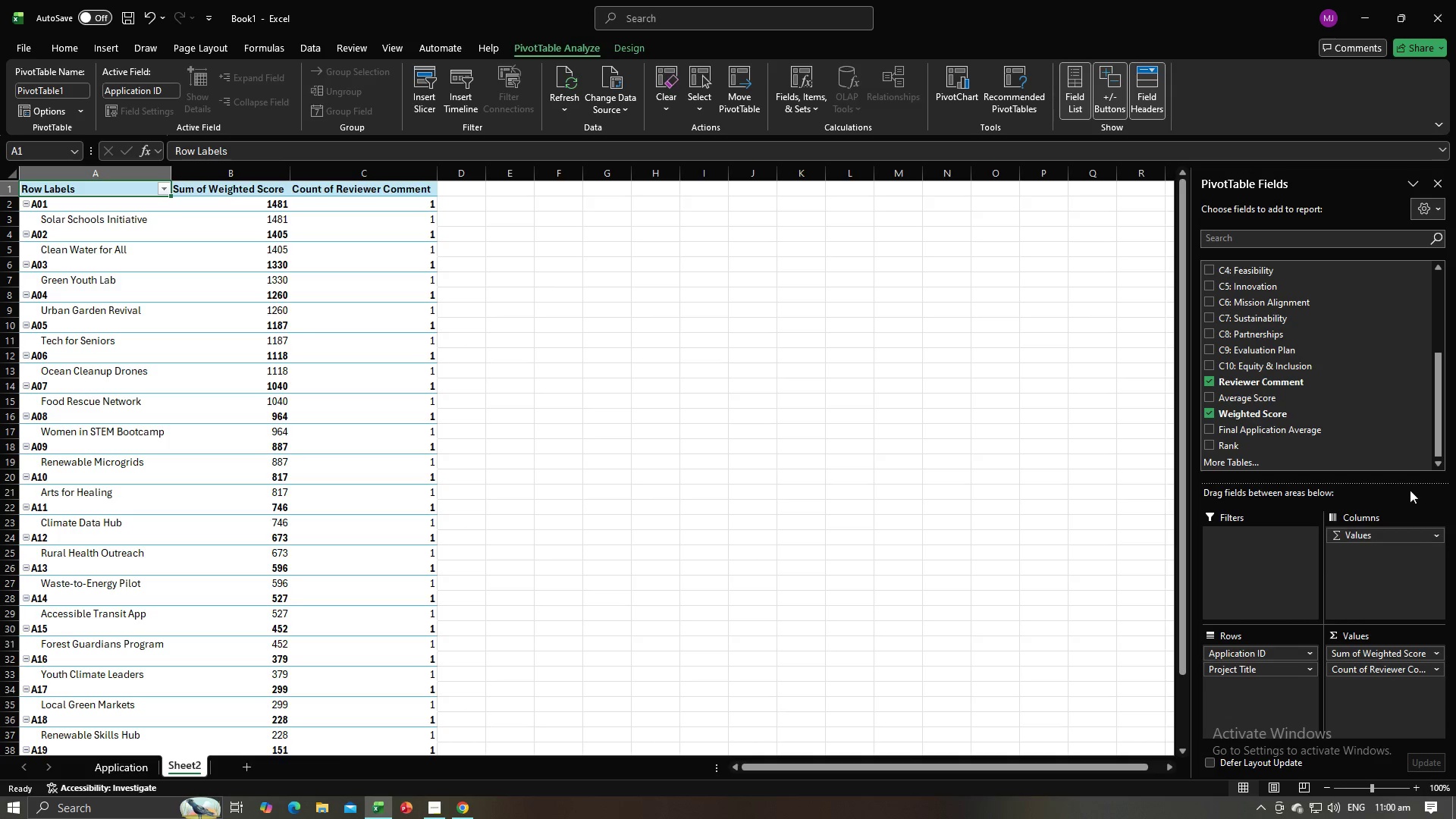 
wait(5.04)
 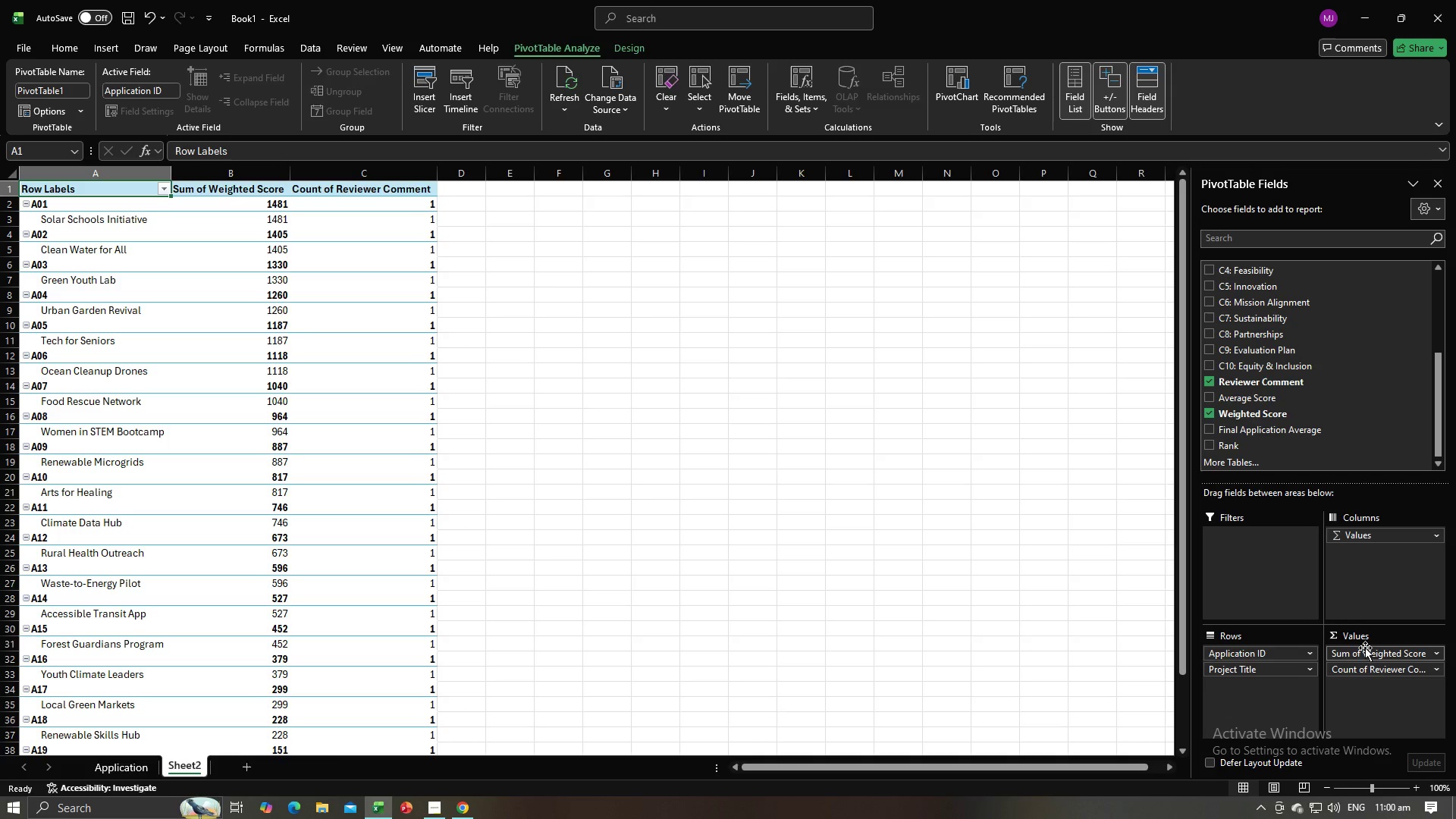 
left_click([1418, 201])
 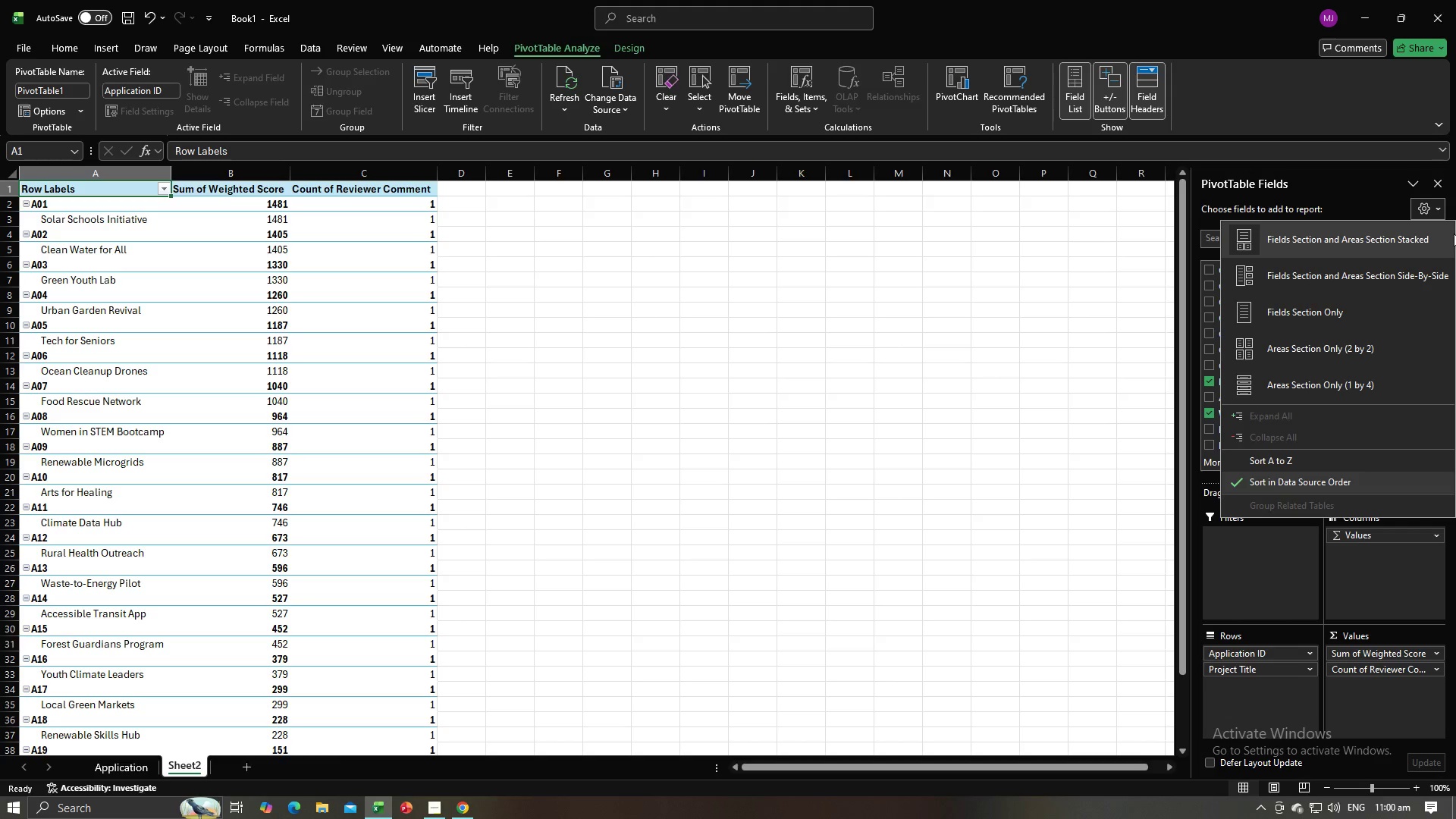 
key(Alt+AltLeft)
 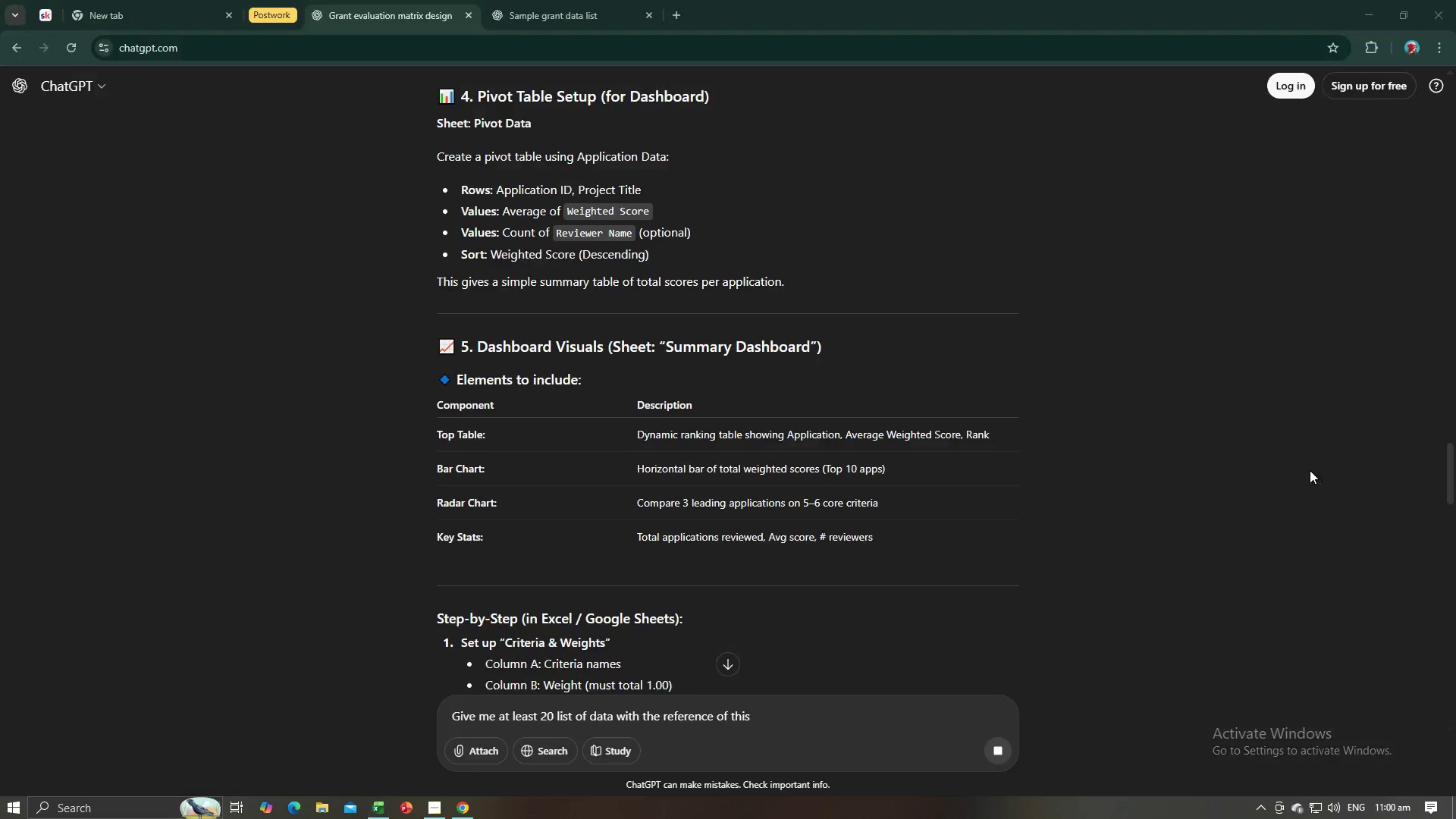 
key(Alt+Tab)
 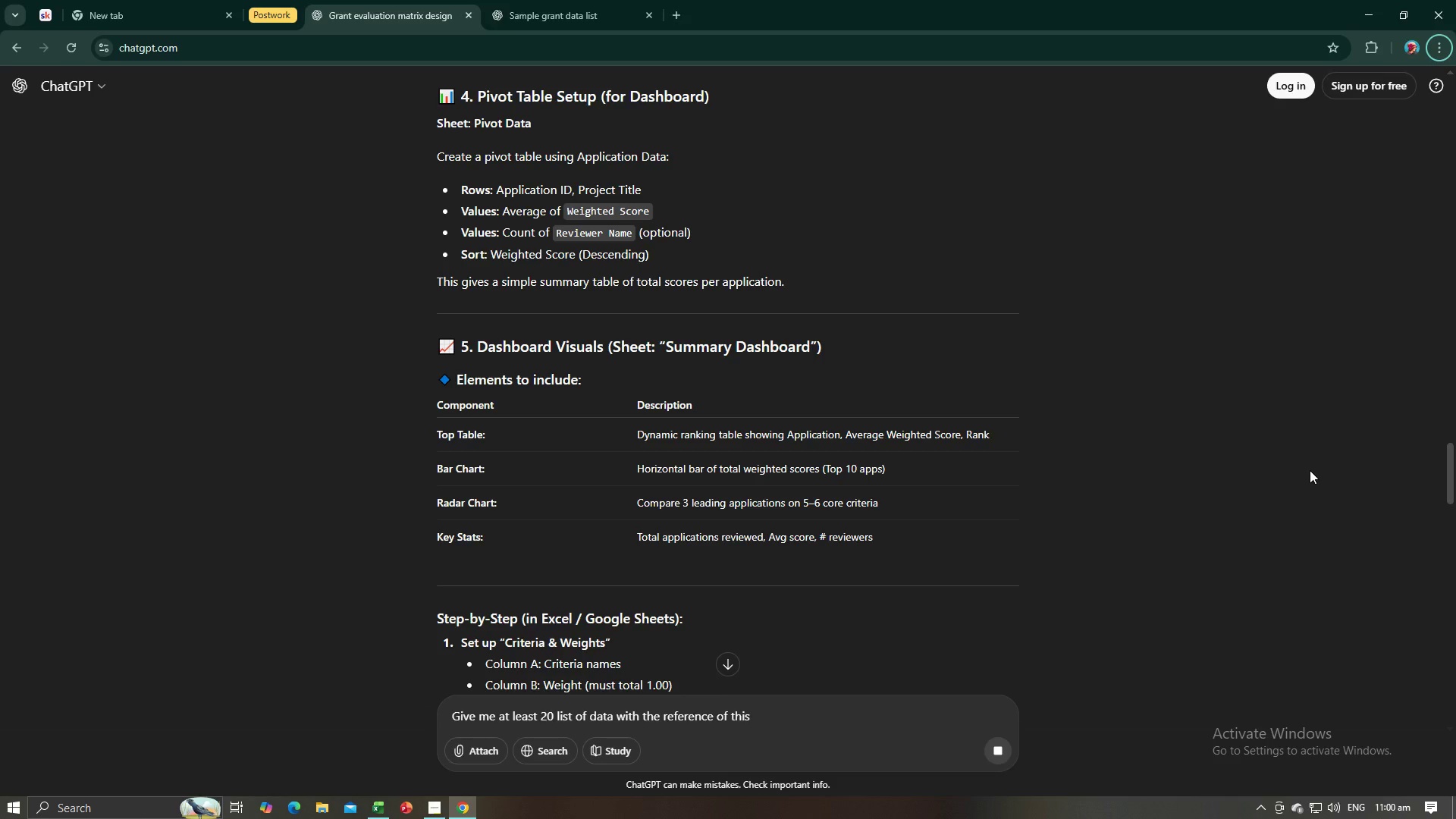 
key(Alt+AltLeft)
 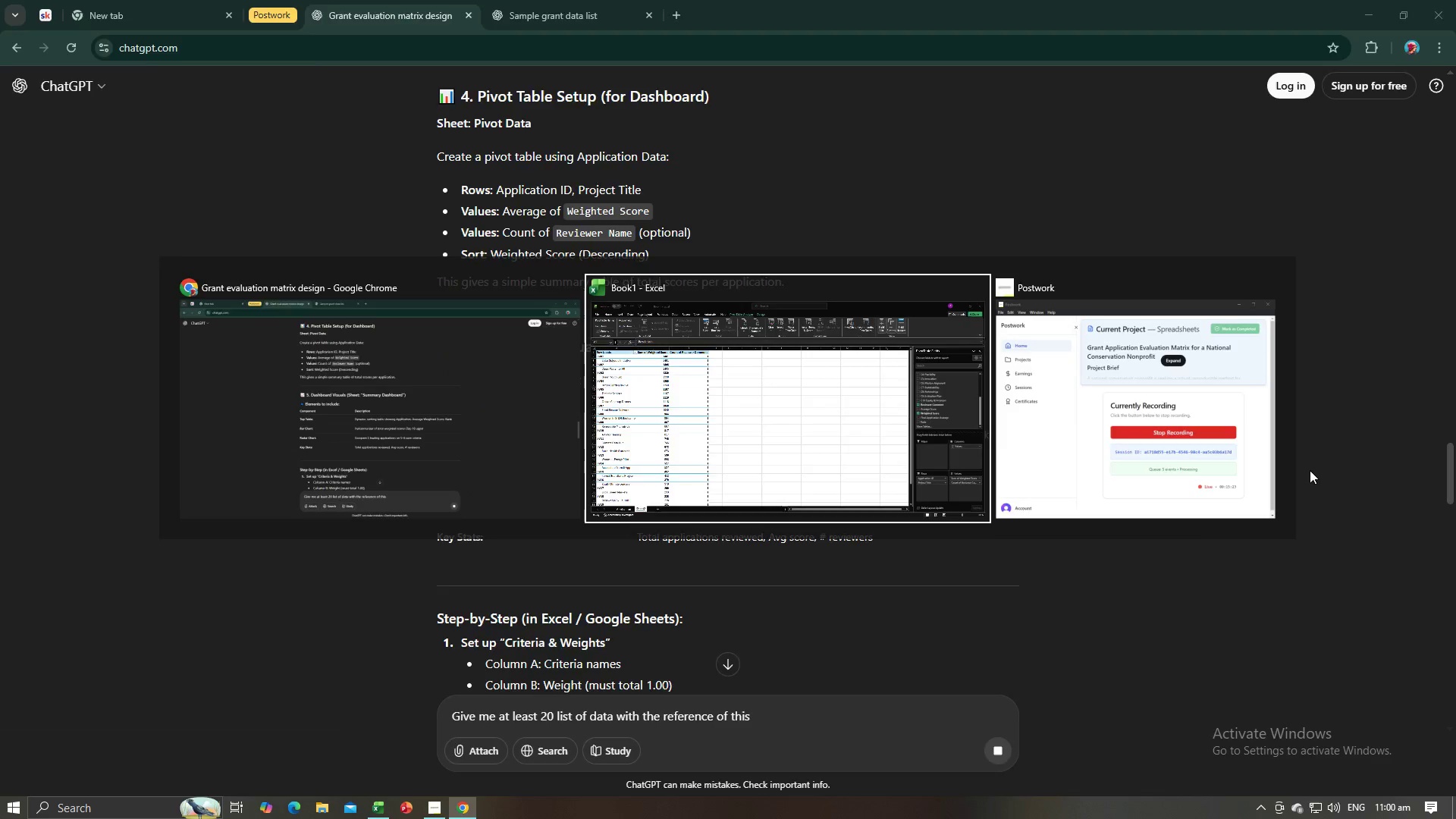 
key(Alt+Tab)
 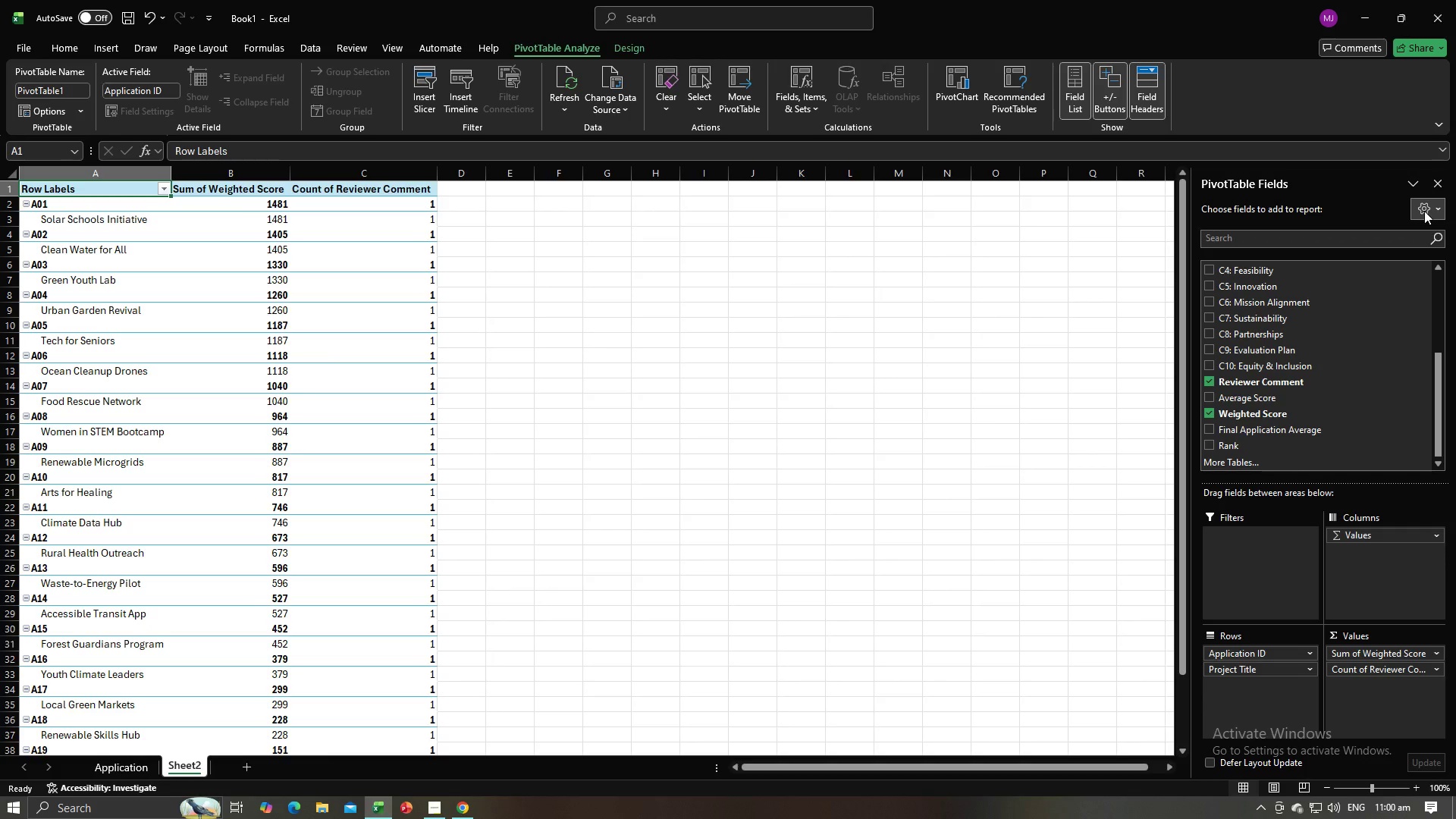 
left_click([1424, 211])
 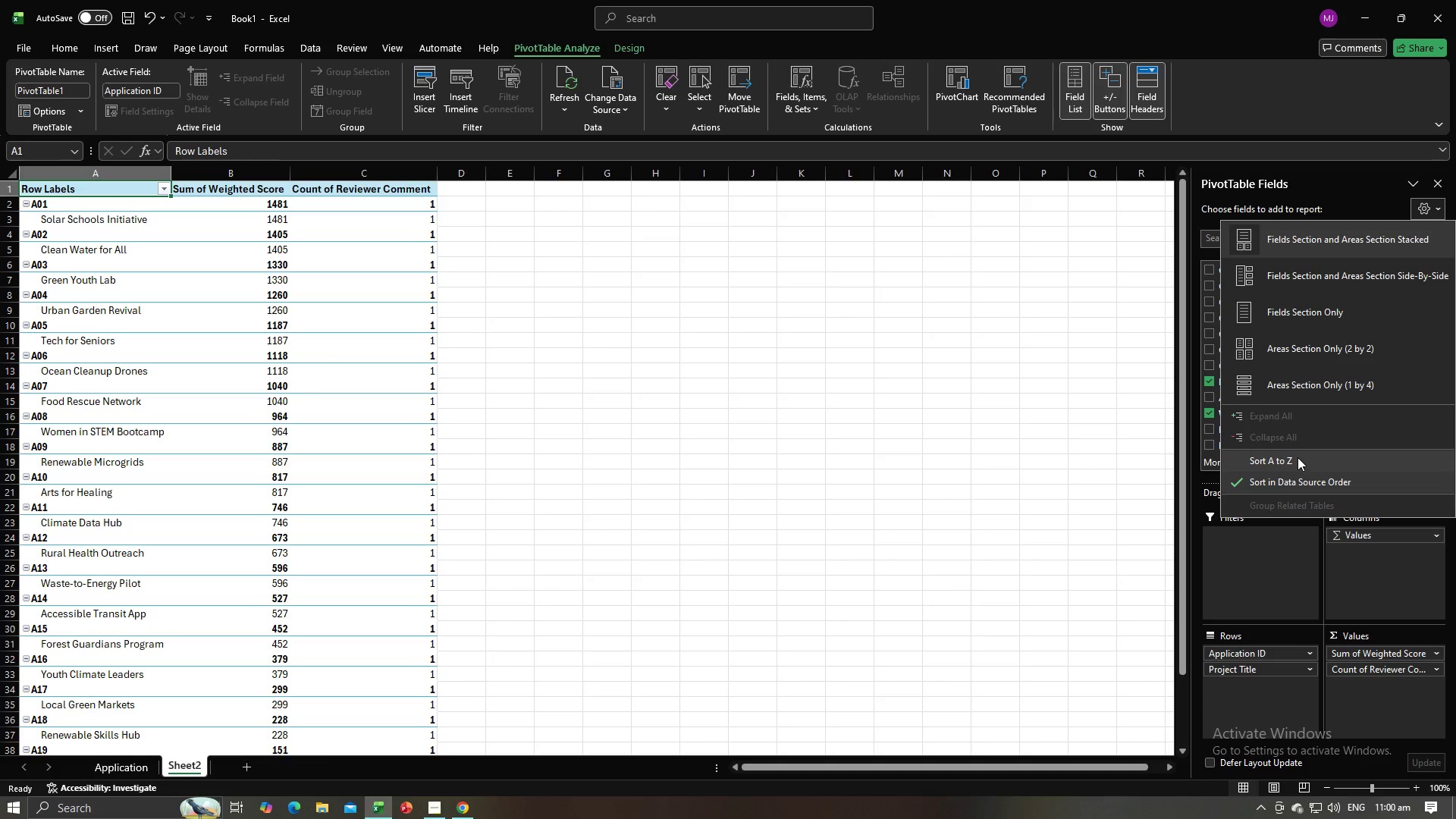 
left_click([1298, 457])
 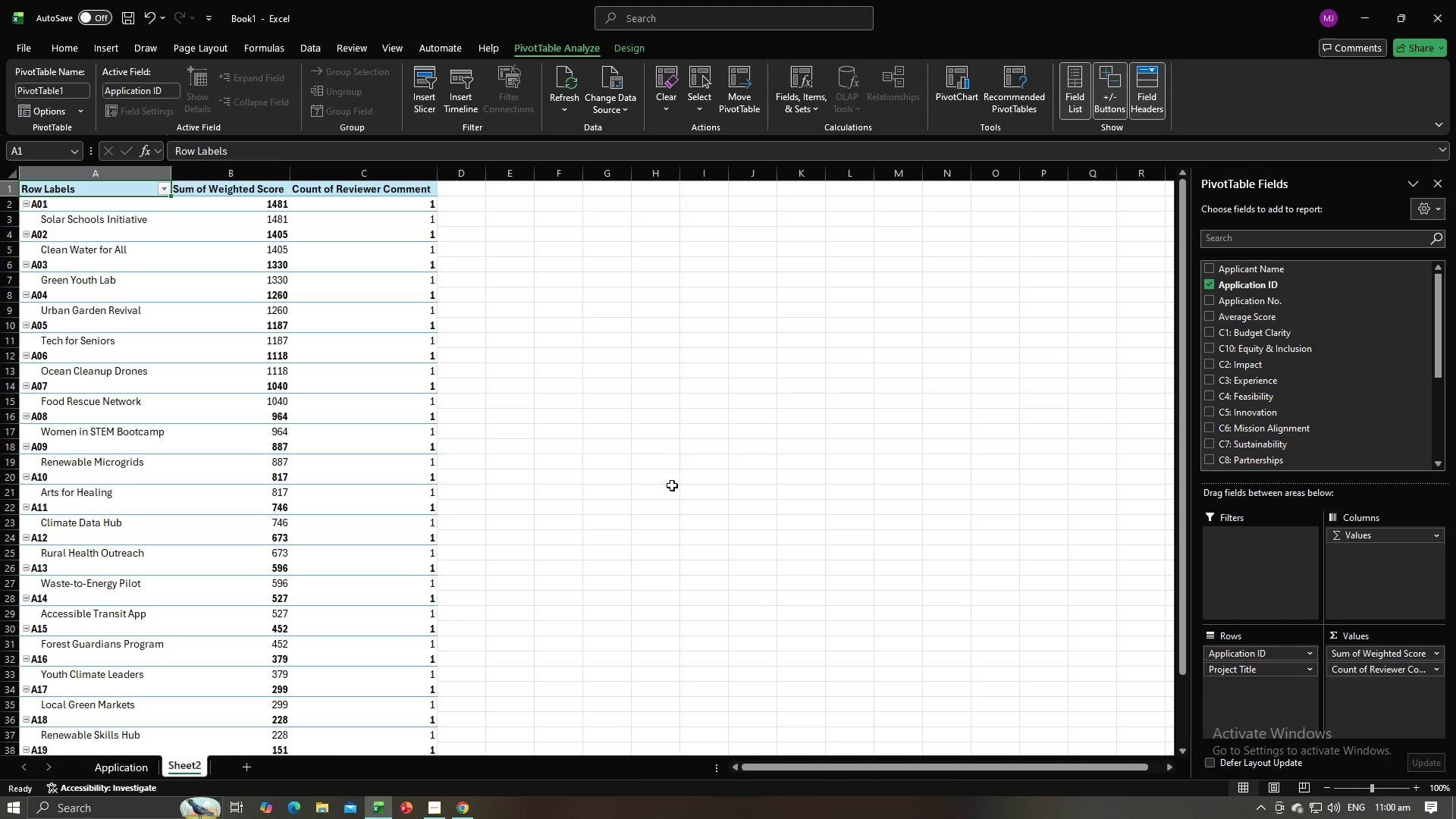 
wait(5.32)
 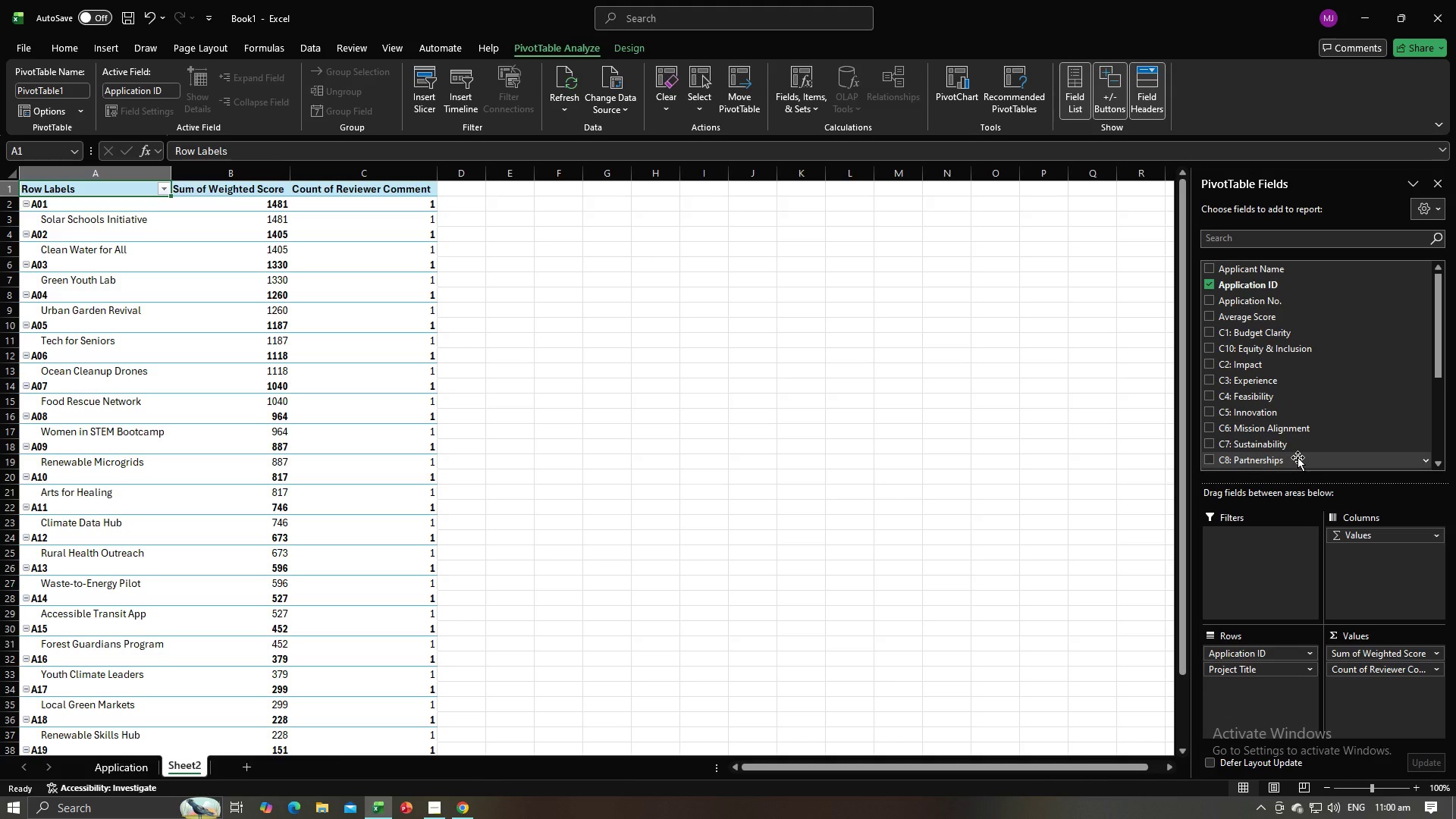 
key(Alt+AltLeft)
 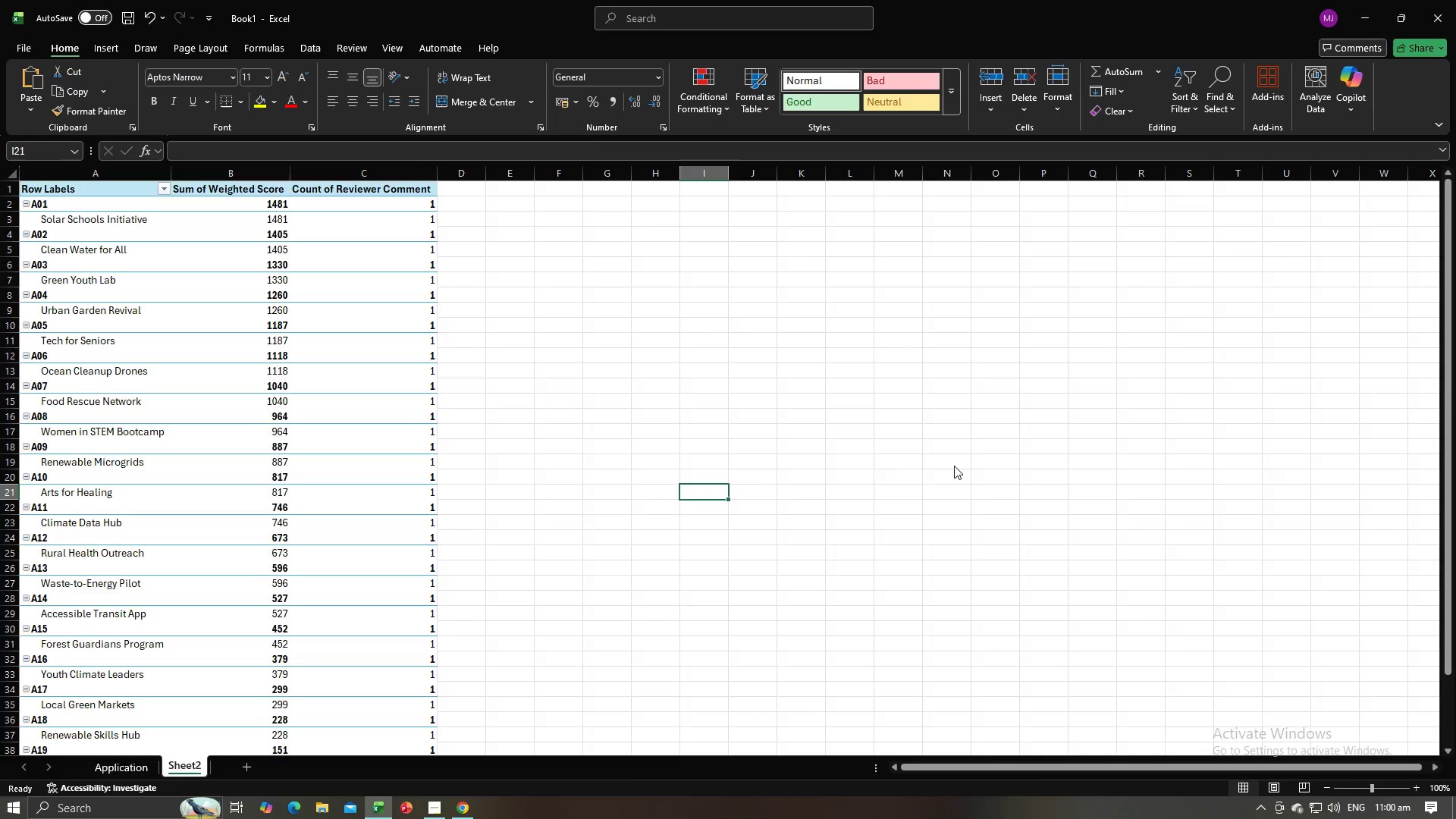 
key(Alt+Tab)
 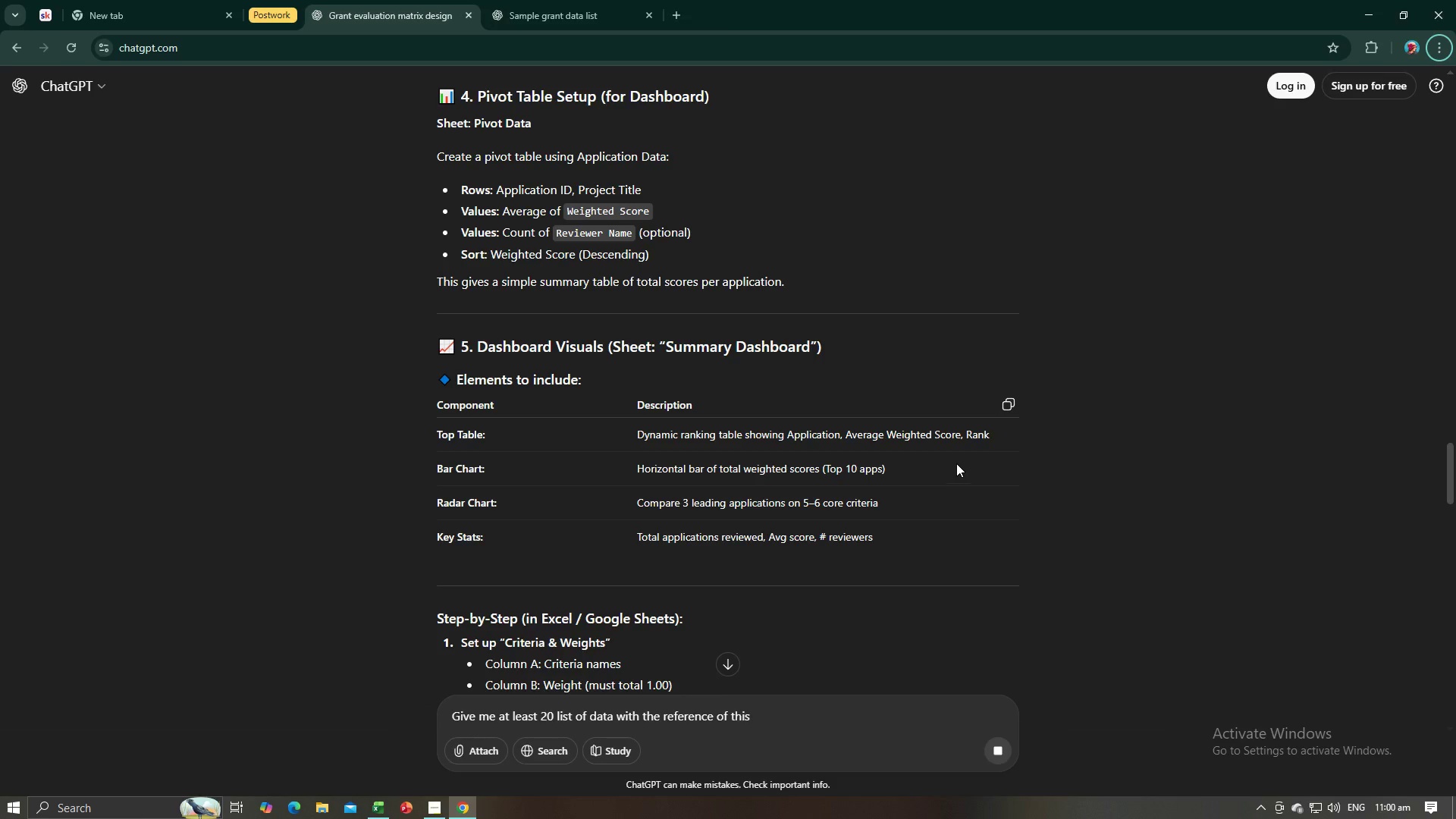 
key(Alt+AltLeft)
 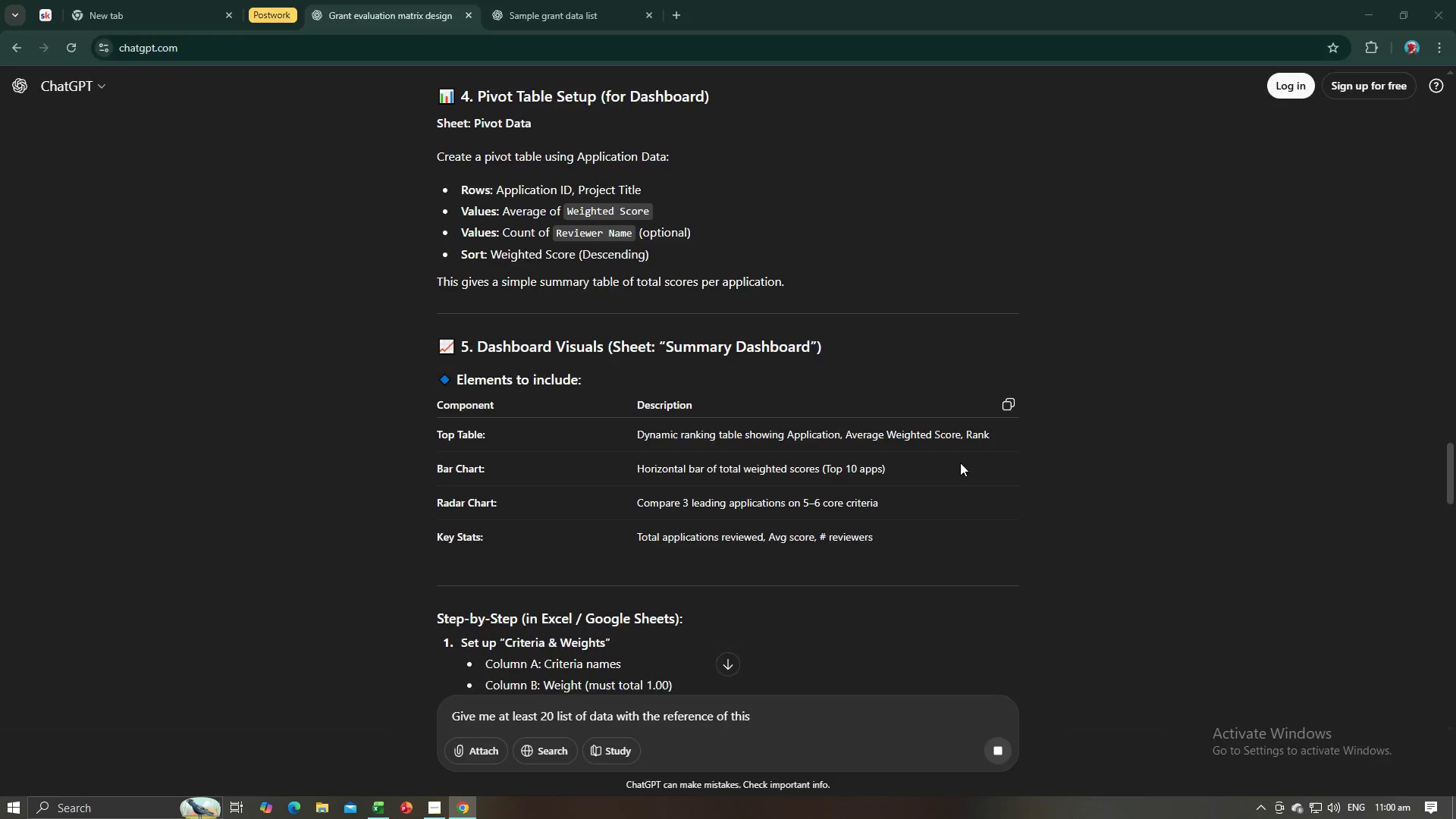 
key(Alt+Tab)
 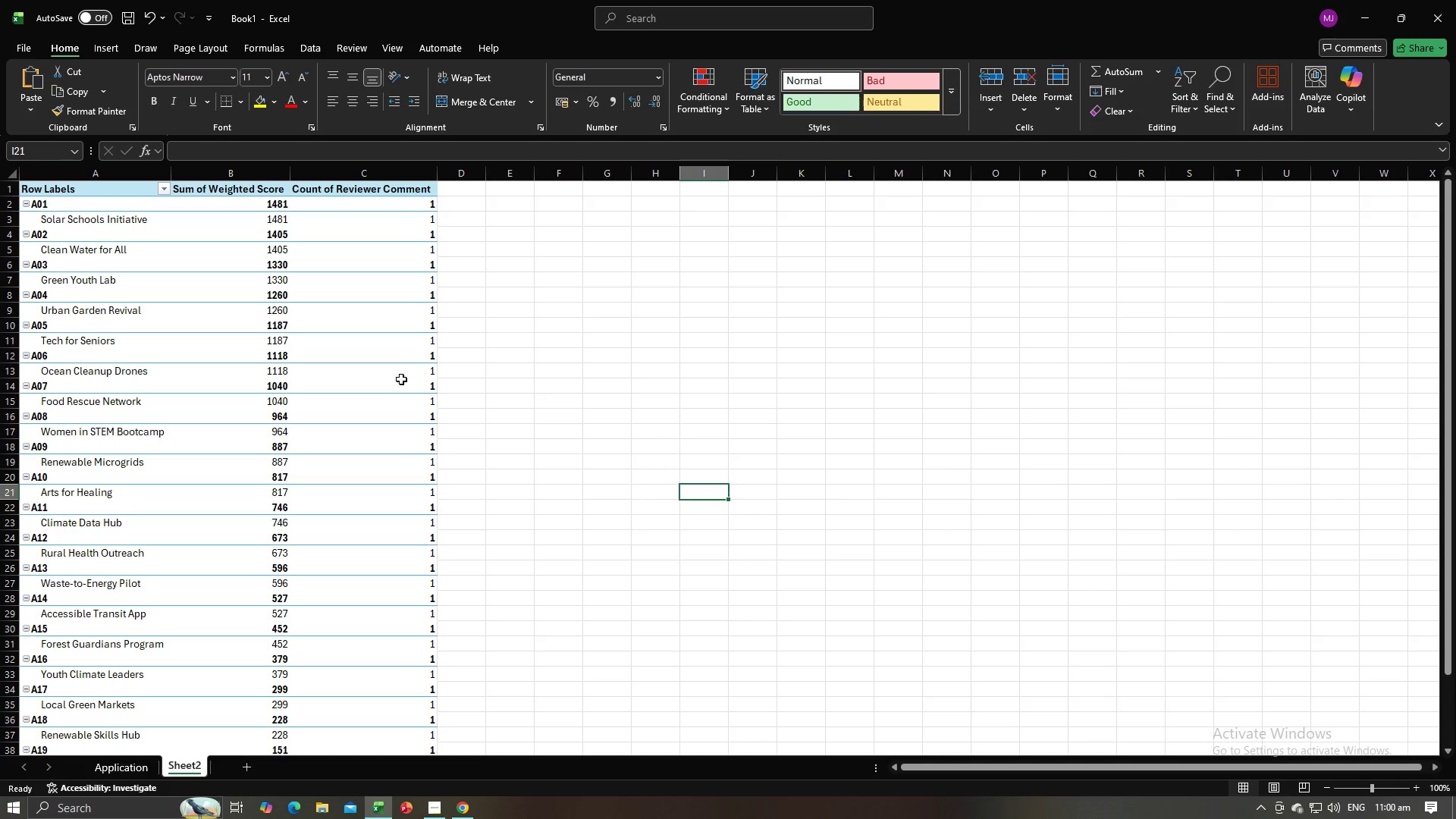 
left_click([400, 379])
 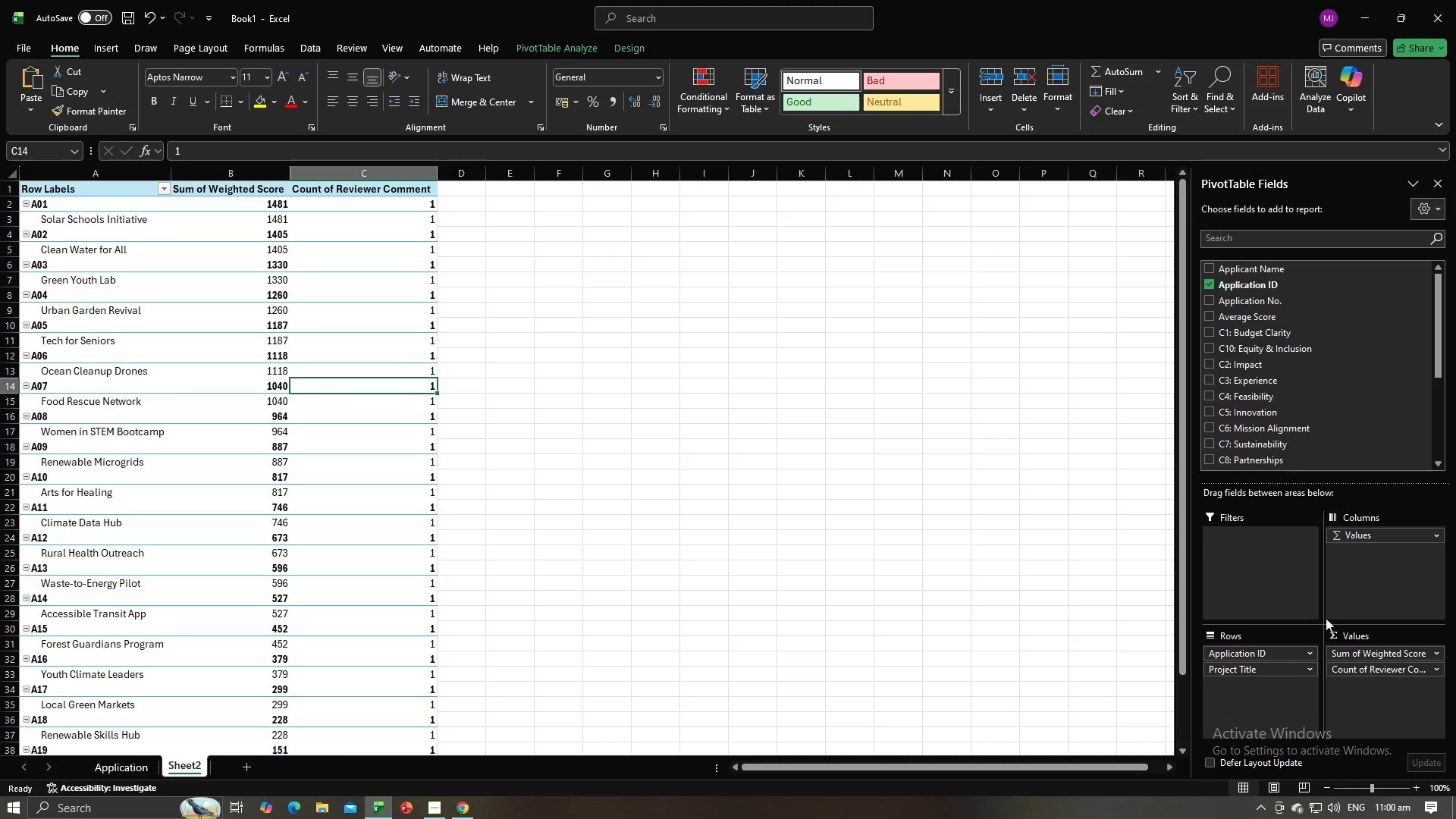 
wait(5.42)
 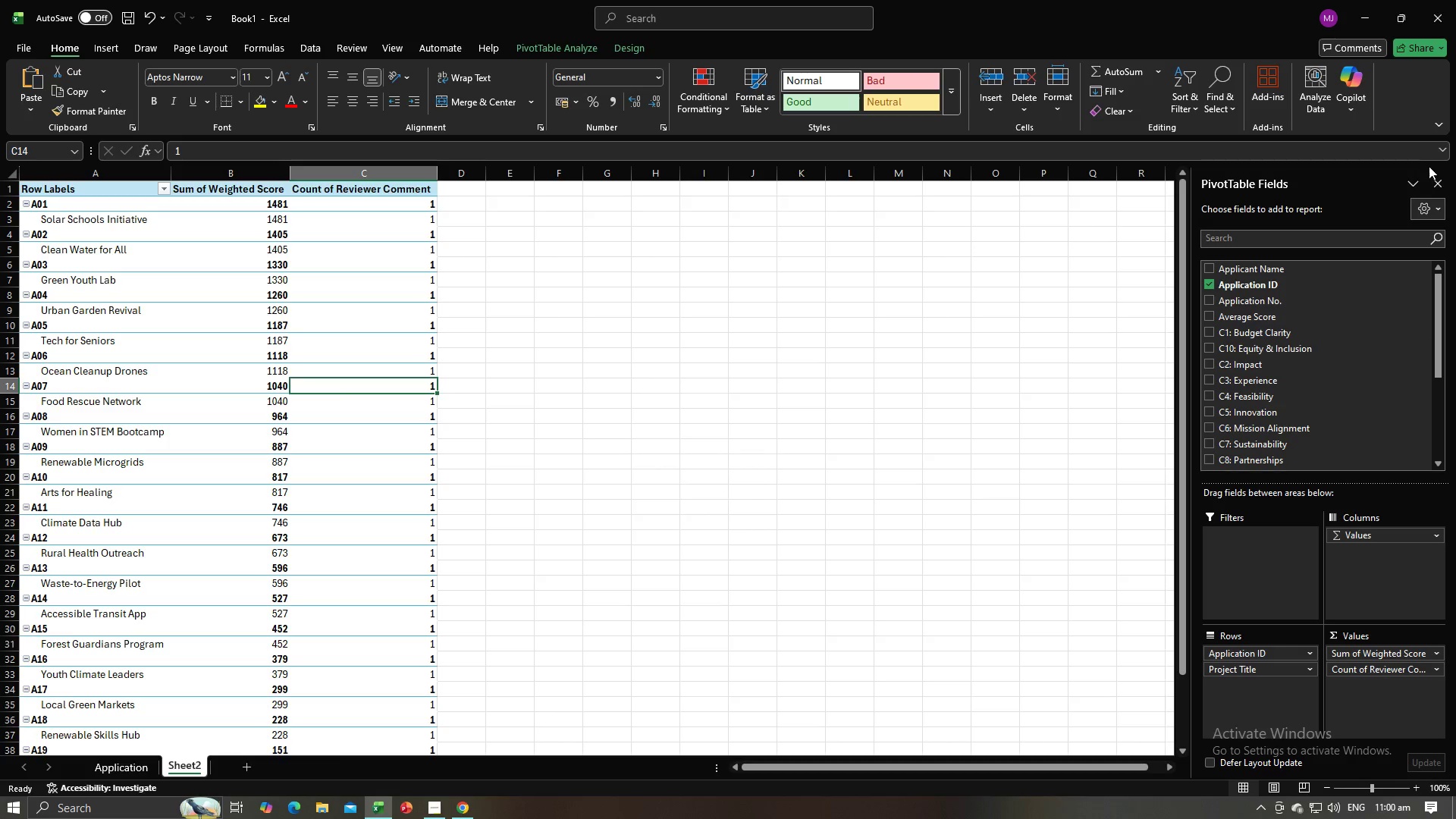 
left_click([1429, 202])
 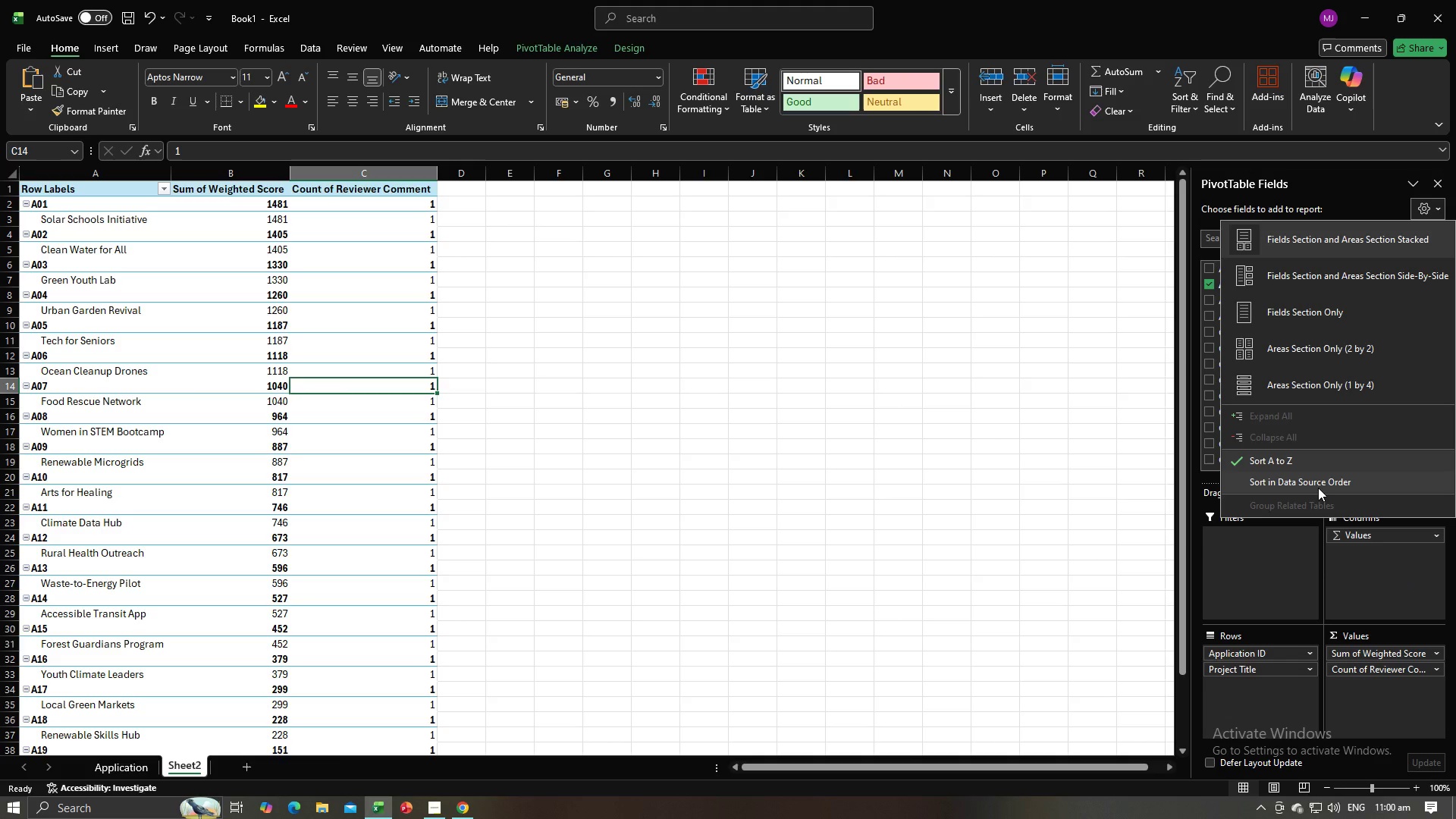 
wait(6.38)
 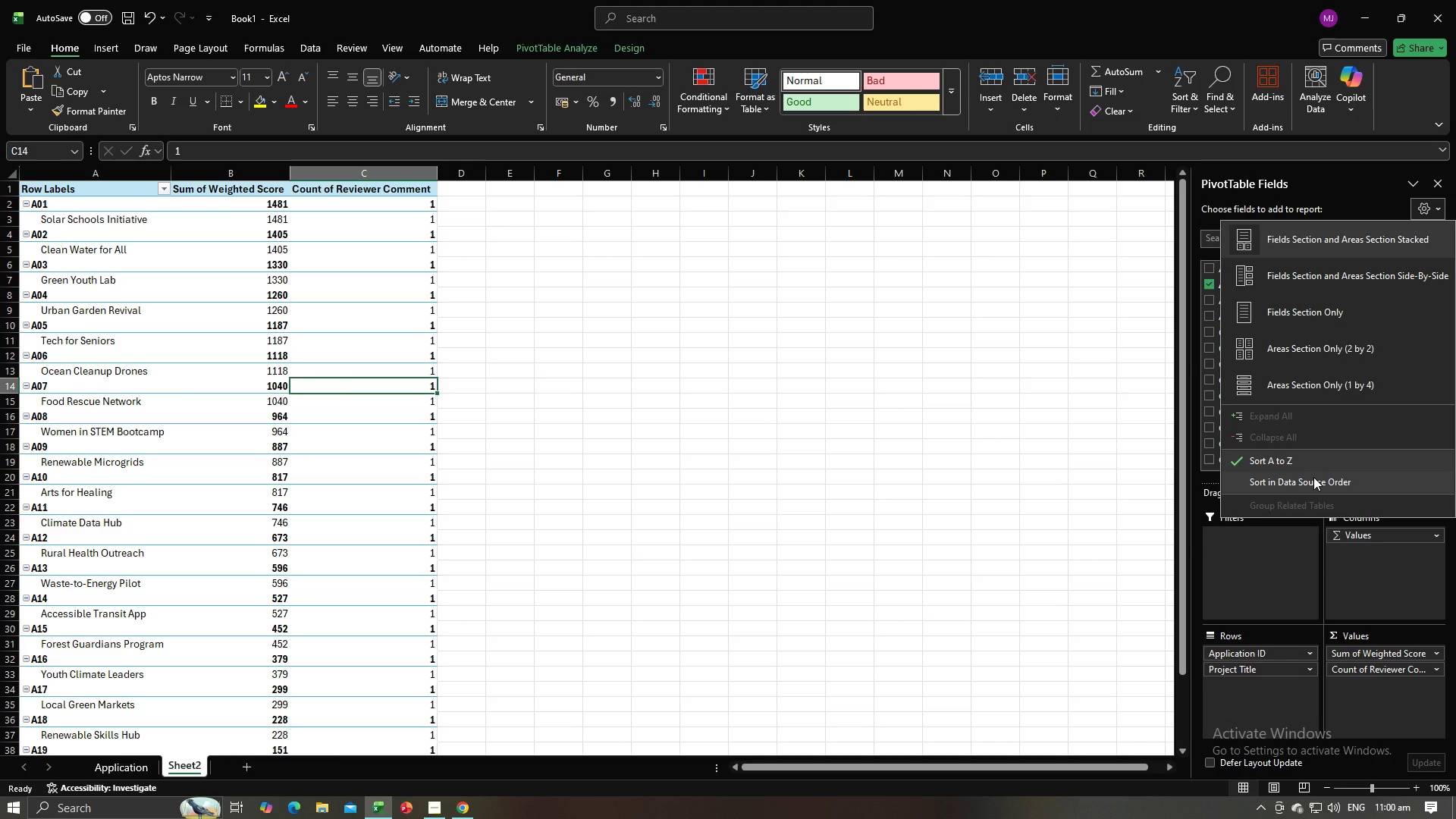 
left_click([983, 422])
 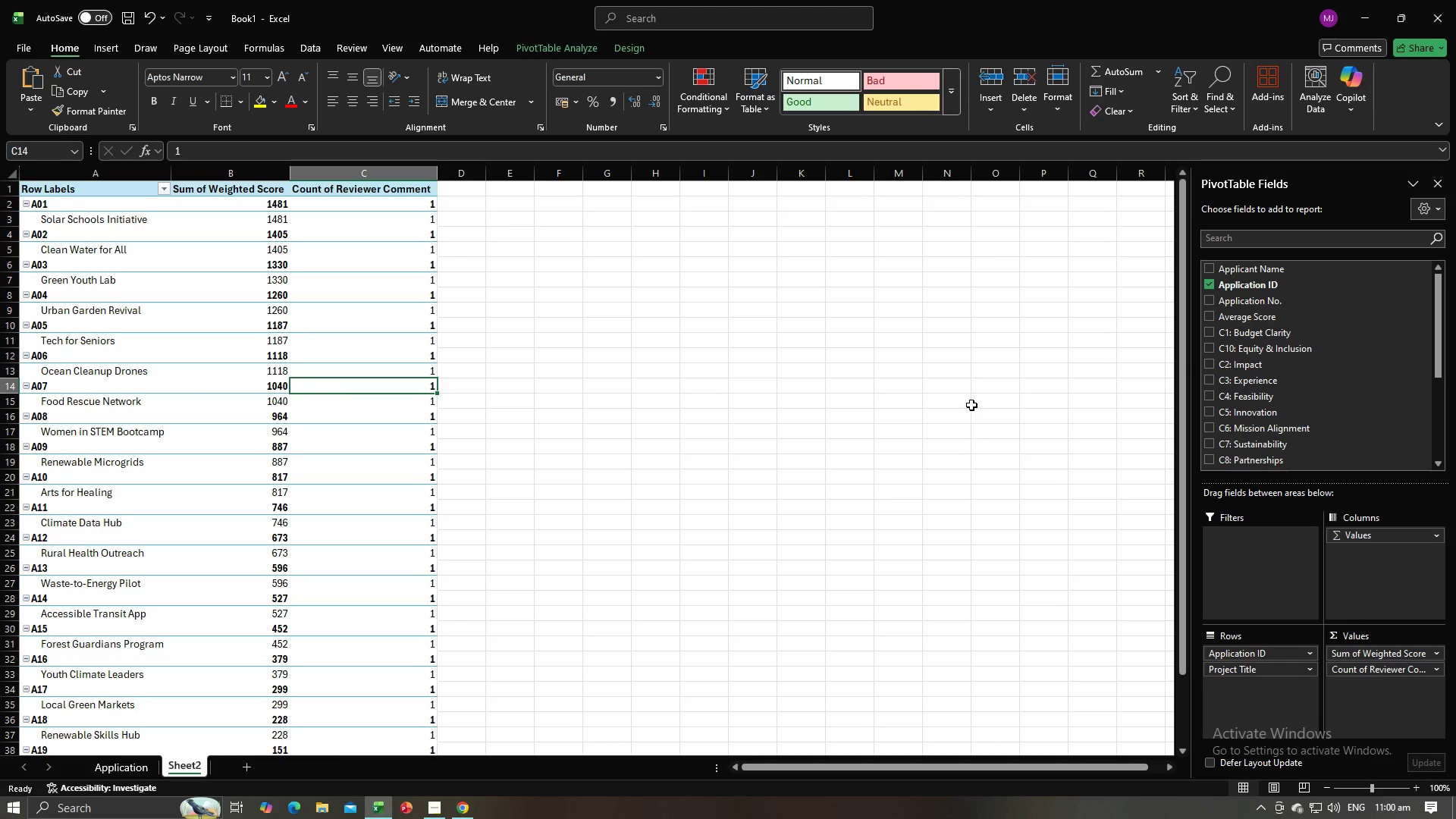 
left_click([968, 406])
 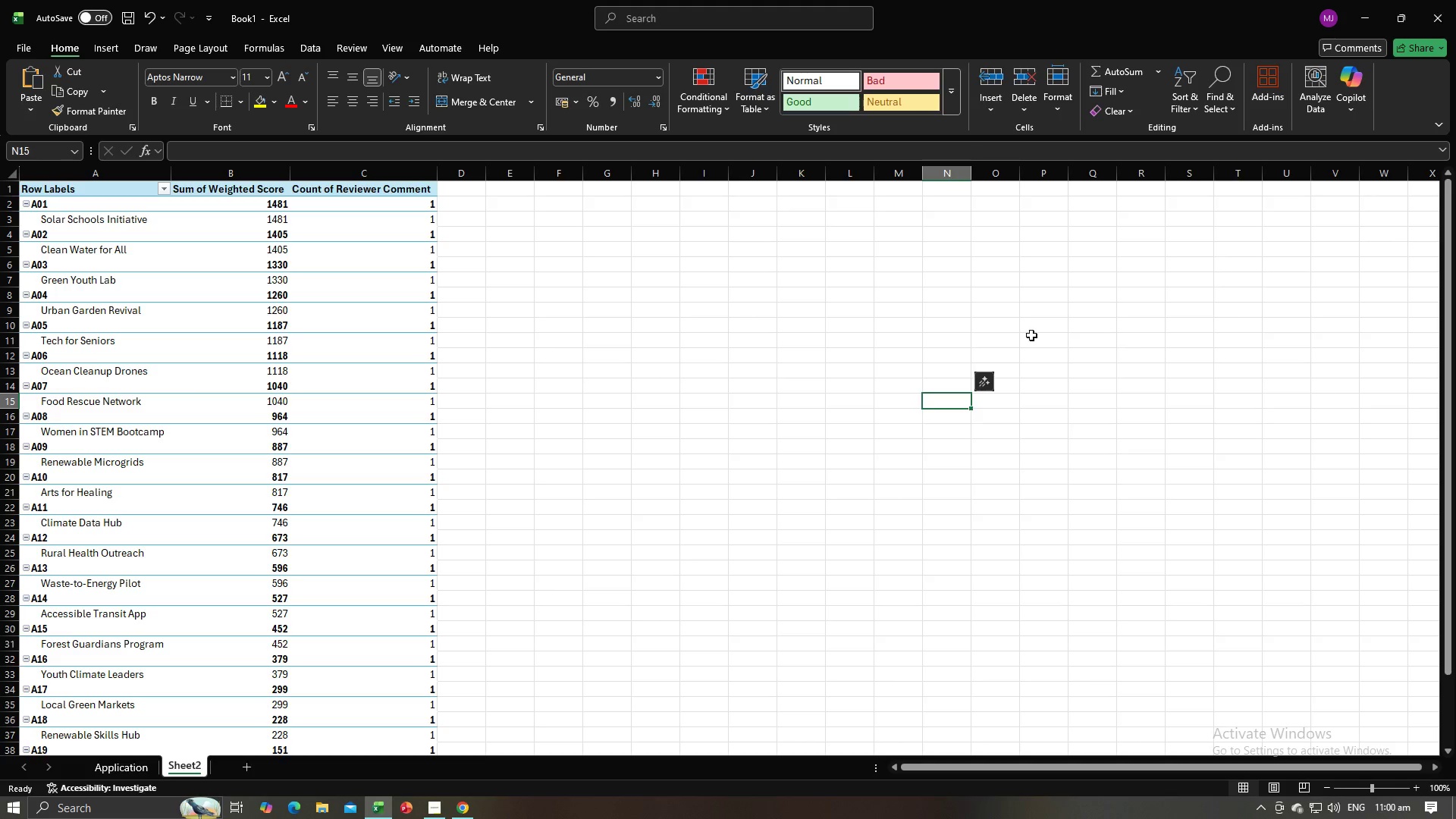 
left_click_drag(start_coordinate=[849, 397], to_coordinate=[845, 398])
 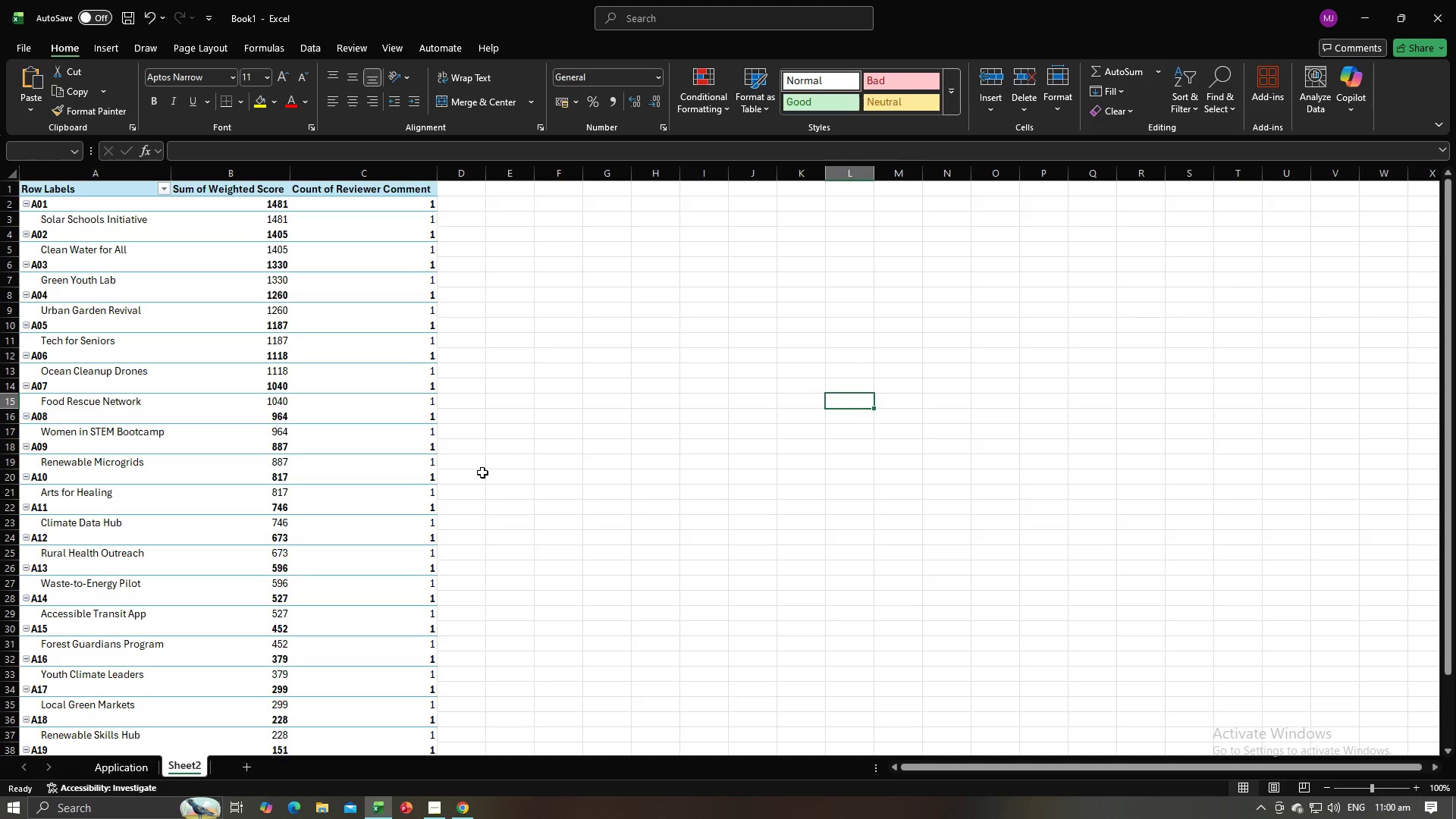 
double_click([482, 472])
 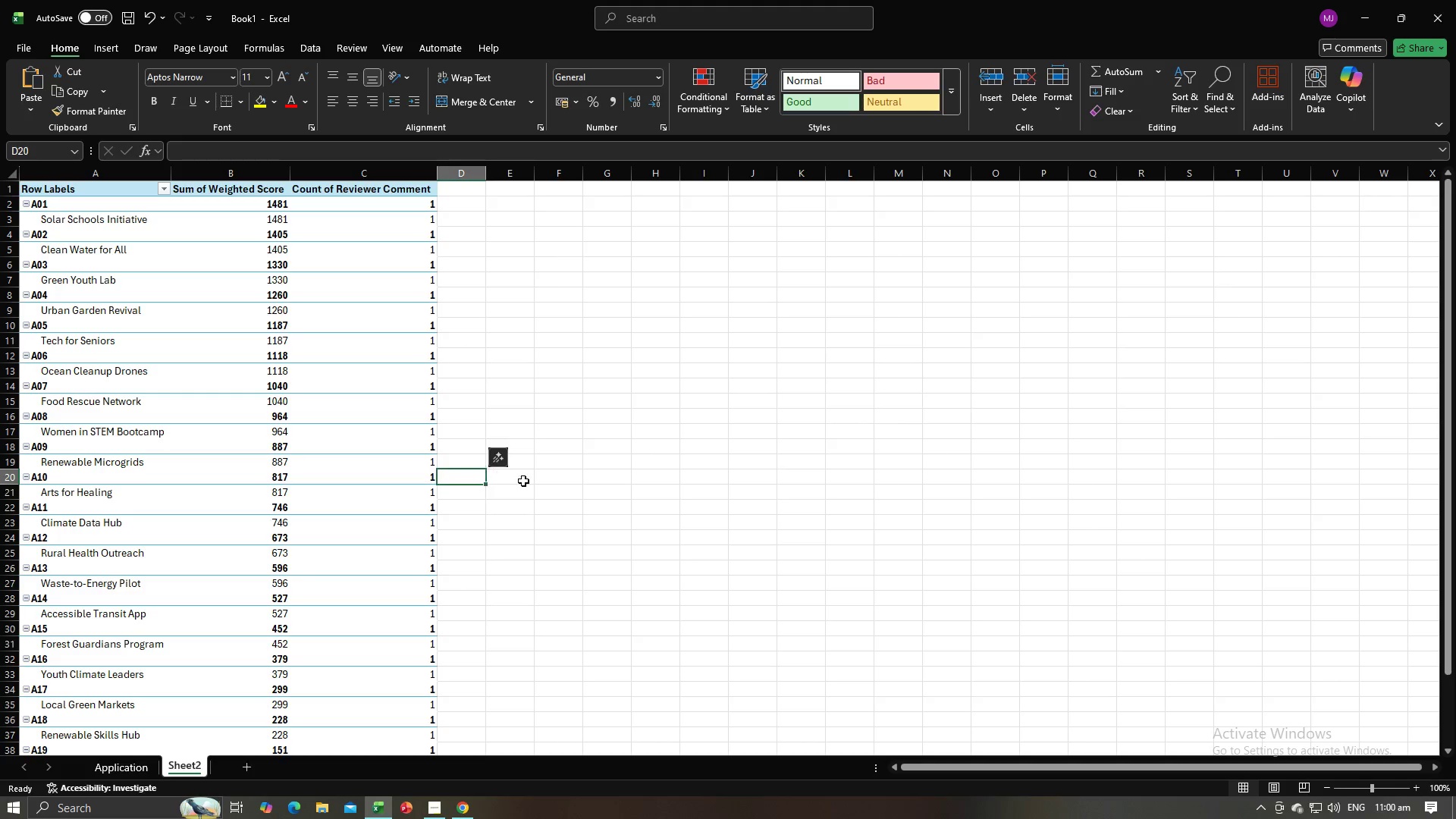 
scroll: coordinate [527, 480], scroll_direction: up, amount: 7.0
 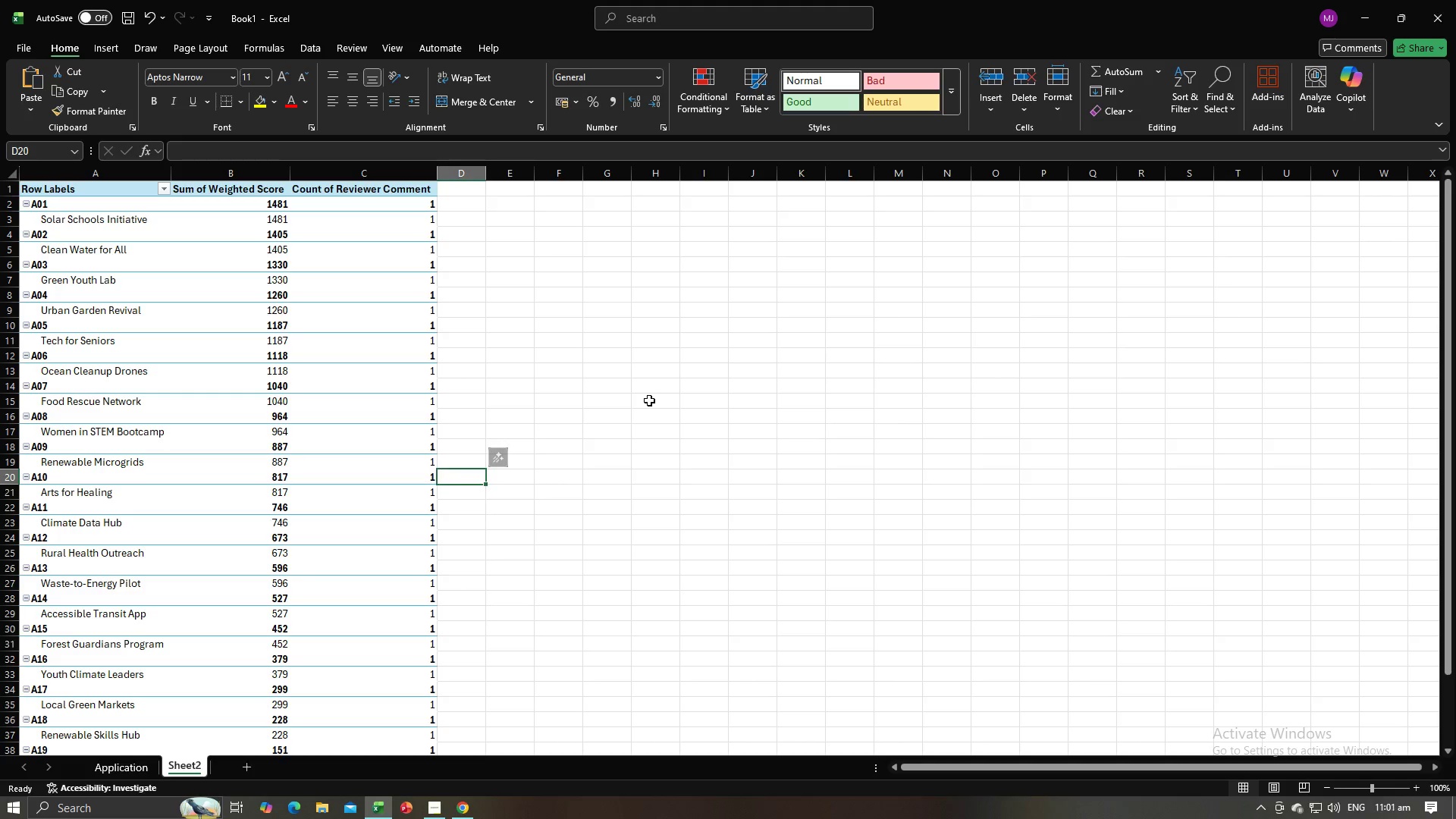 
scroll: coordinate [649, 400], scroll_direction: down, amount: 8.0
 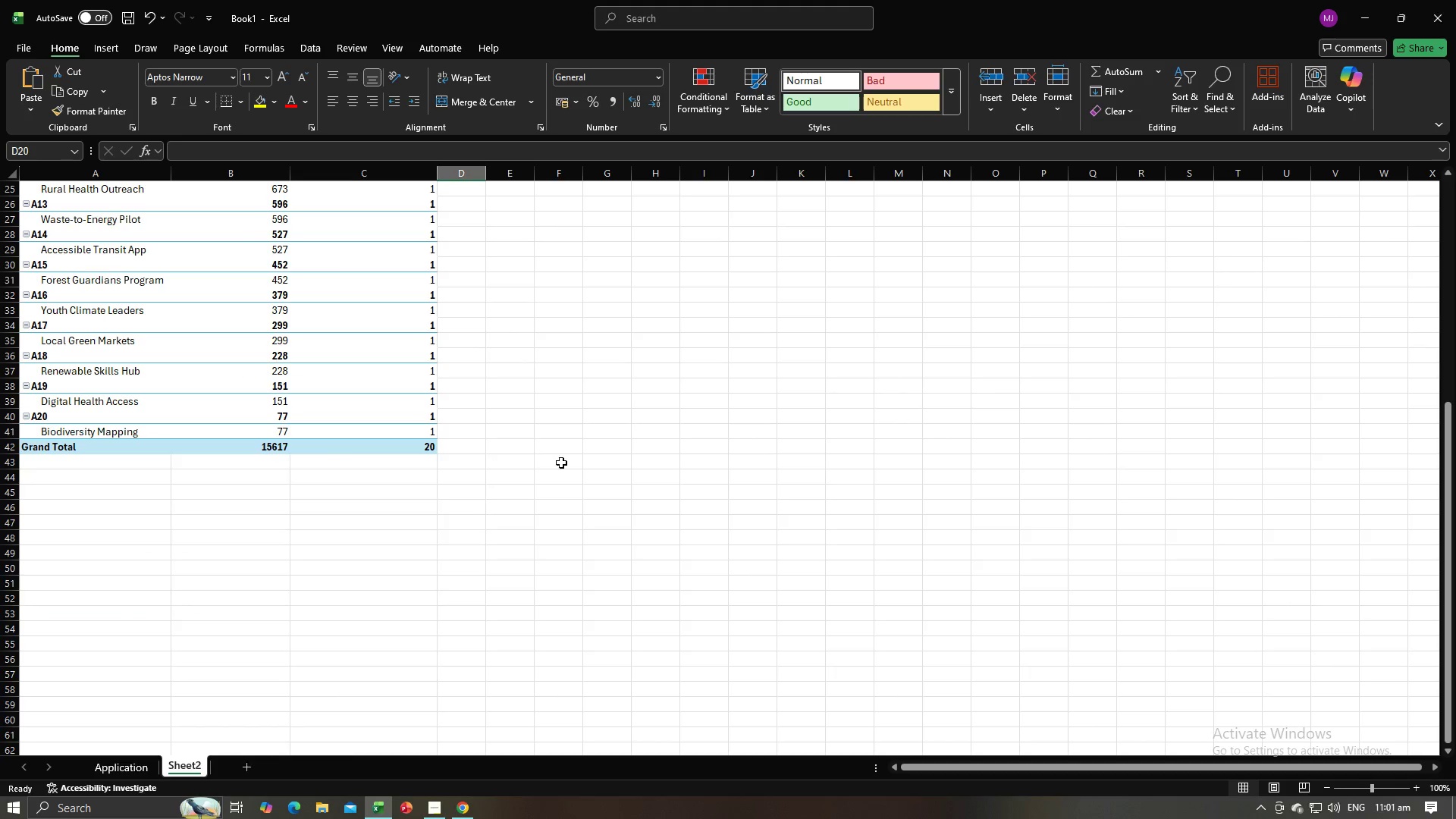 
left_click([561, 464])
 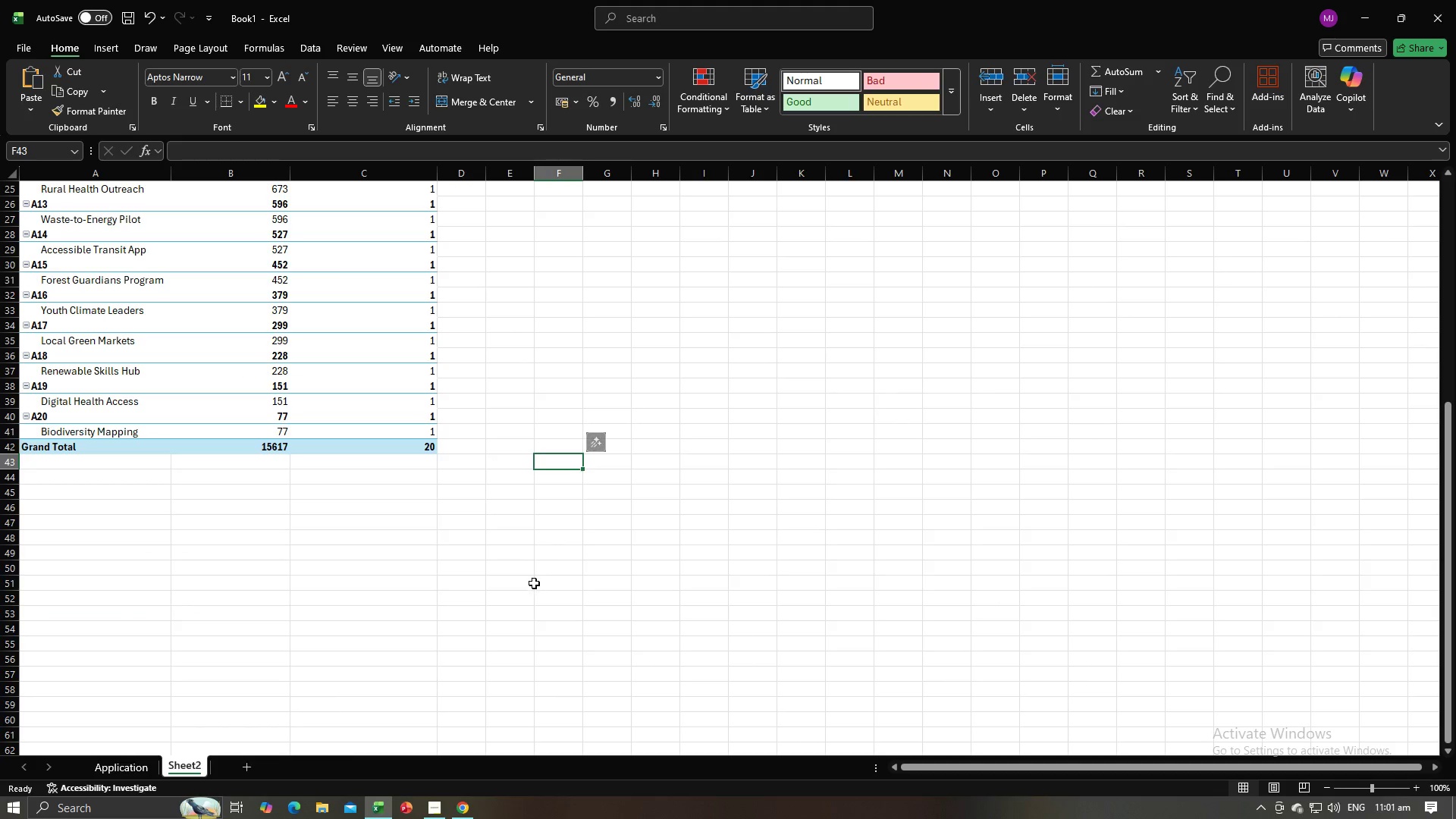 
left_click([534, 583])
 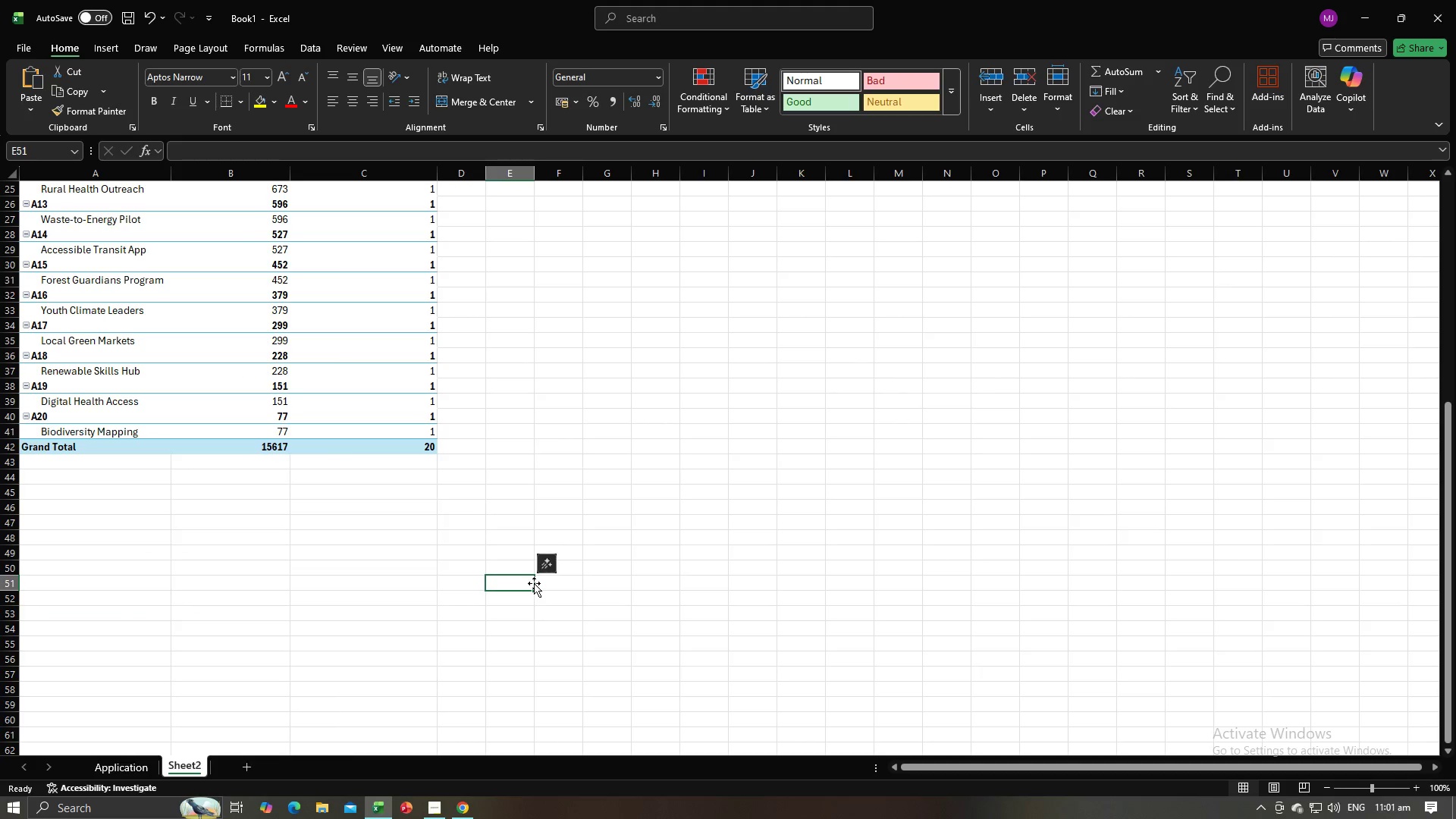 
key(Alt+AltLeft)
 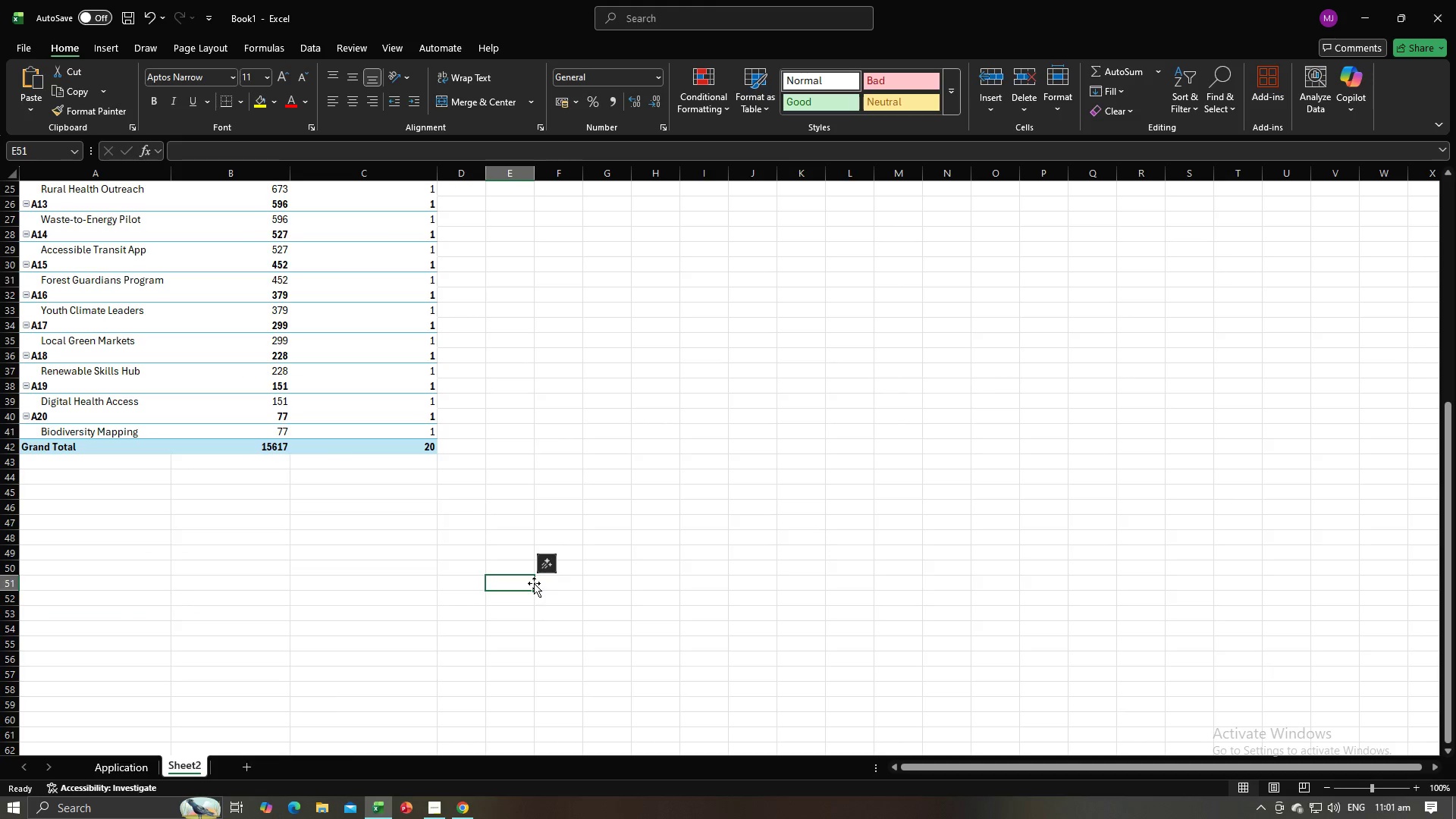 
key(Alt+Tab)
 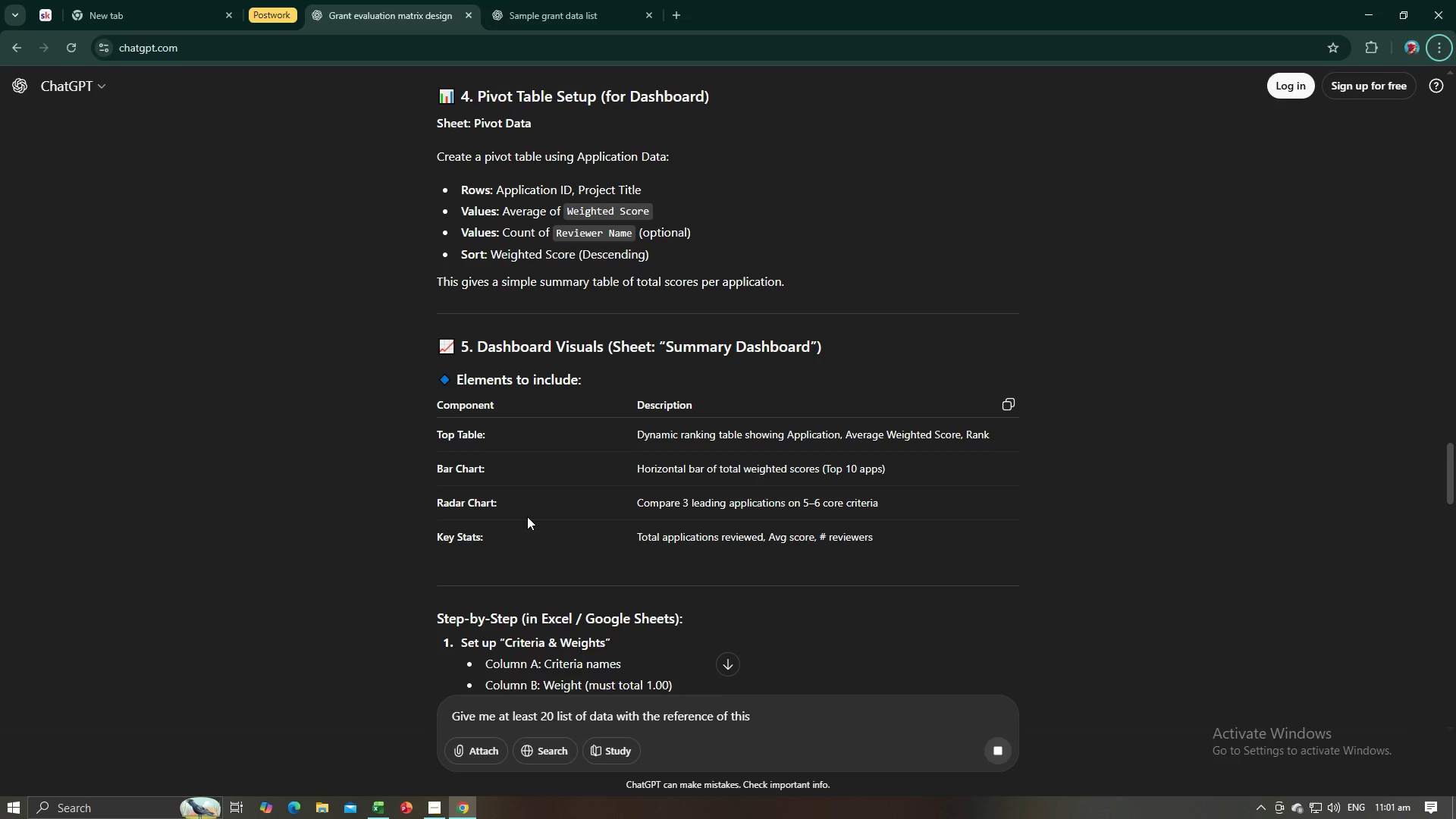 
wait(8.31)
 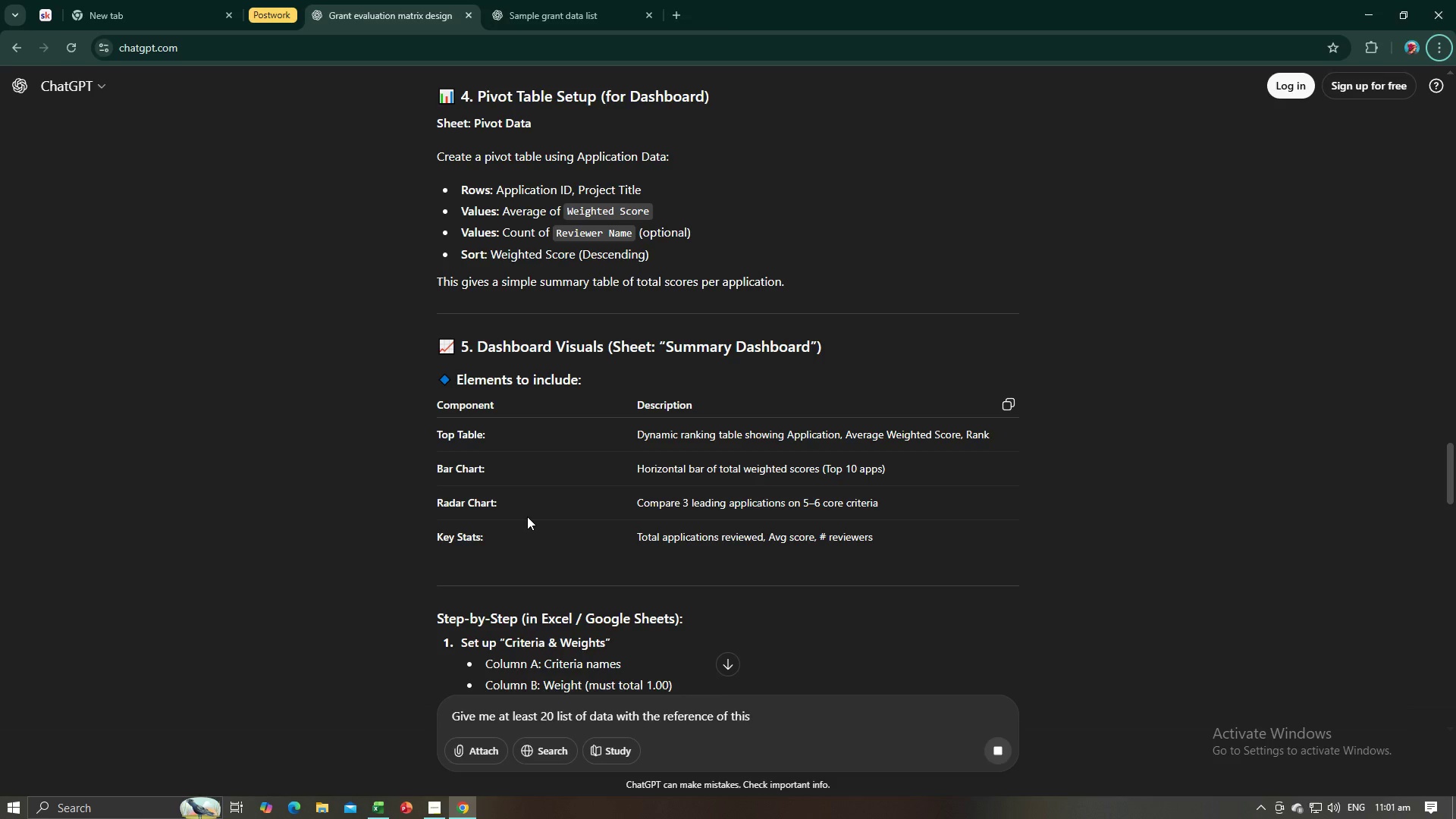 
scroll: coordinate [527, 516], scroll_direction: down, amount: 1.0
 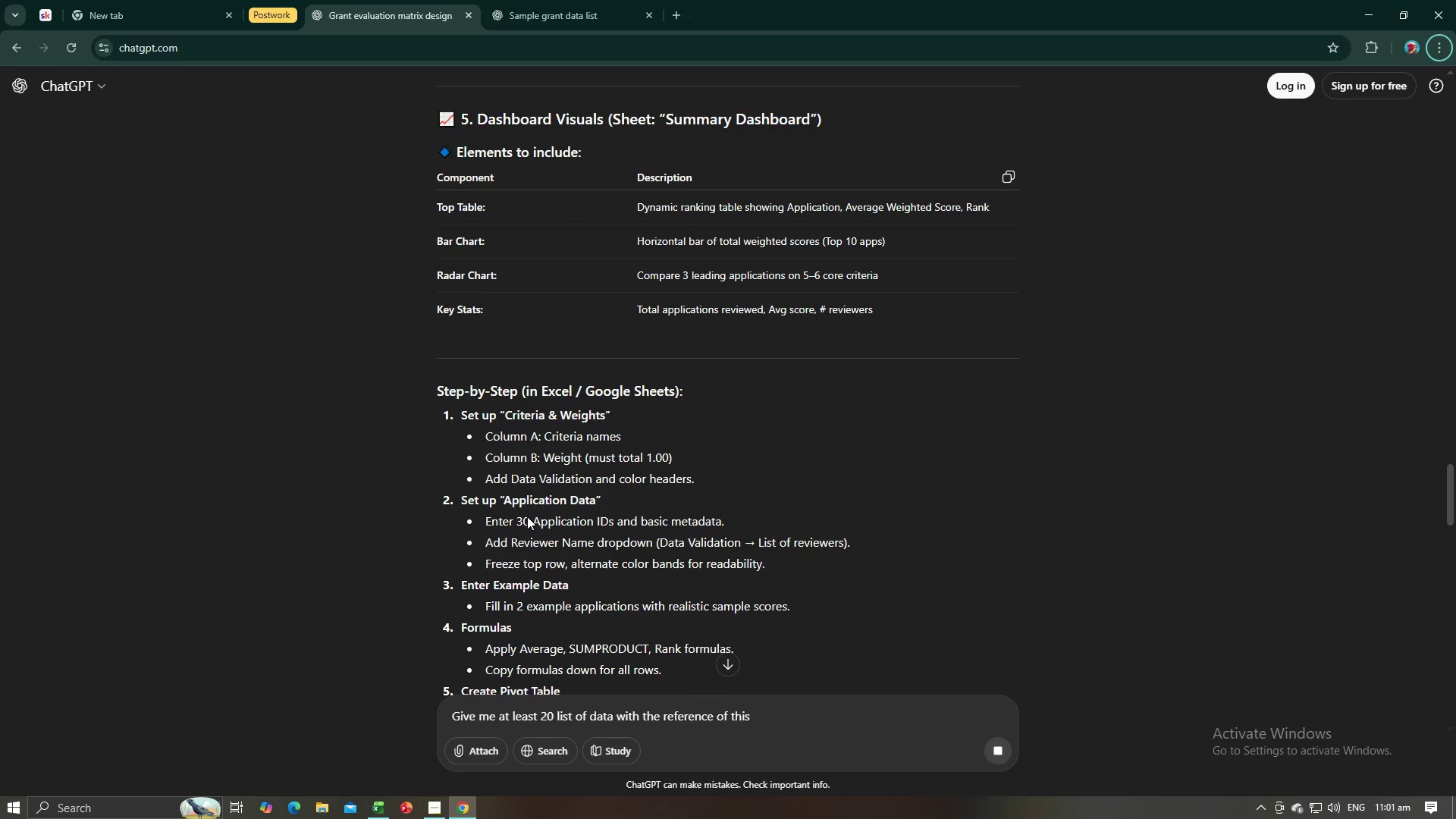 
scroll: coordinate [527, 516], scroll_direction: up, amount: 4.0
 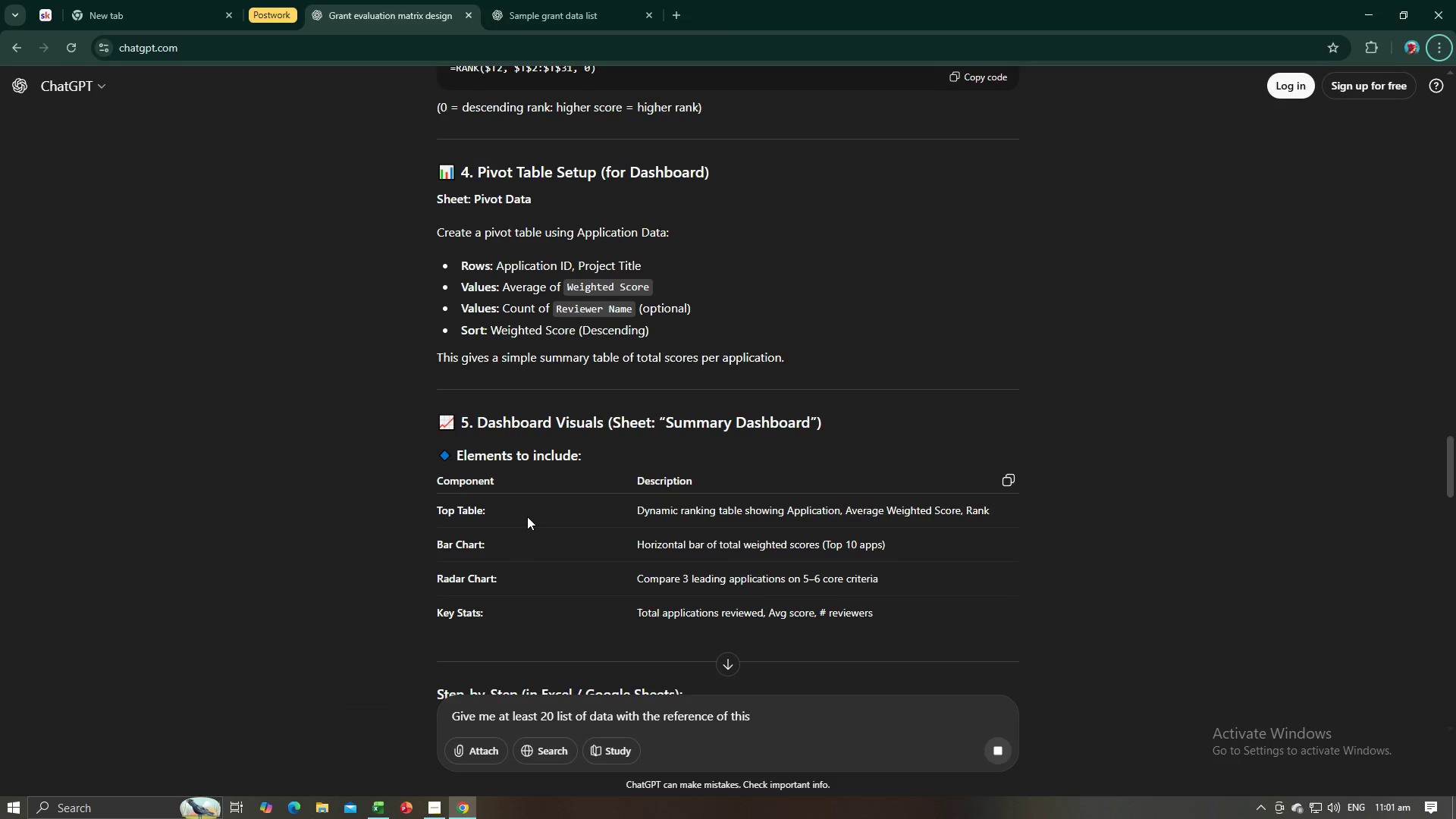 
scroll: coordinate [527, 516], scroll_direction: down, amount: 3.0
 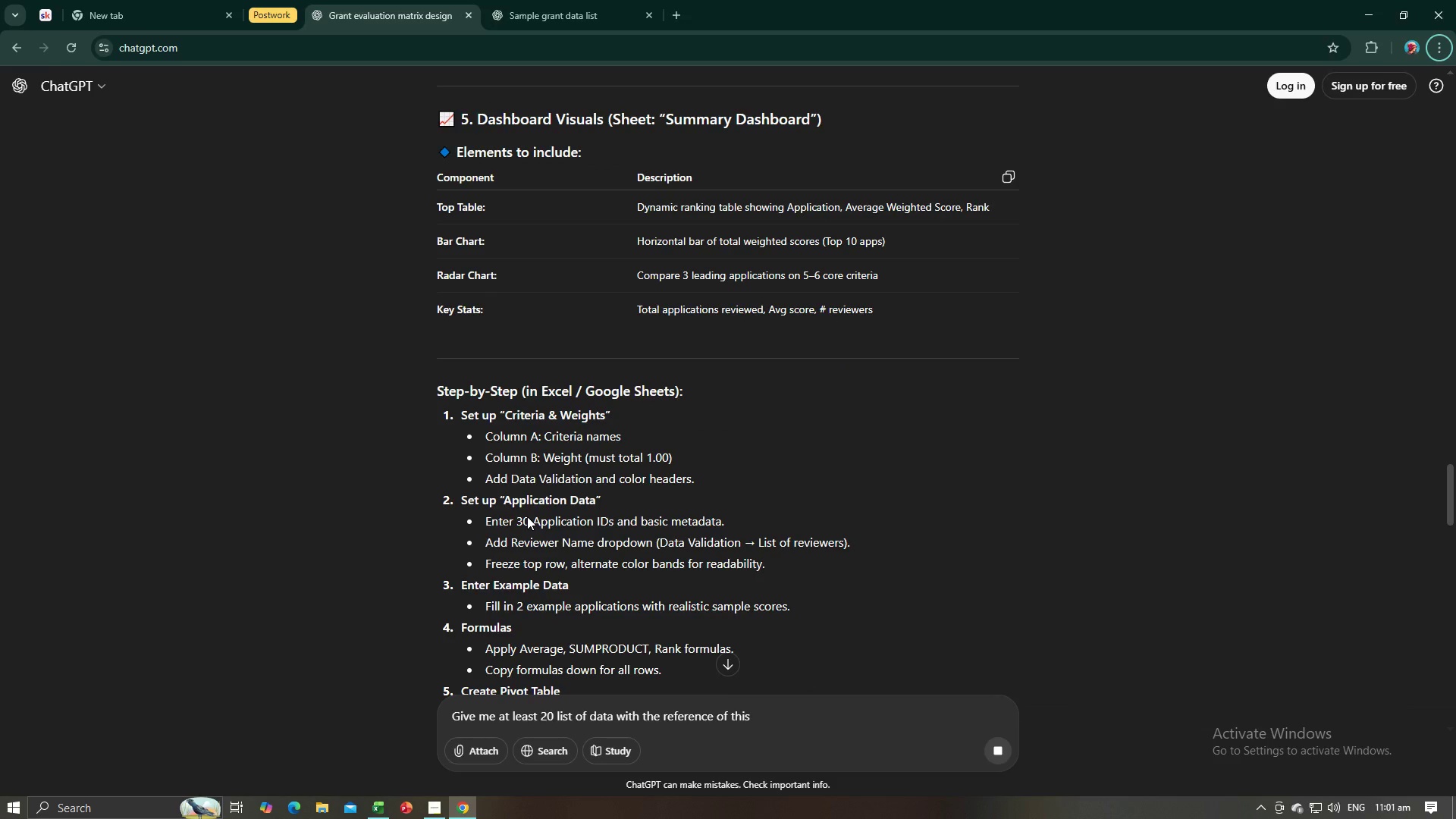 
wait(8.5)
 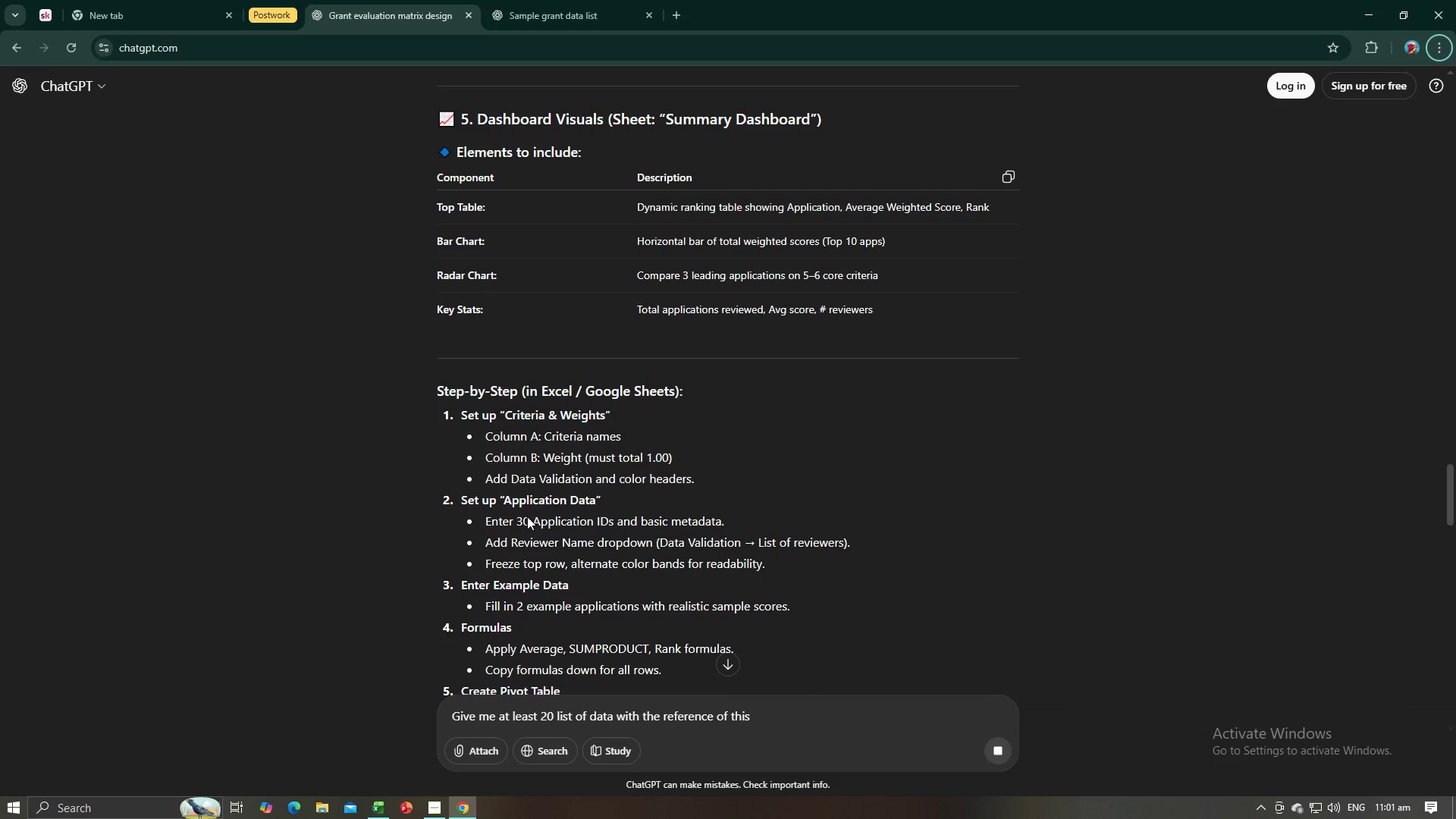 
scroll: coordinate [527, 522], scroll_direction: down, amount: 4.0
 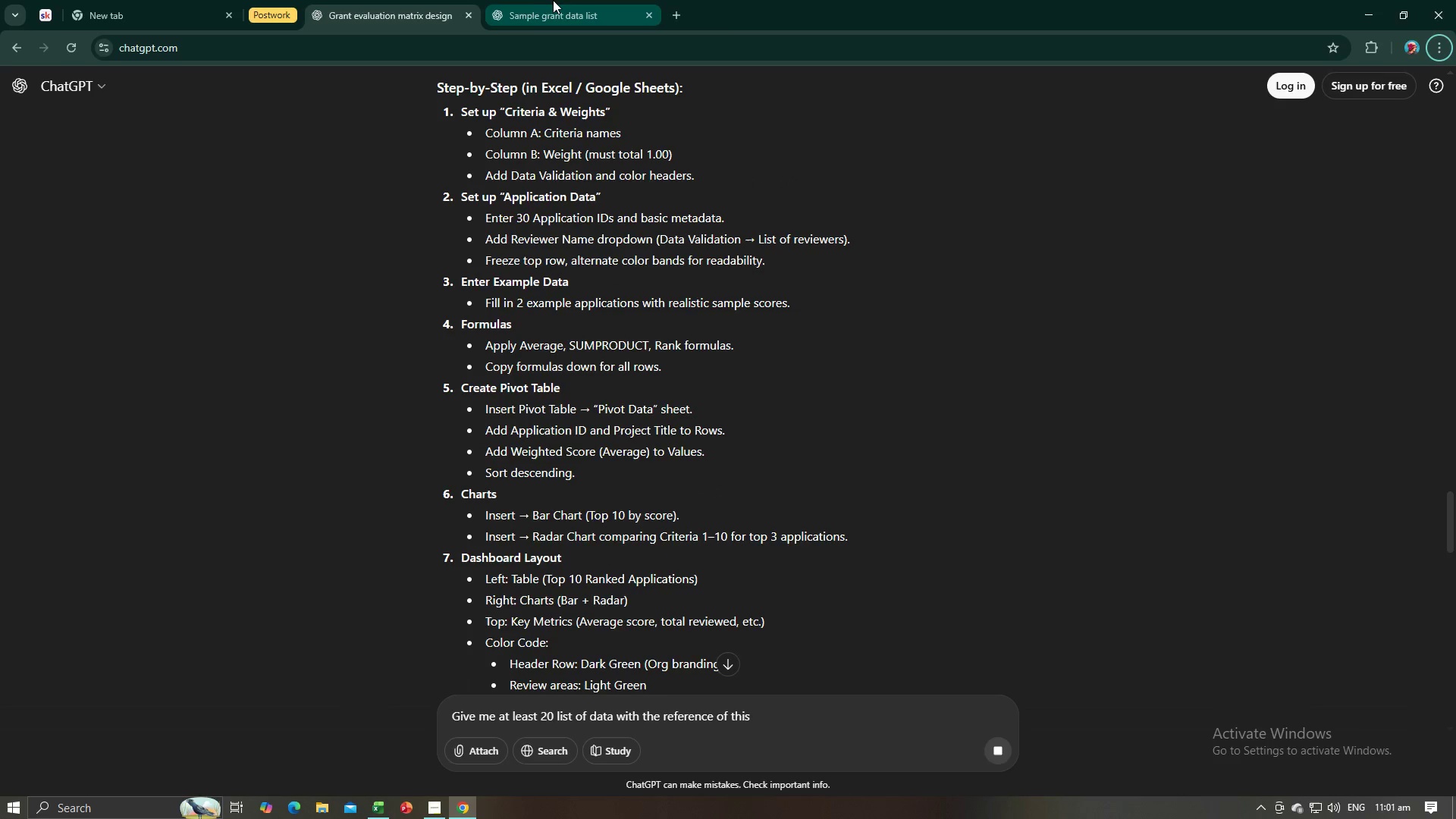 
left_click([687, 13])
 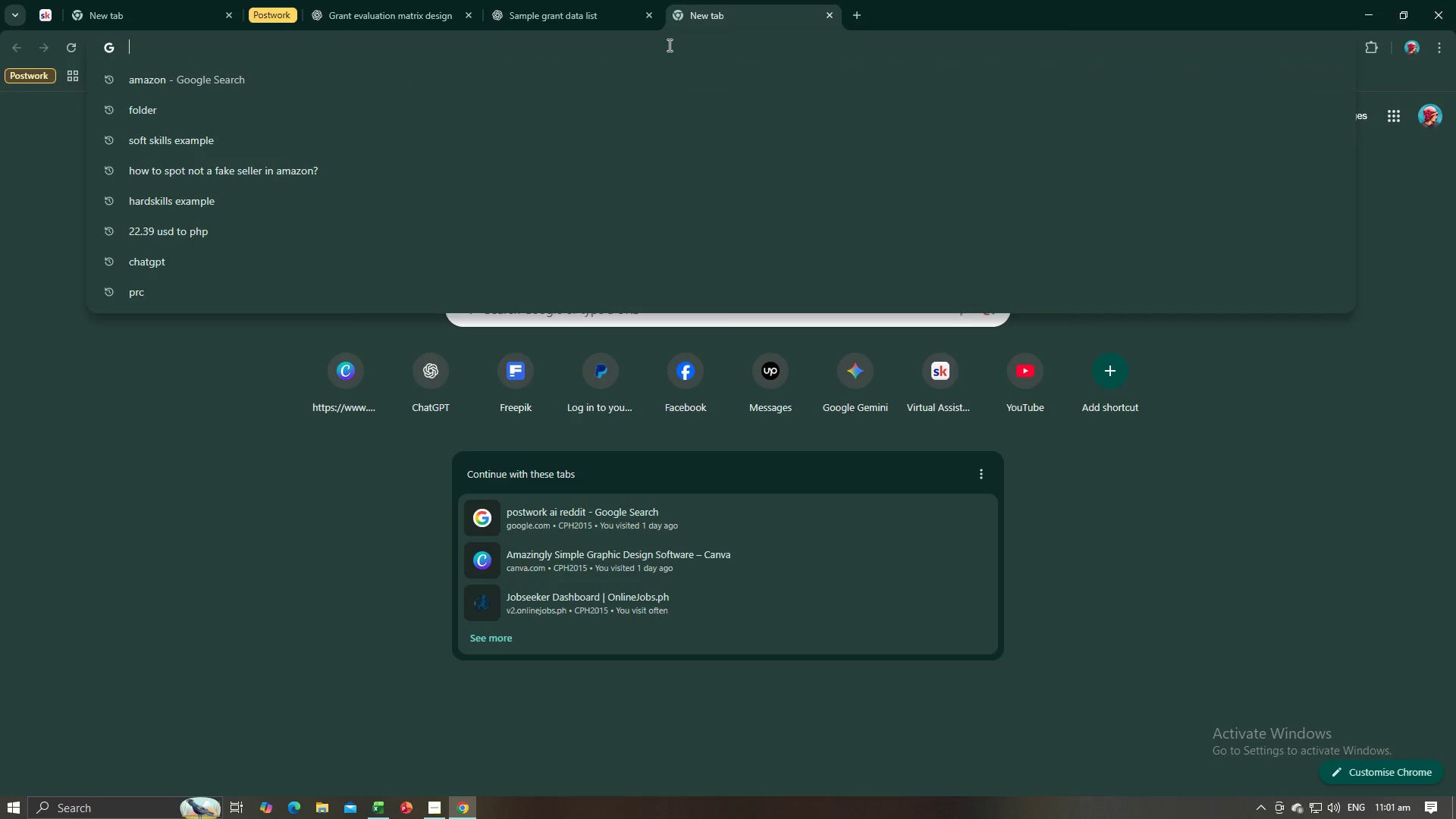 
type(dece)
key(Backspace)
key(Backspace)
type(scending)
 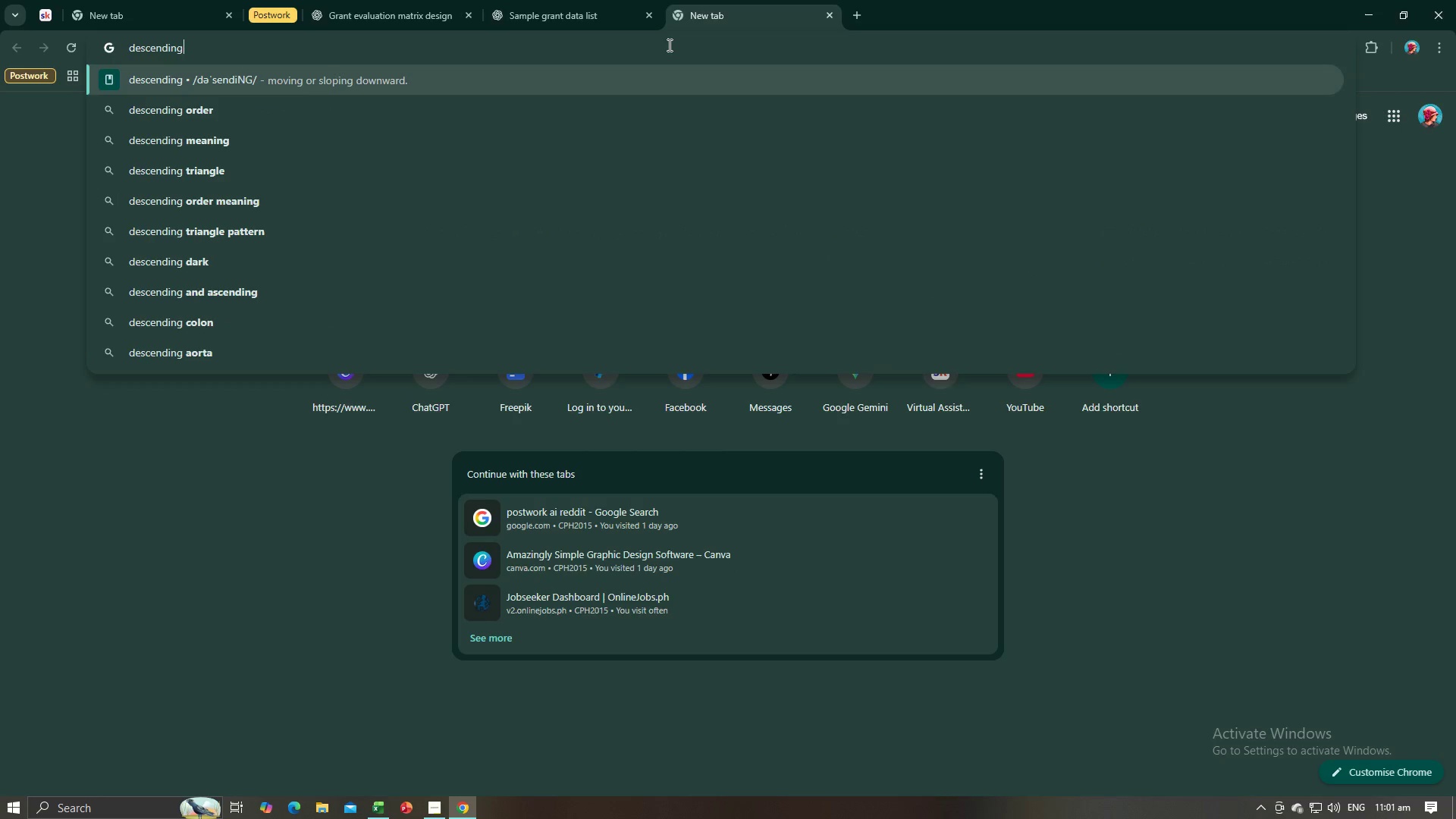 
key(ArrowDown)
 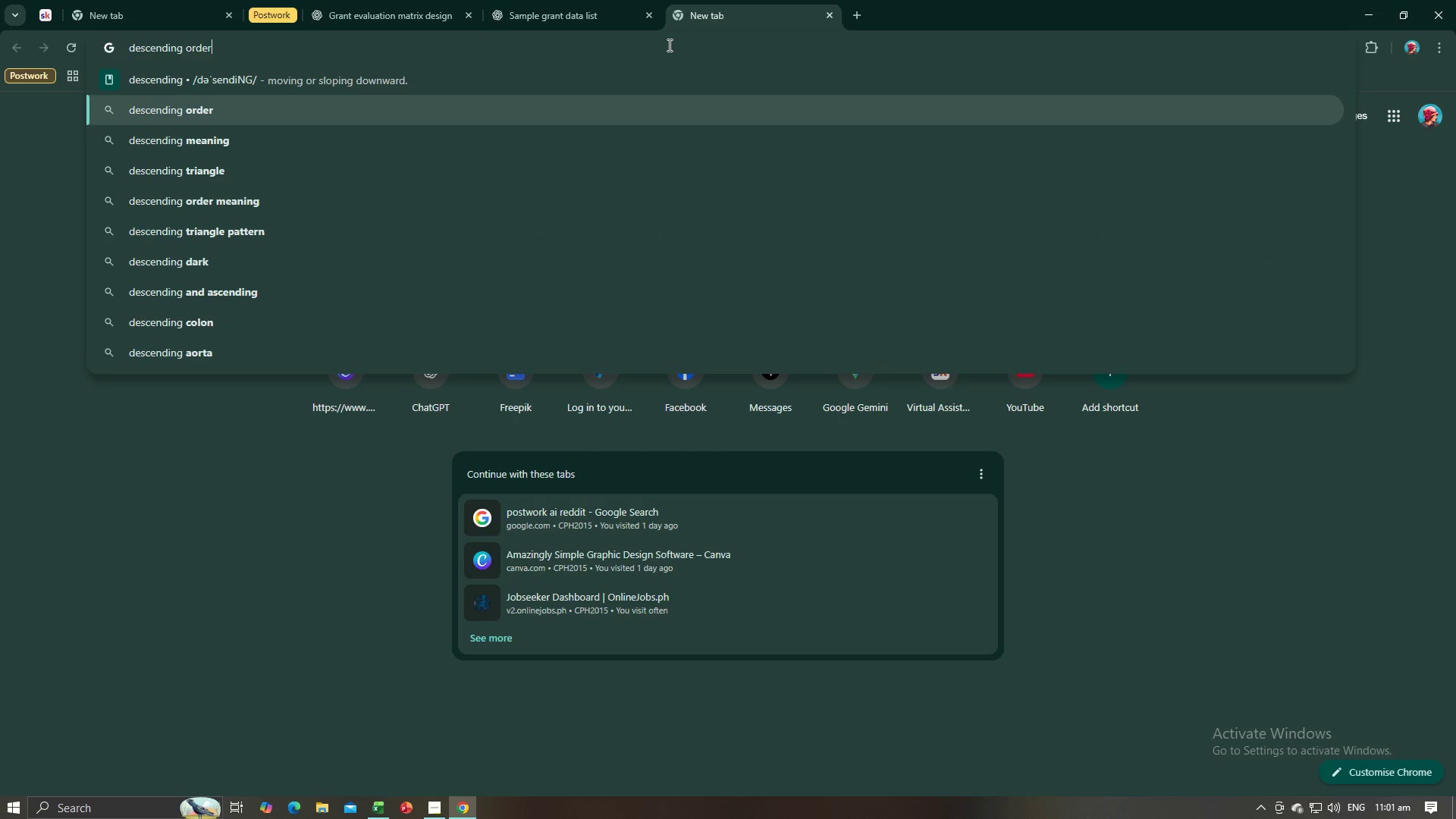 
key(Enter)
 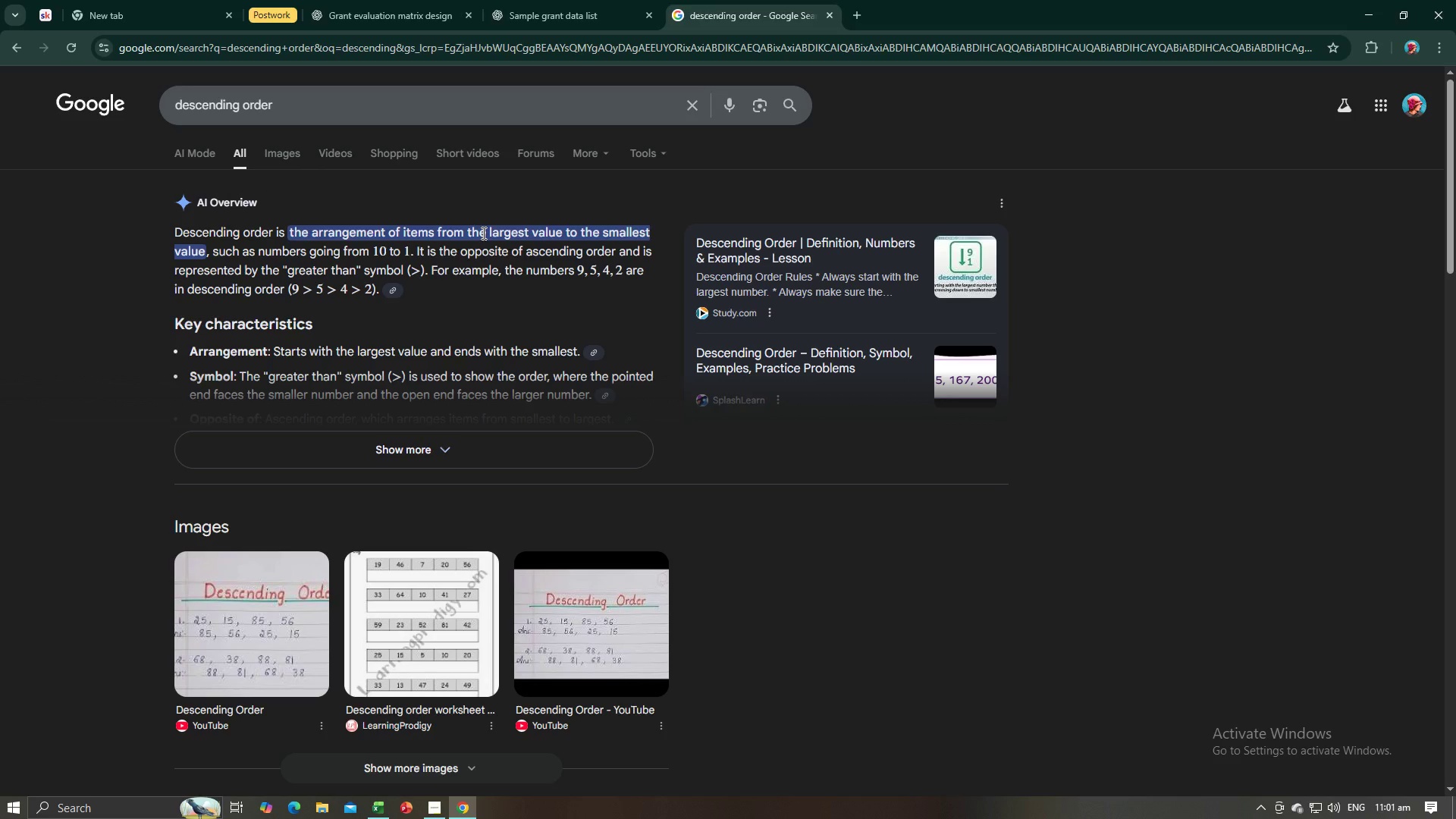 
wait(5.02)
 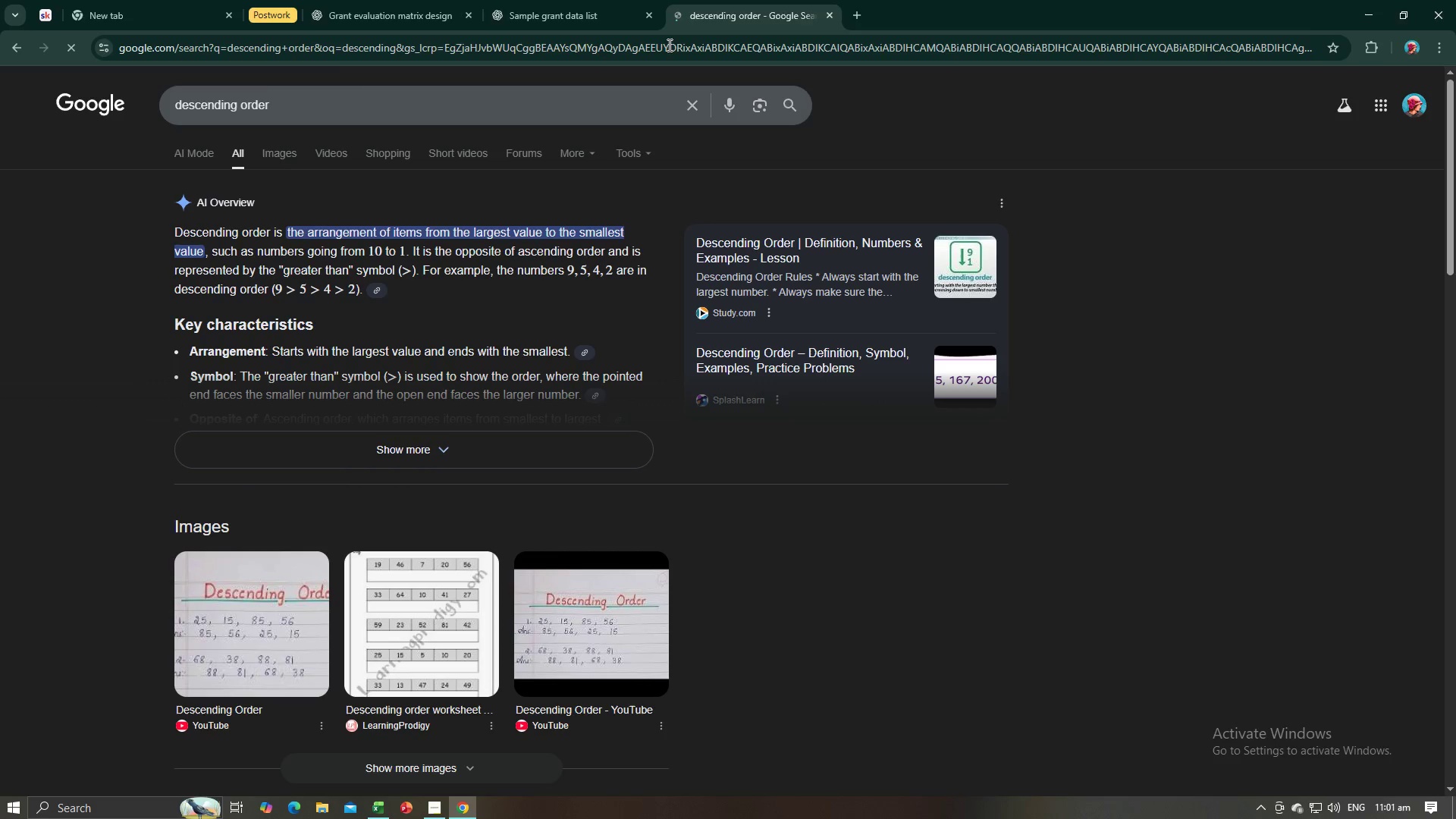 
key(Alt+AltLeft)
 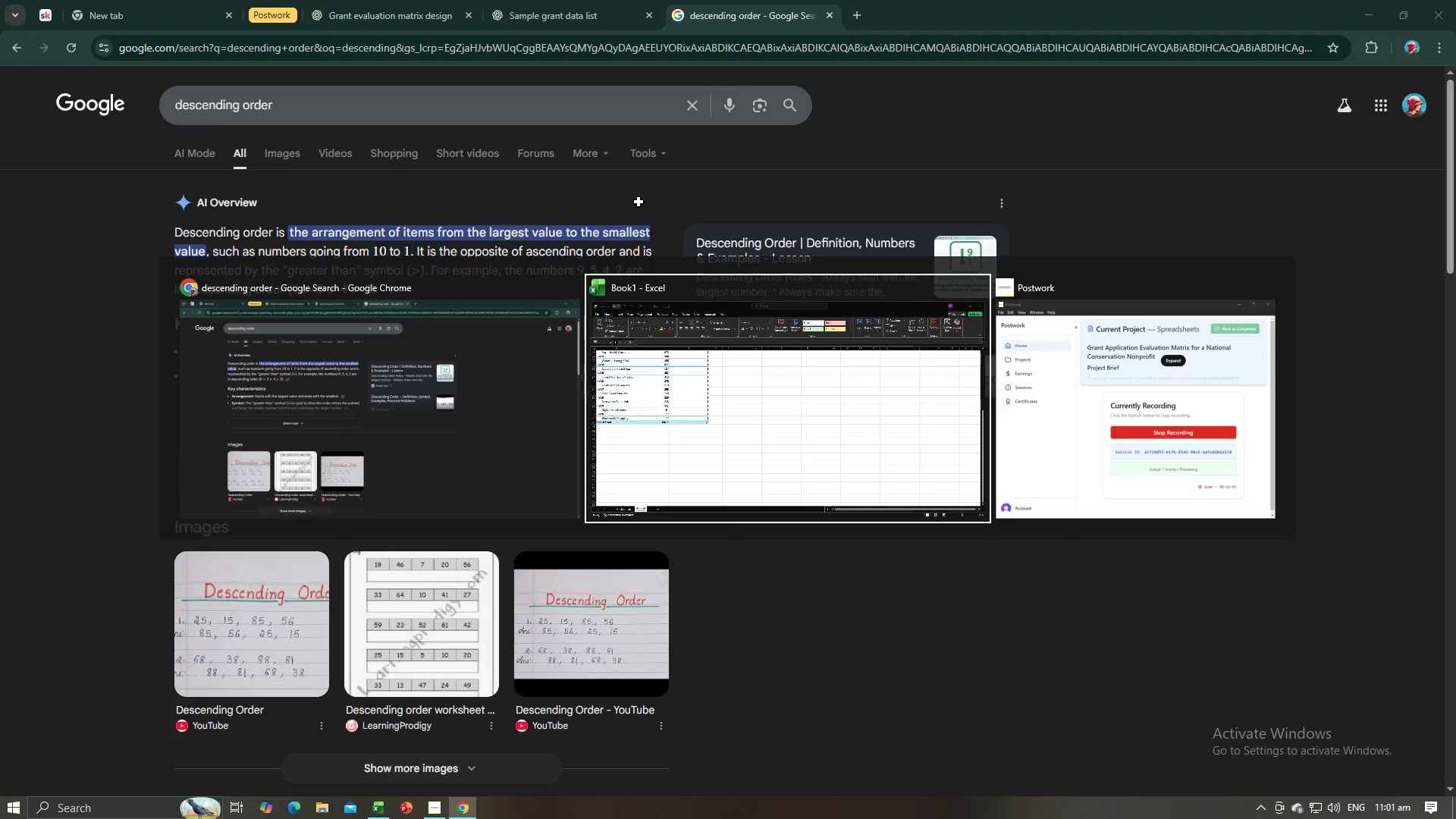 
key(Alt+Tab)
 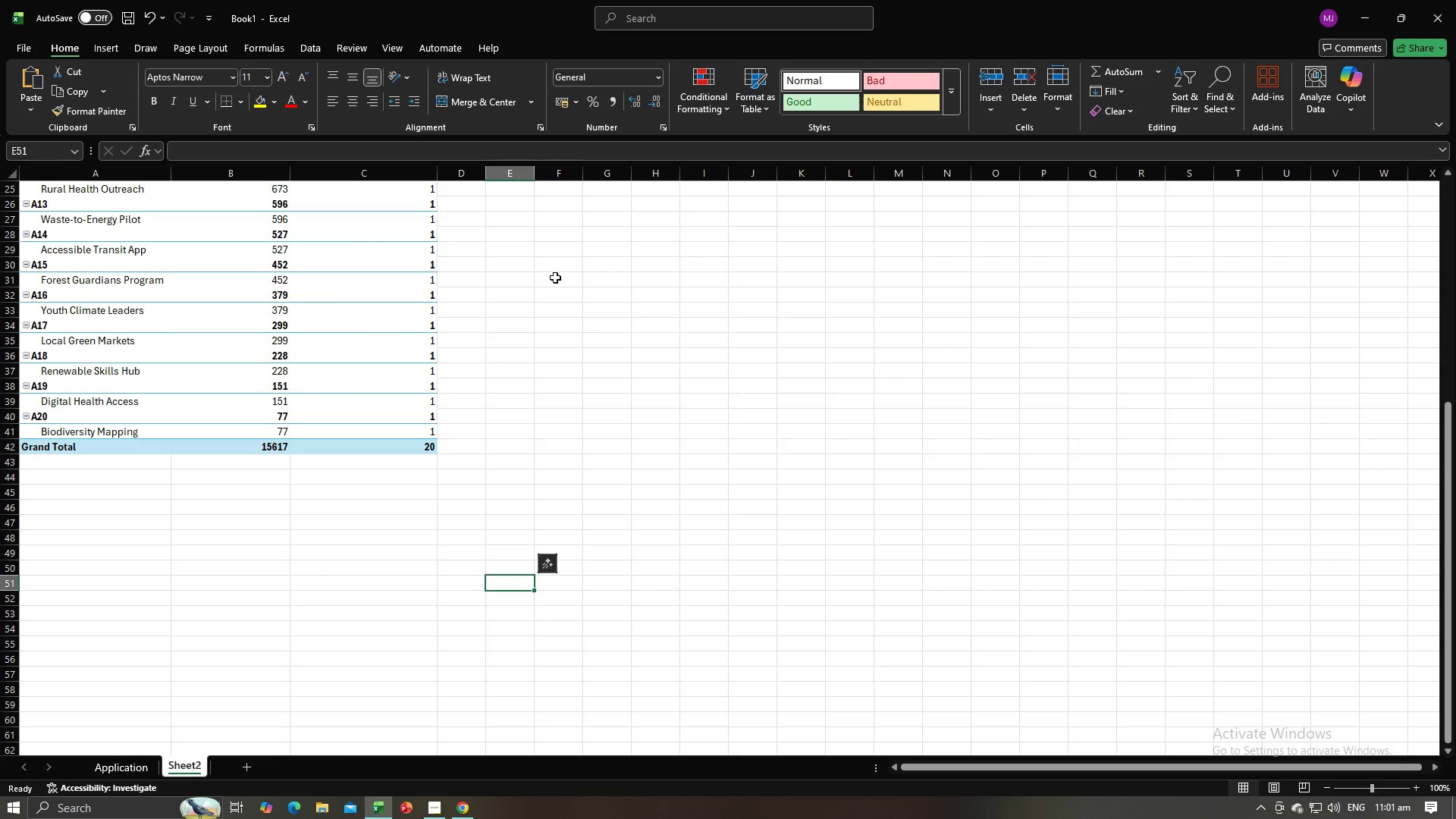 
left_click([397, 305])
 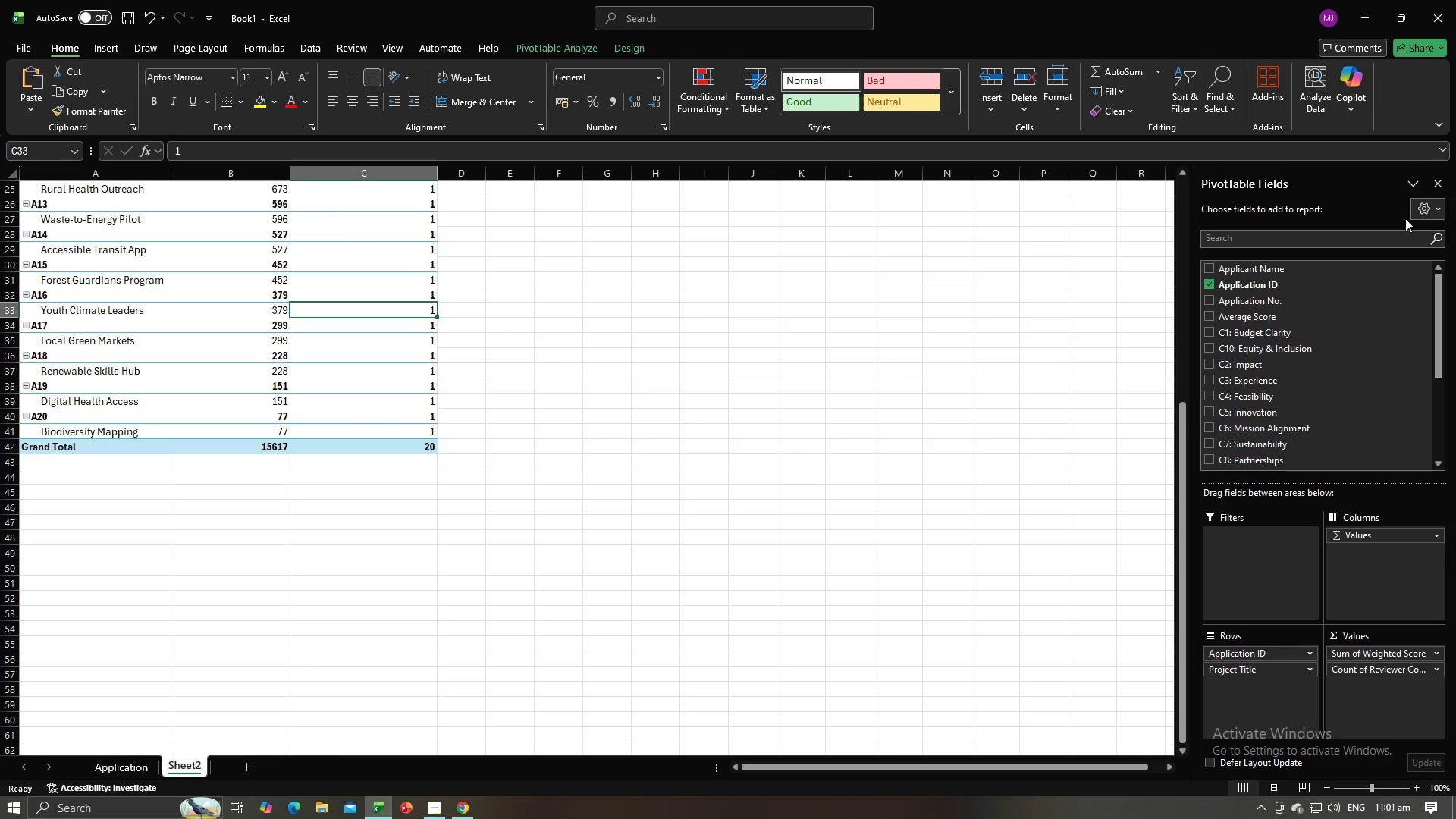 
left_click([1428, 209])
 